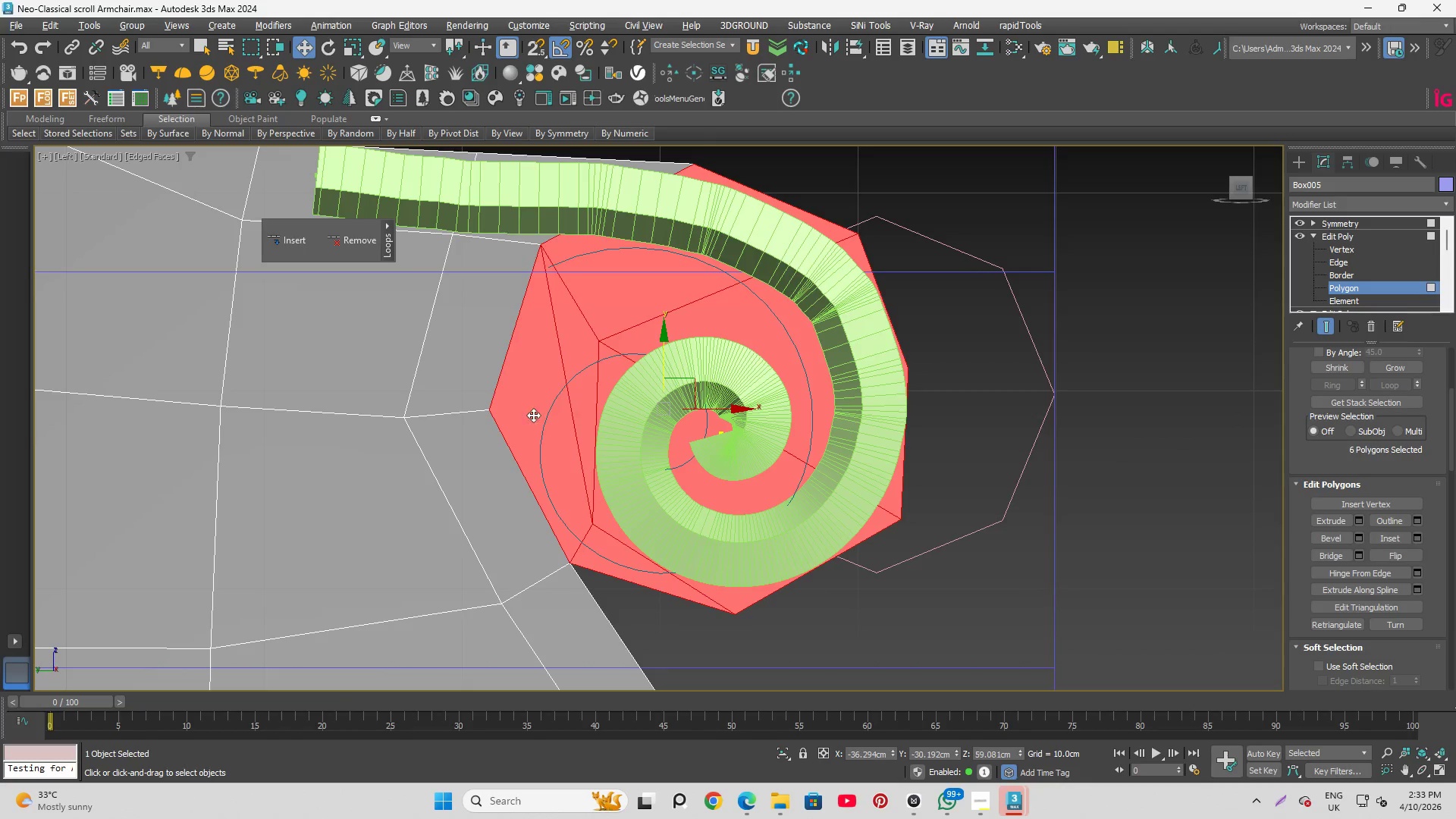 
left_click([554, 414])
 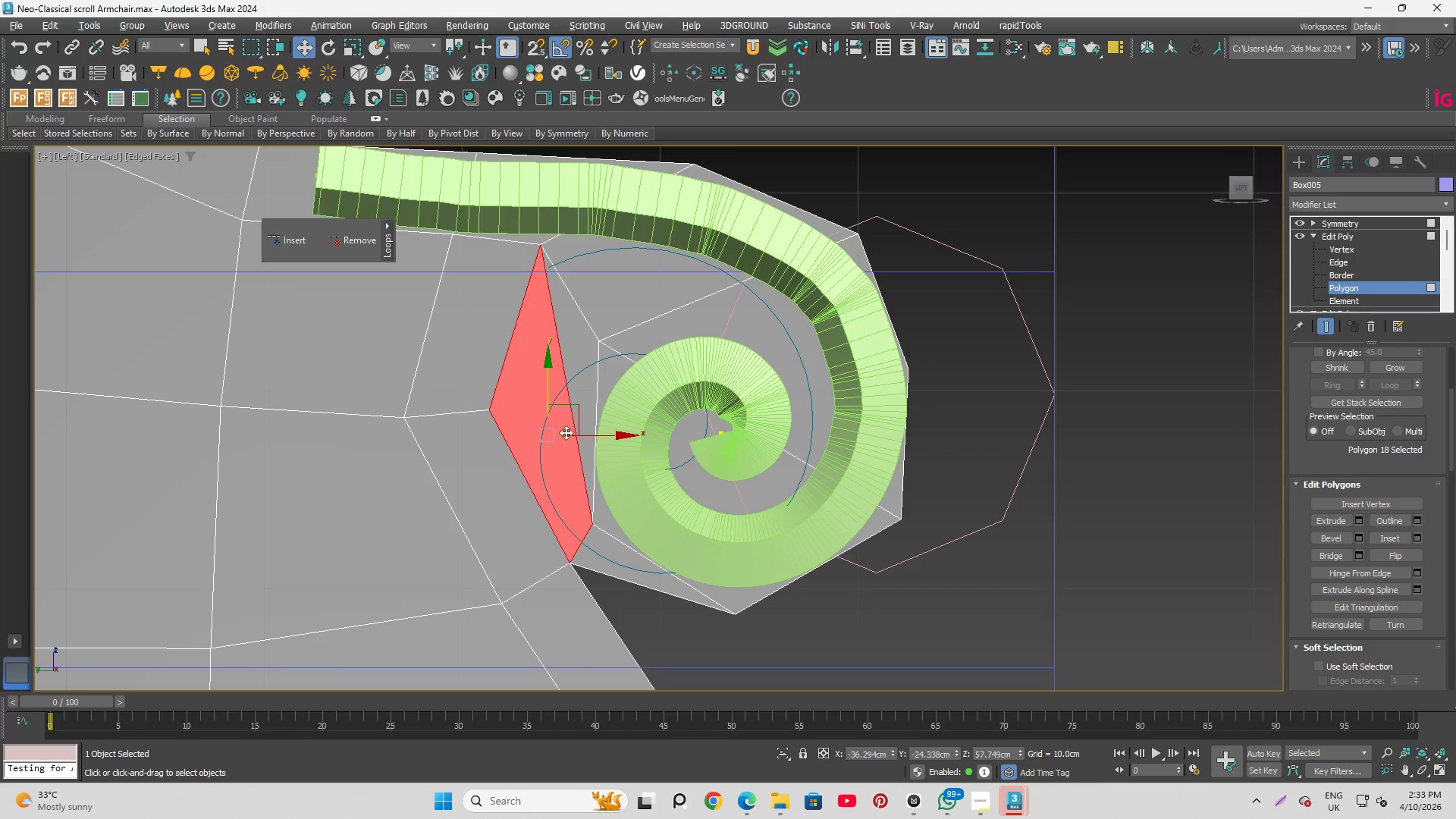 
hold_key(key=ControlLeft, duration=0.72)
left_click([610, 568])
 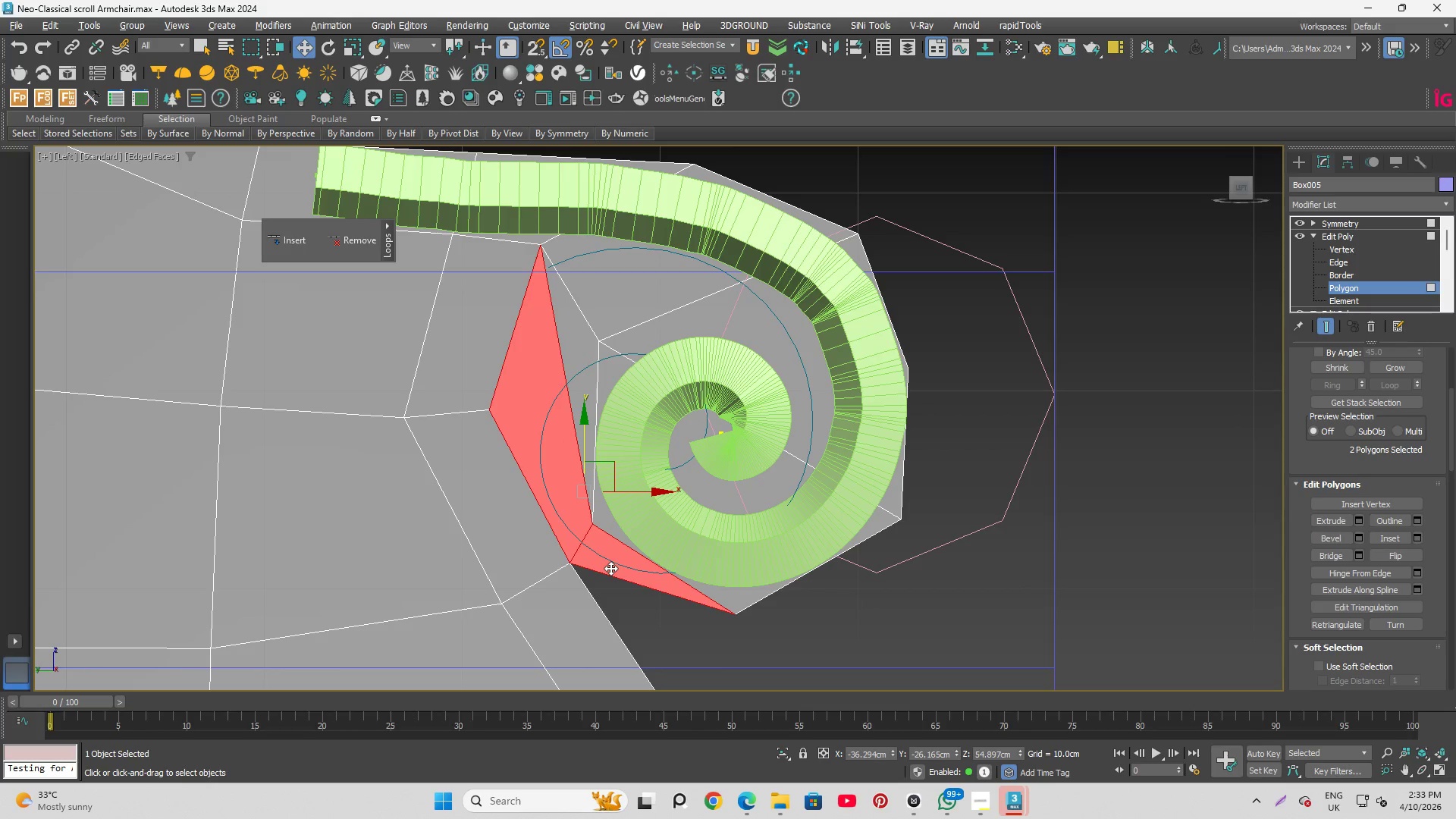 
key(Control+Backspace)
 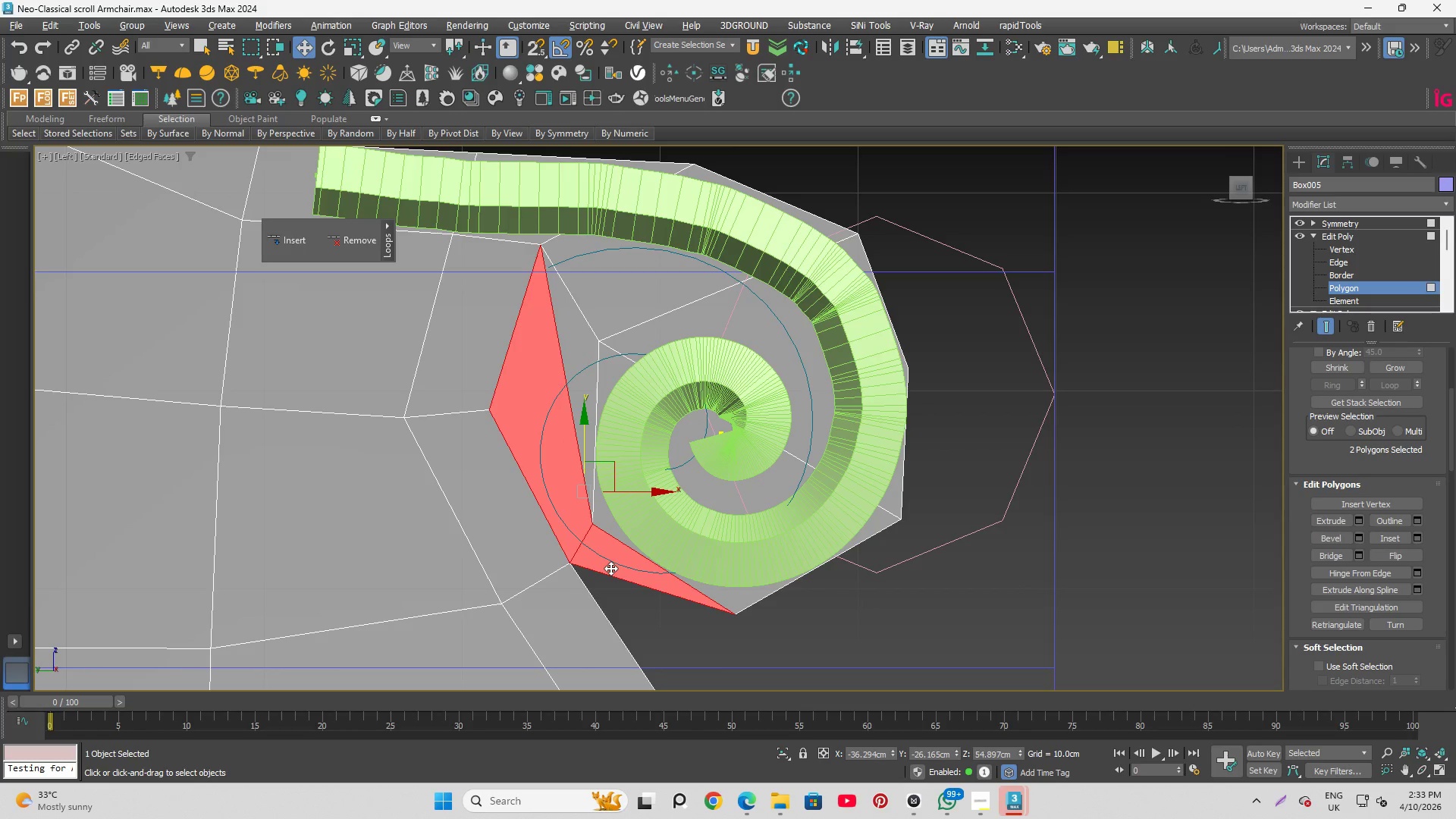 
key(Delete)
 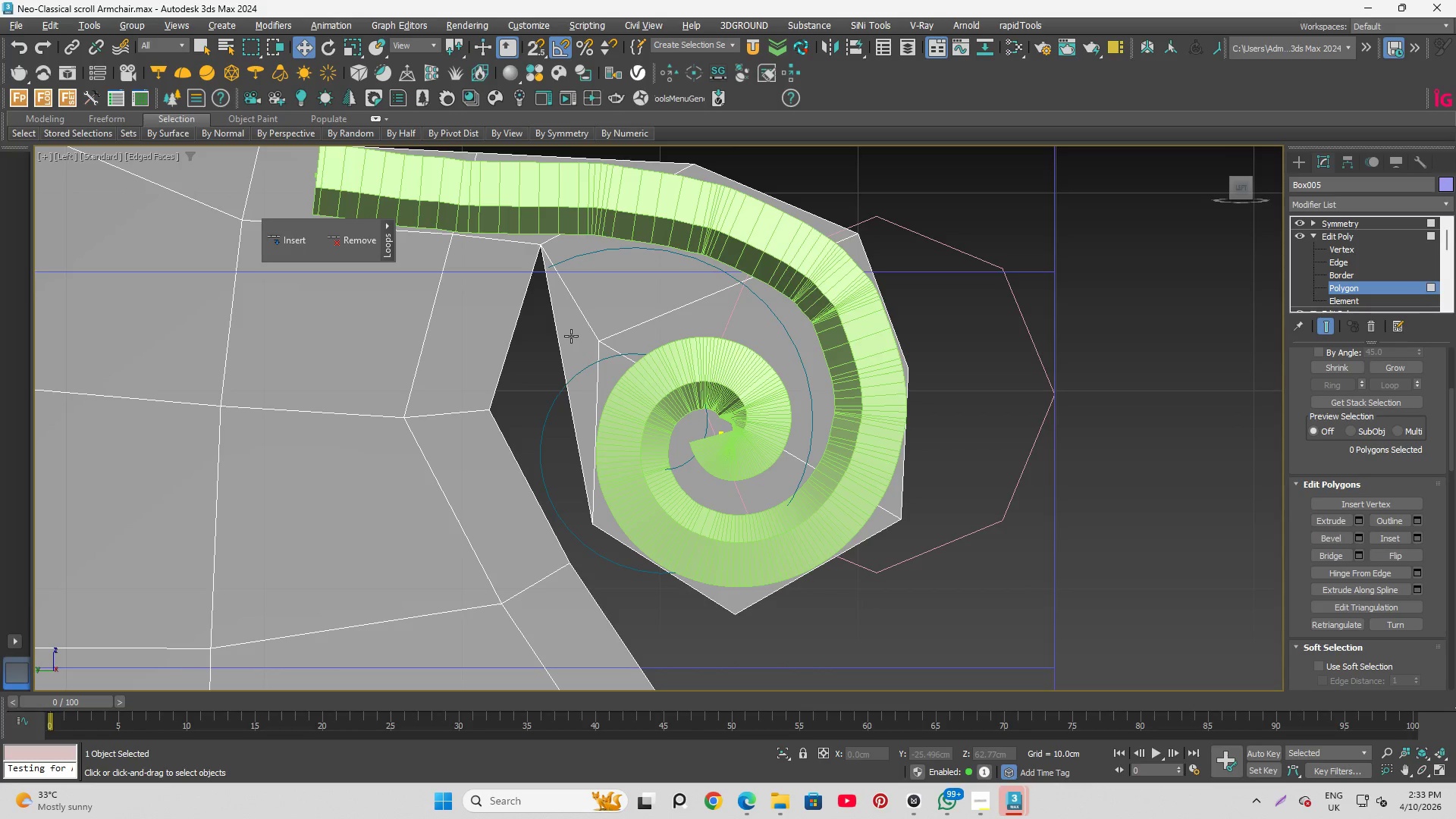 
left_click([580, 306])
 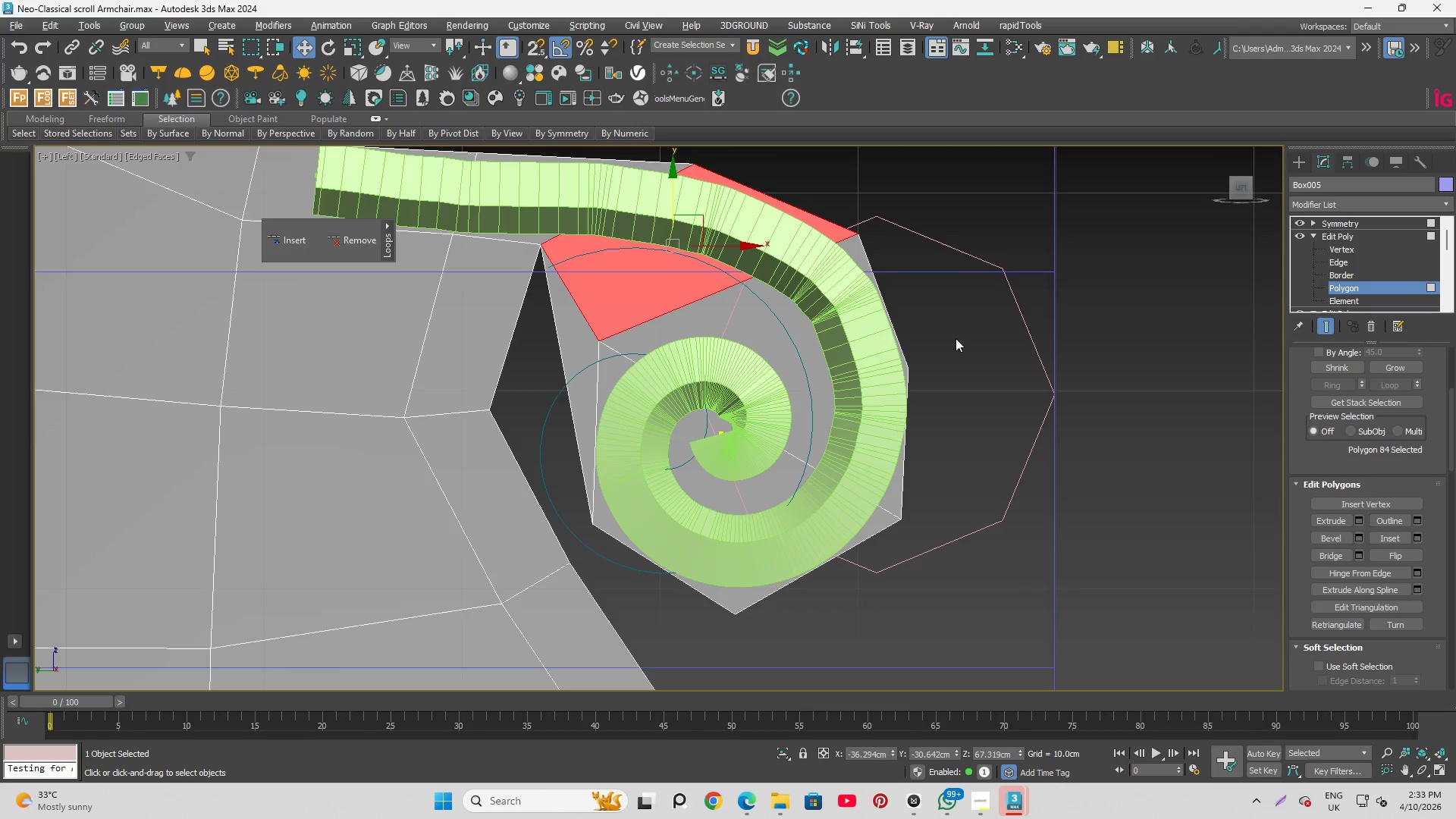 
scroll: coordinate [659, 304], scroll_direction: down, amount: 1.0
 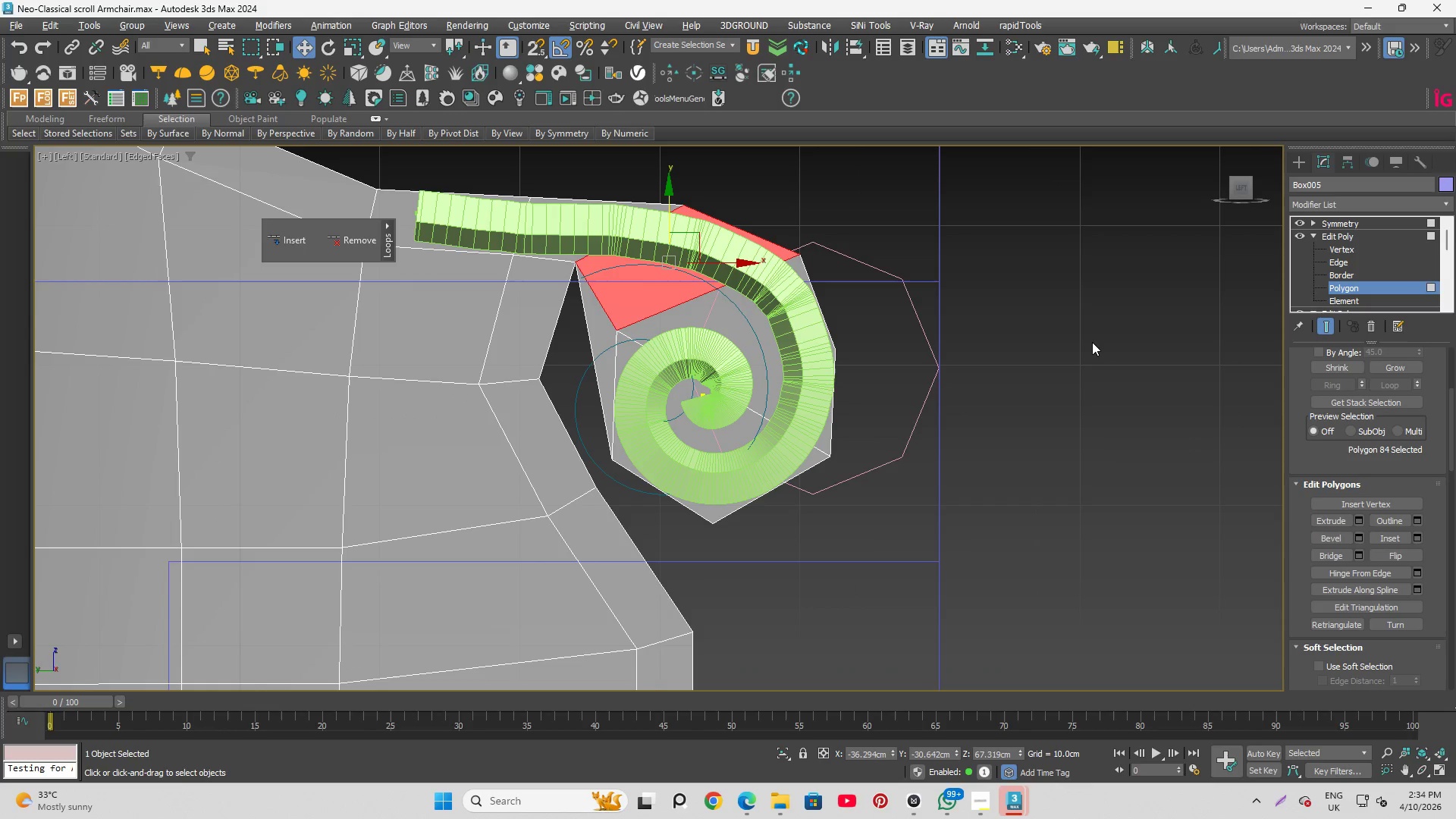 
left_click([1092, 342])
 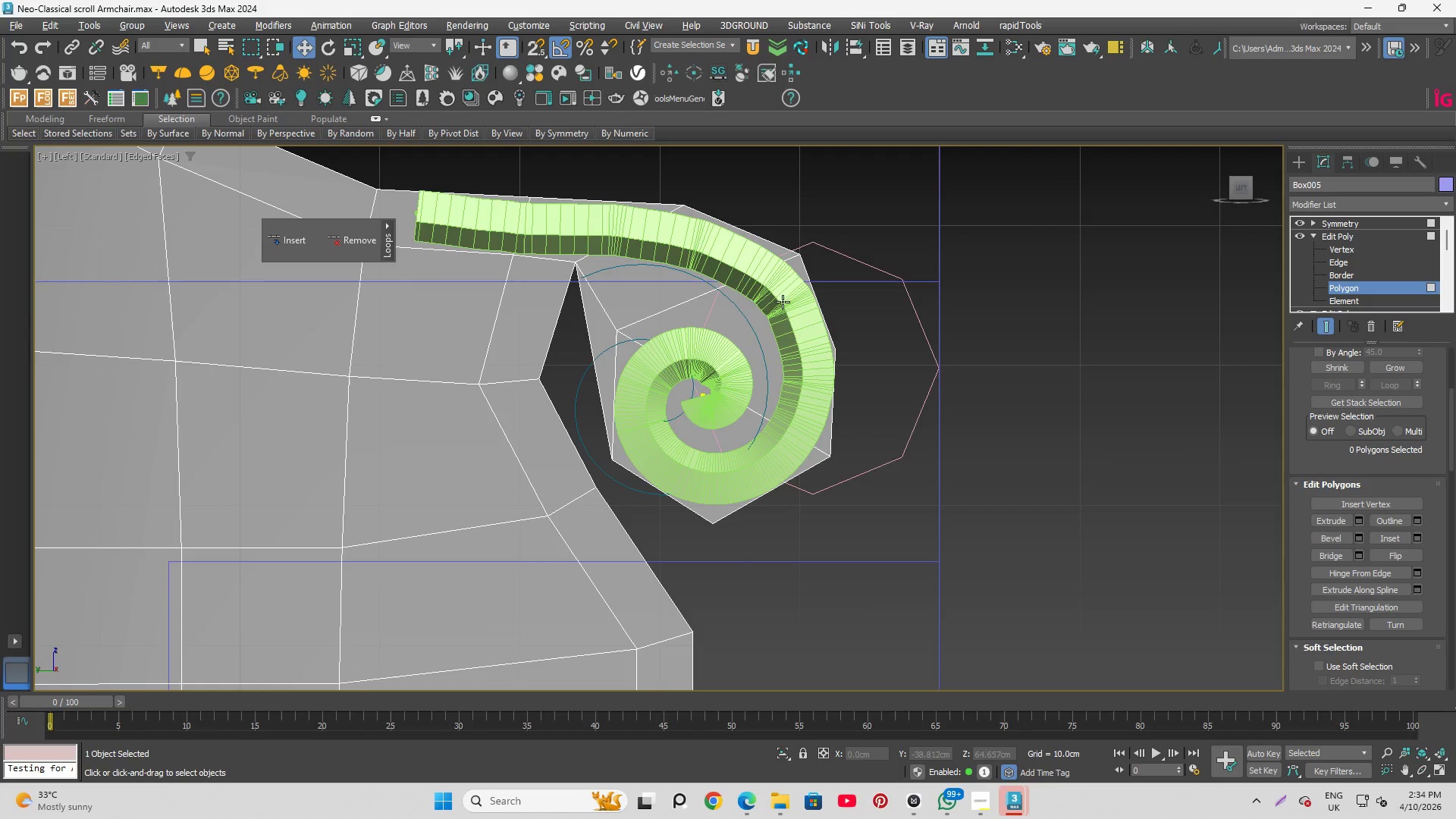 
left_click([664, 292])
 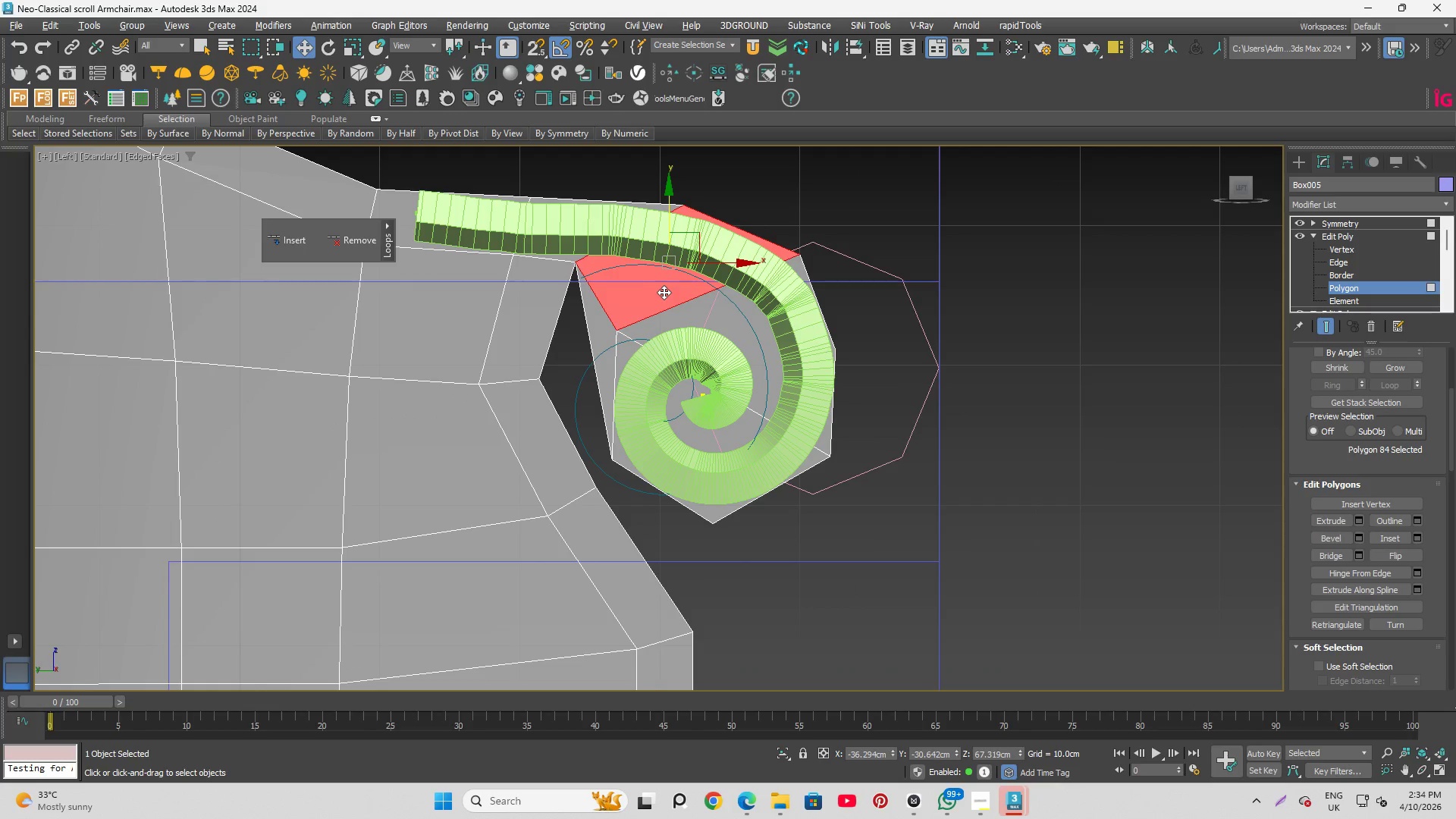 
hold_key(key=ControlLeft, duration=1.5)
left_click([598, 325])
 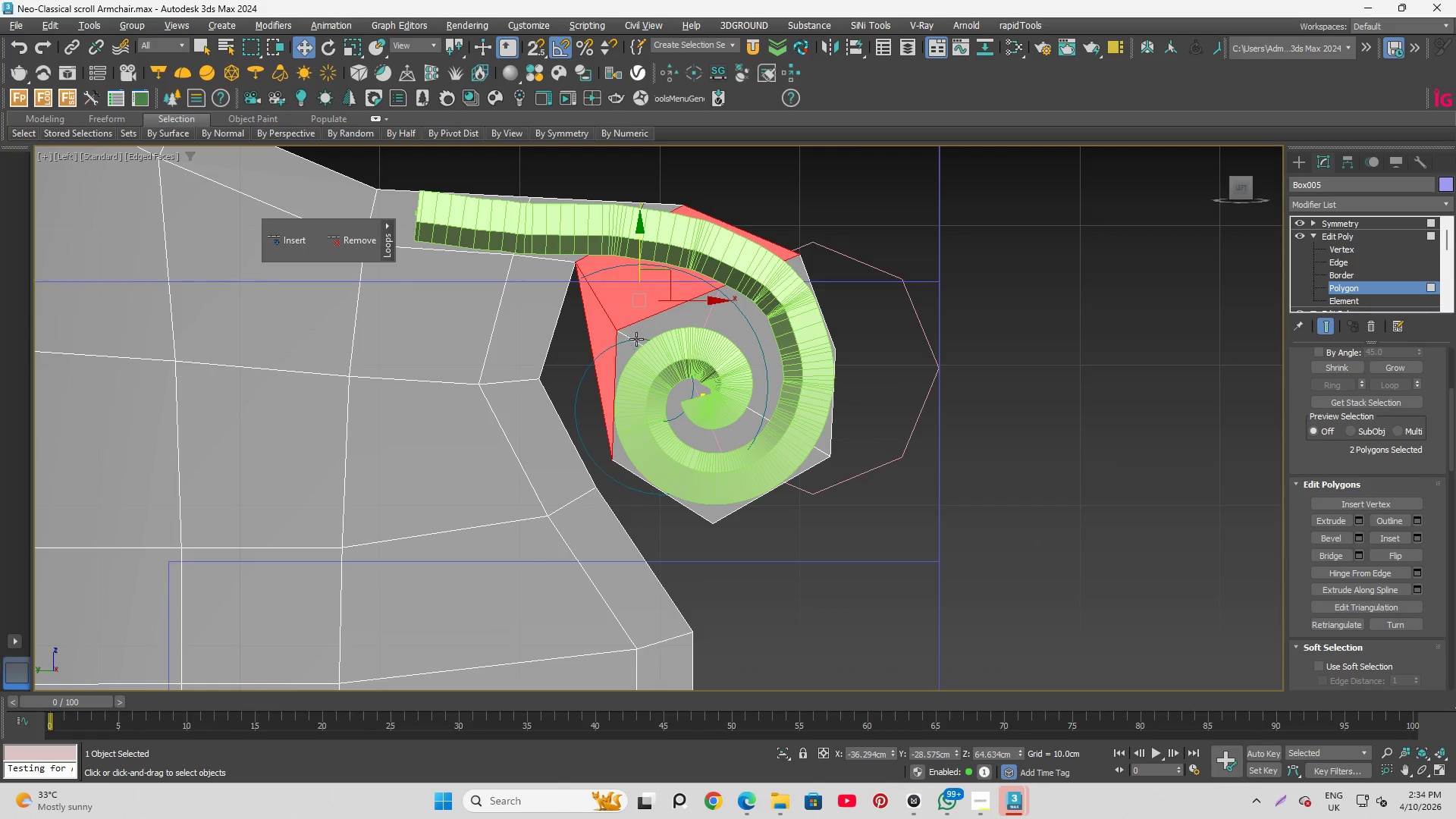 
hold_key(key=ControlLeft, duration=1.48)
left_click([627, 339])
 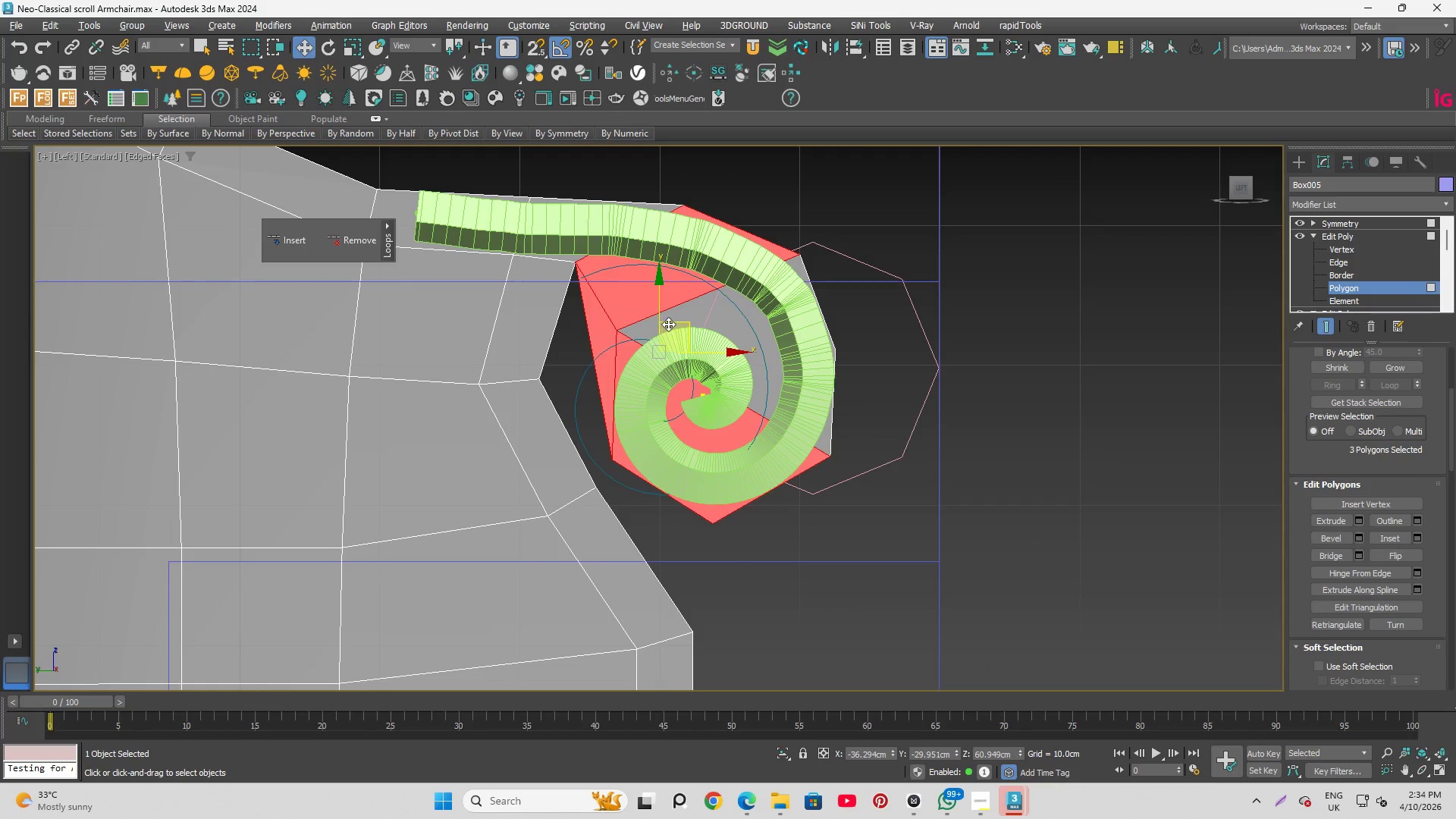 
left_click([669, 321])
 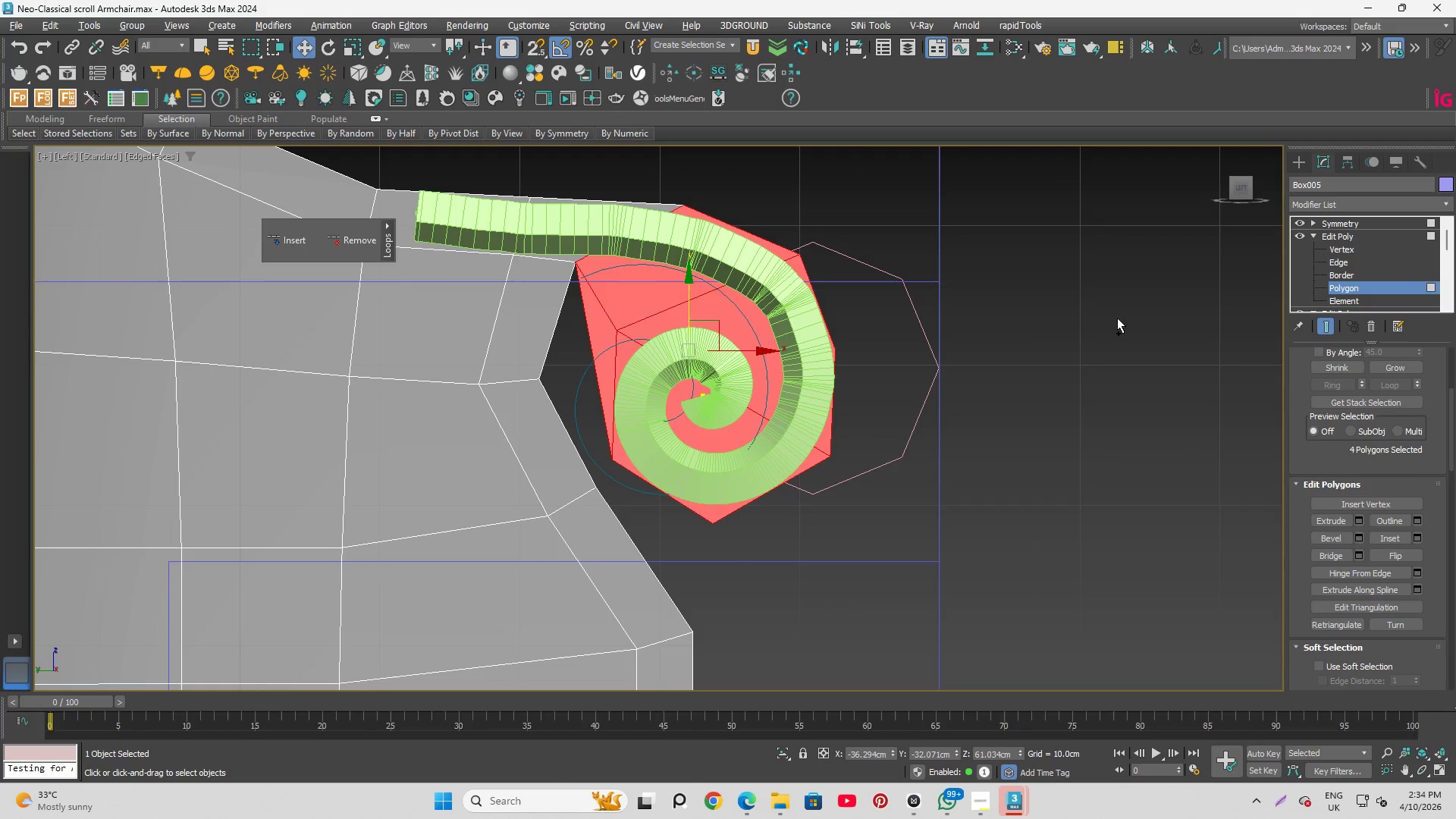 
left_click([1418, 540])
 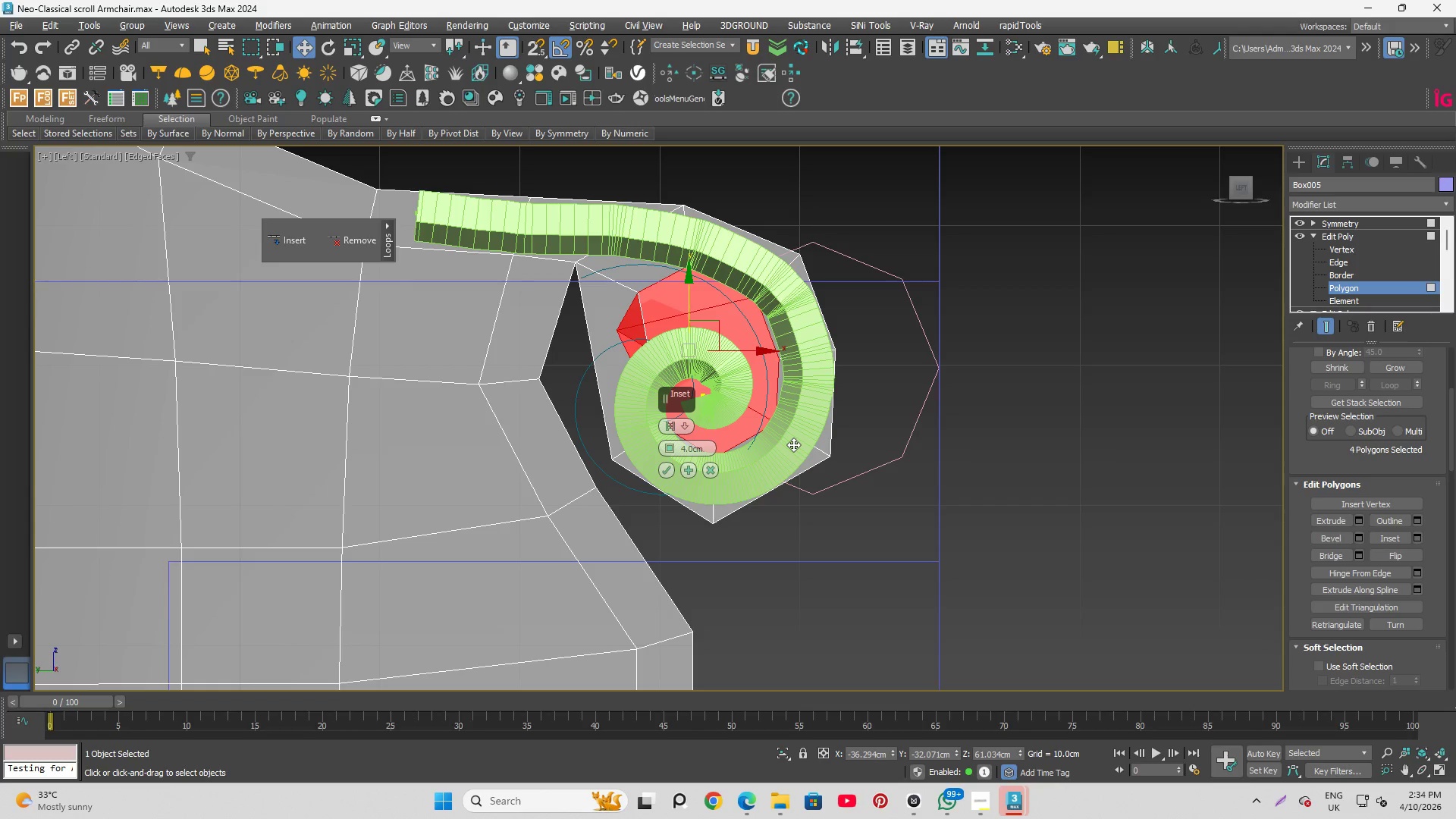 
wait(9.72)
 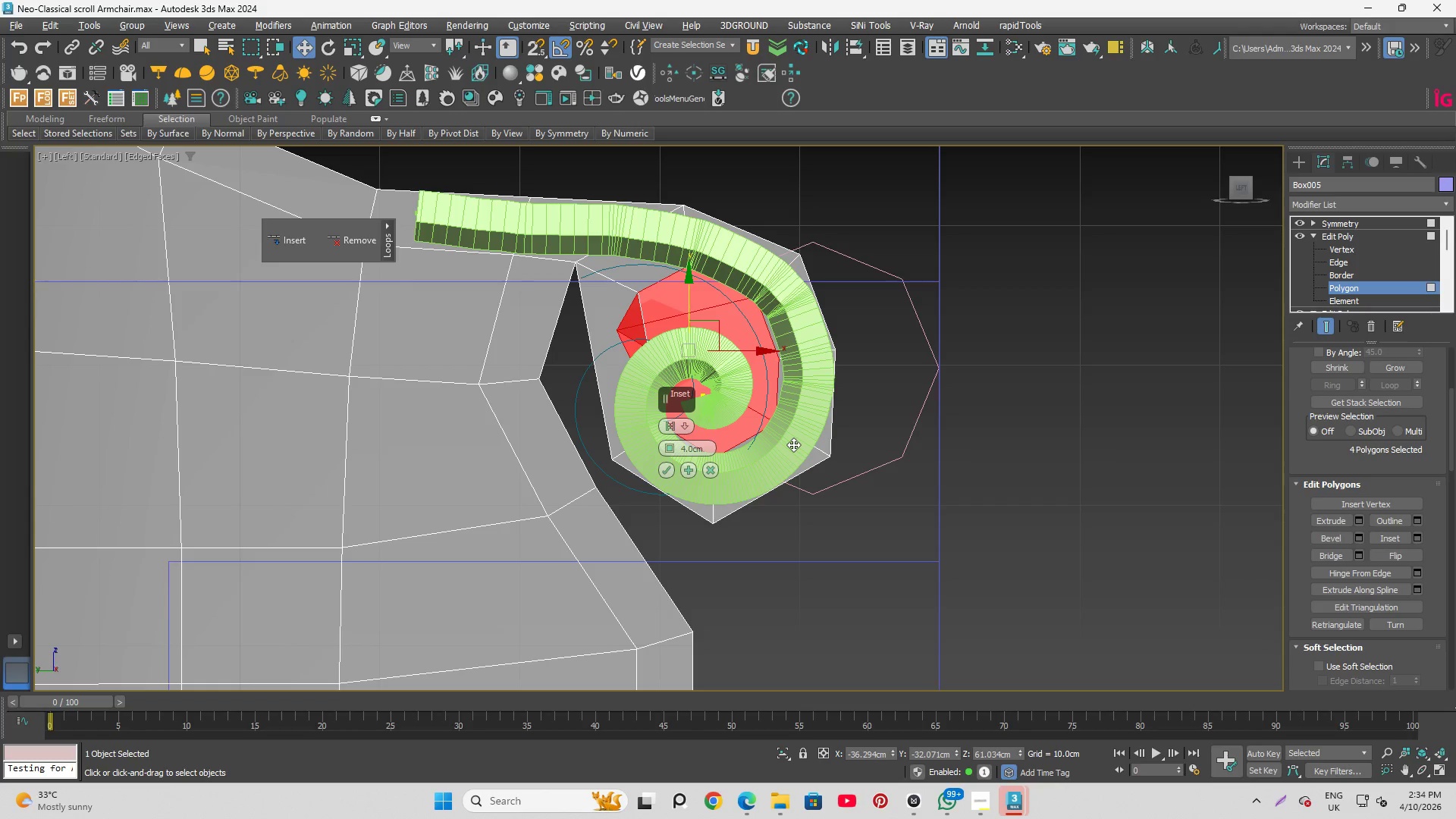 
left_click([666, 469])
 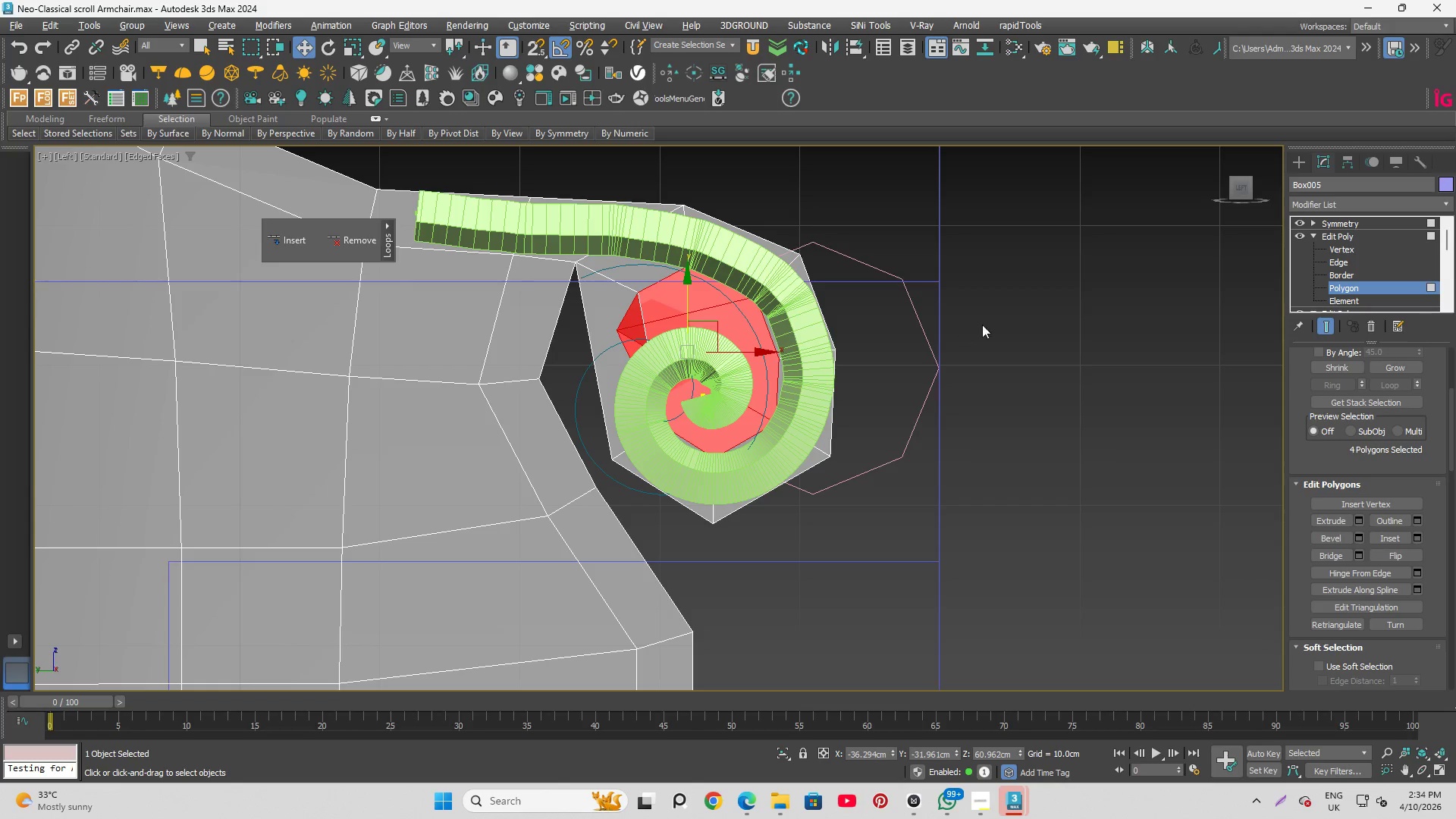 
left_click([995, 320])
 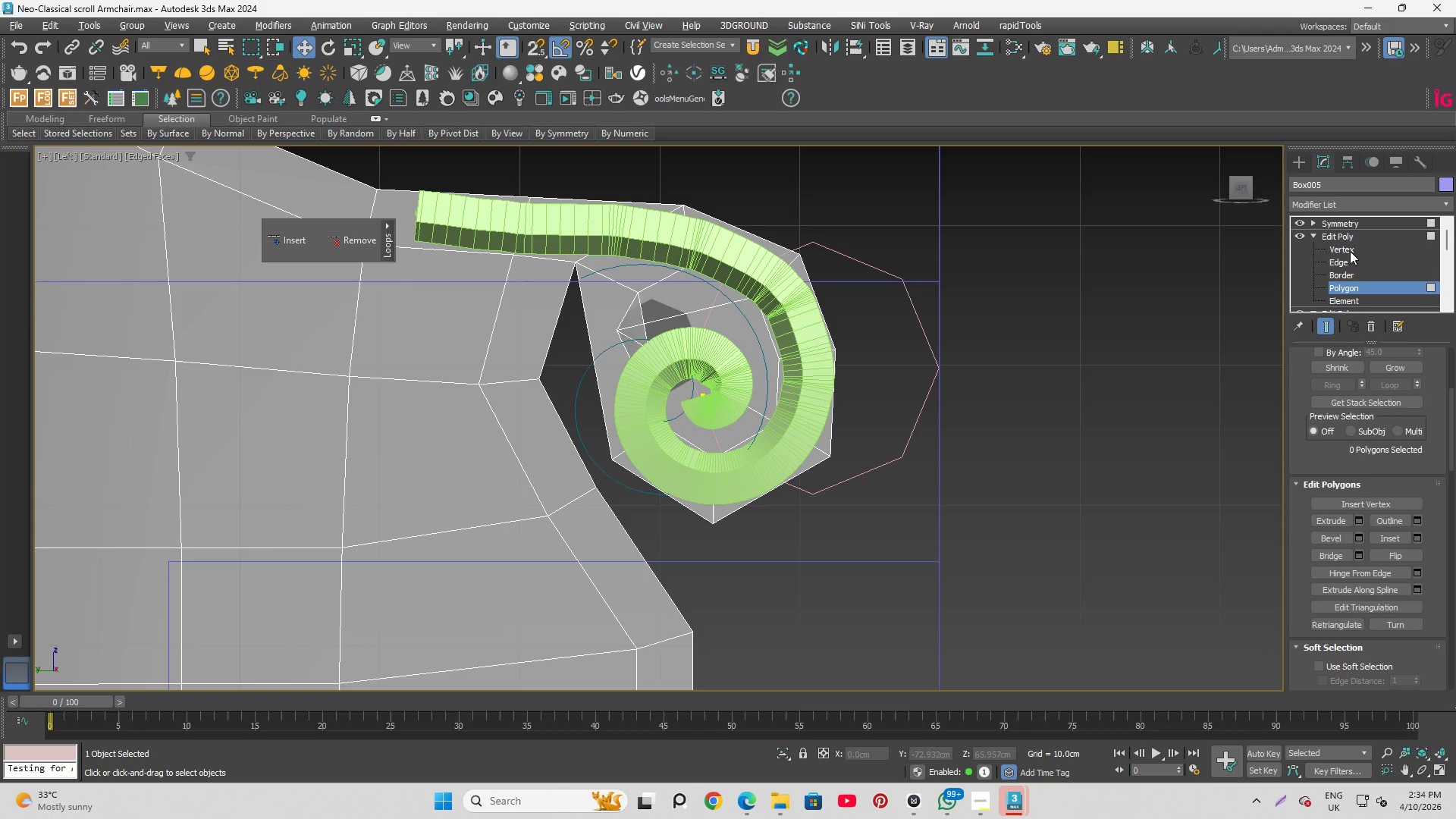 
left_click([1349, 250])
 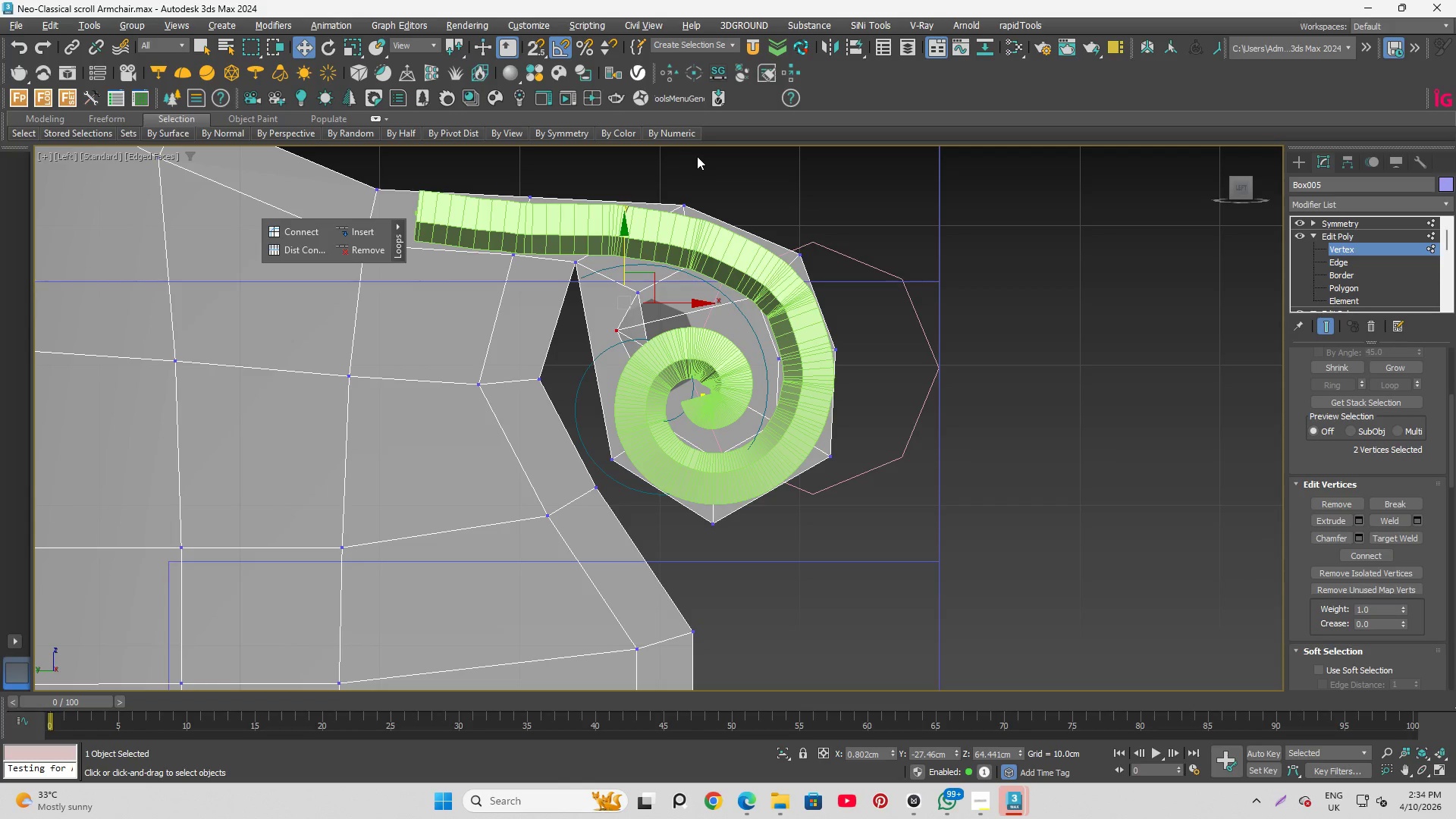 
scroll: coordinate [694, 158], scroll_direction: up, amount: 1.0
 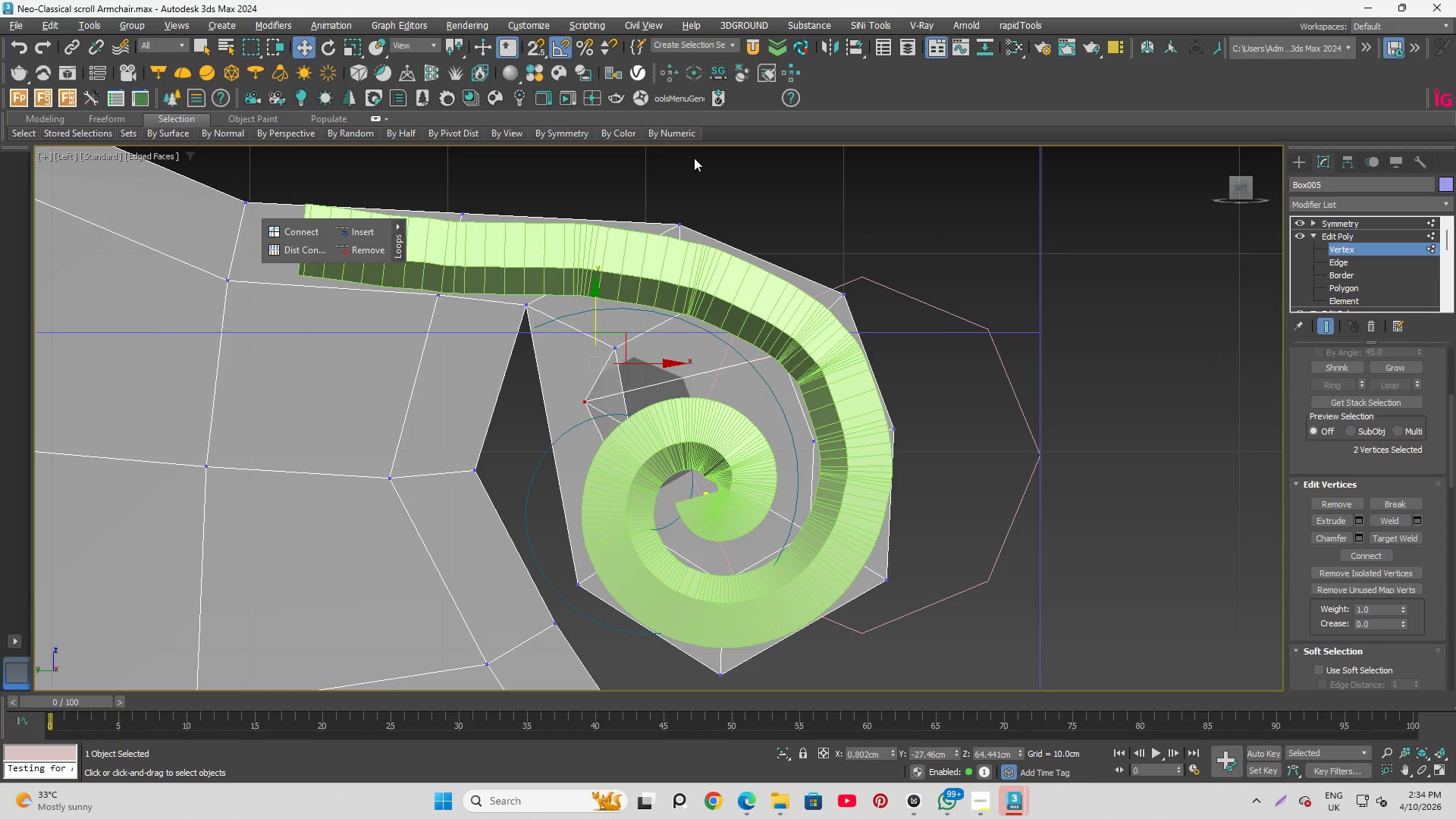 
key(Alt+C)
 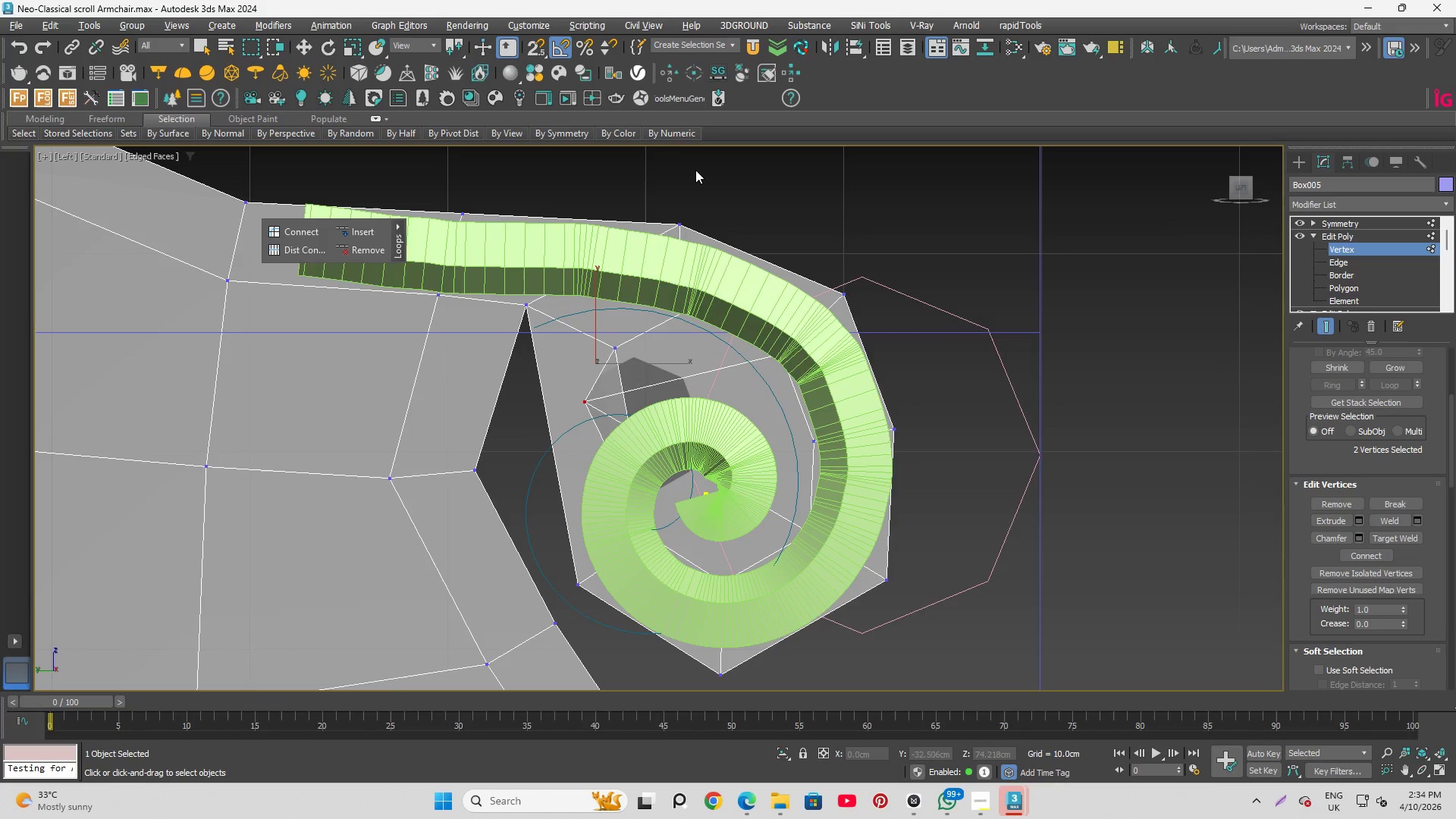 
key(Alt+C)
 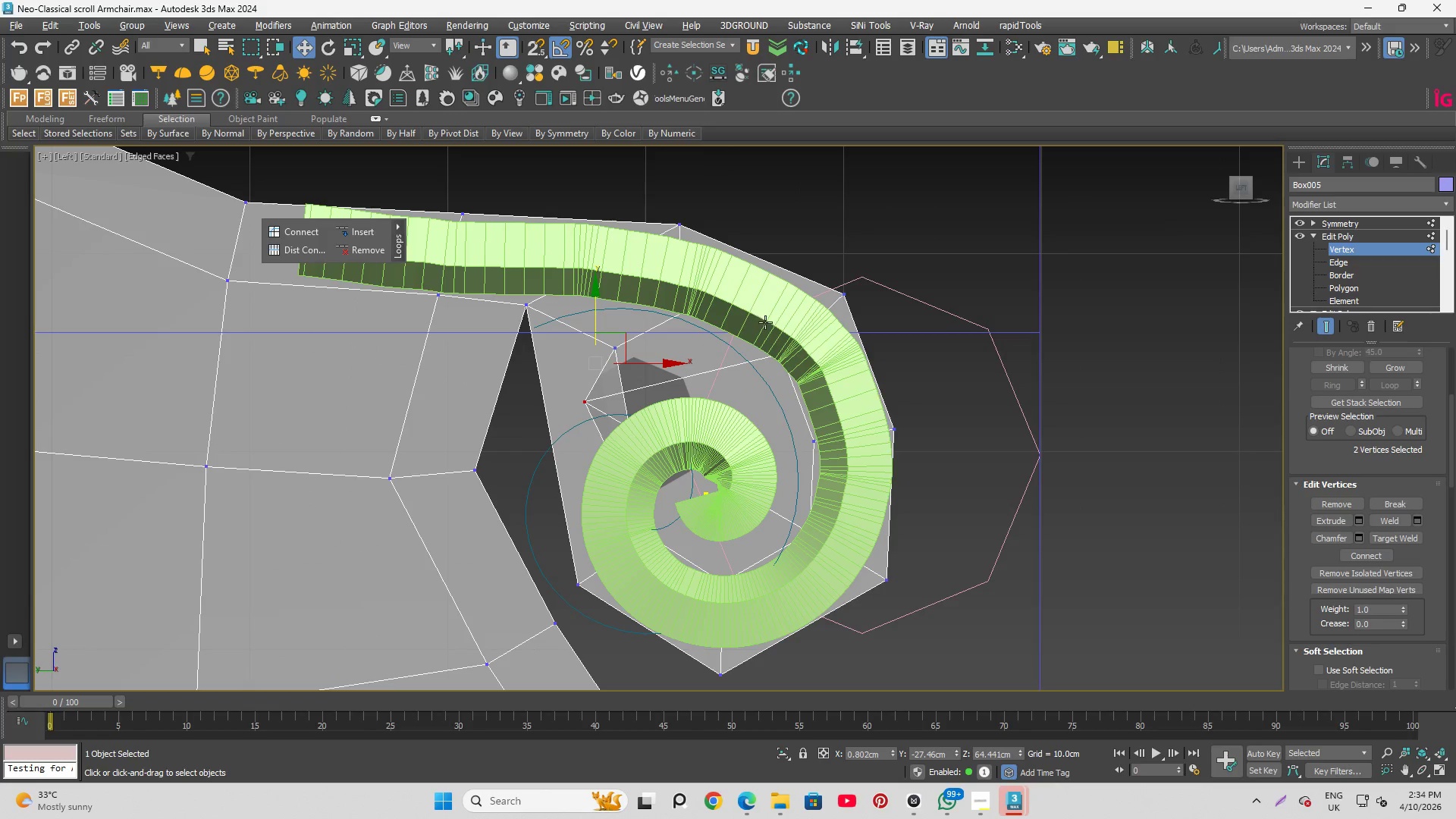 
key(F3)
 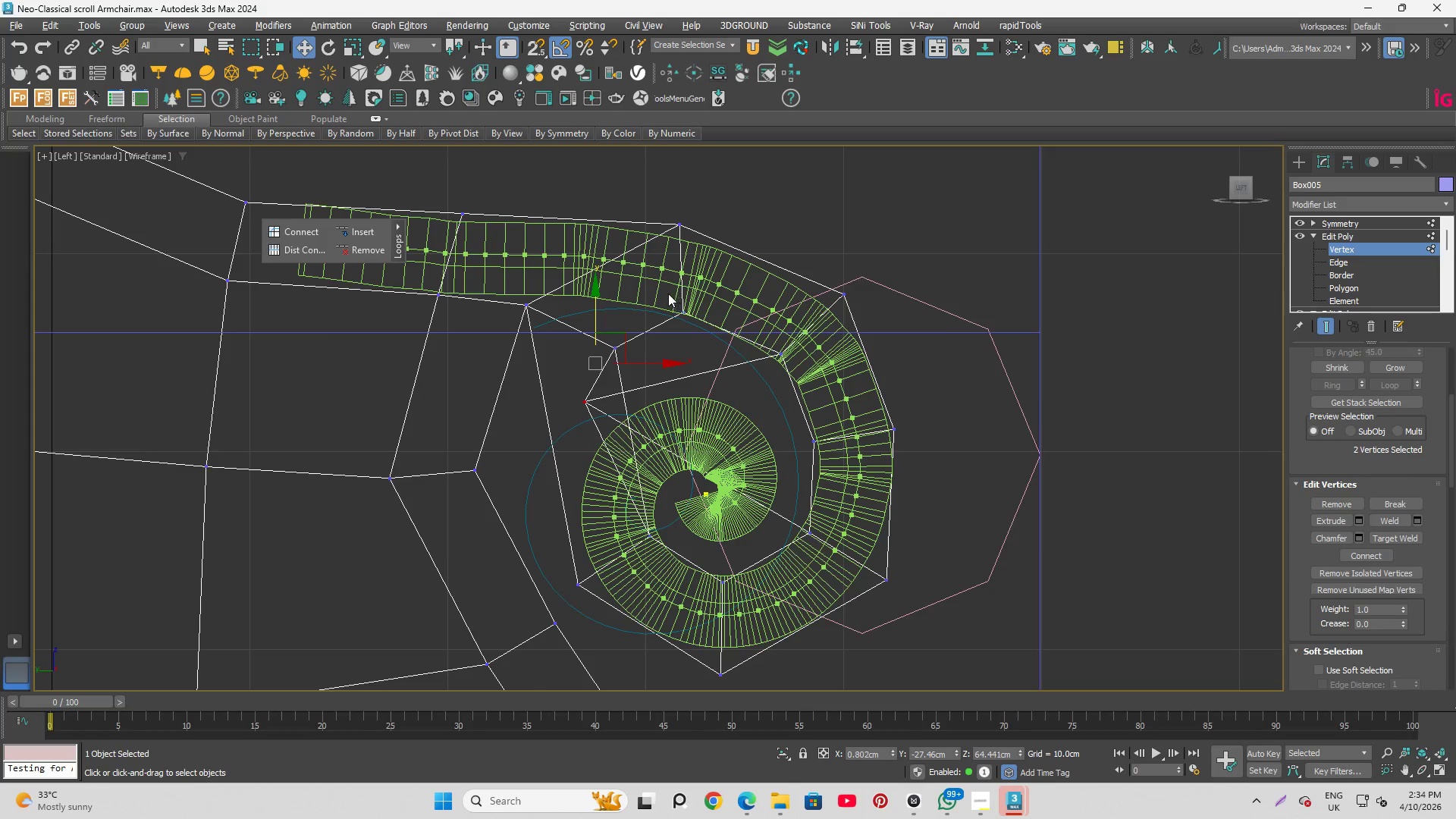 
scroll: coordinate [827, 324], scroll_direction: up, amount: 1.0
 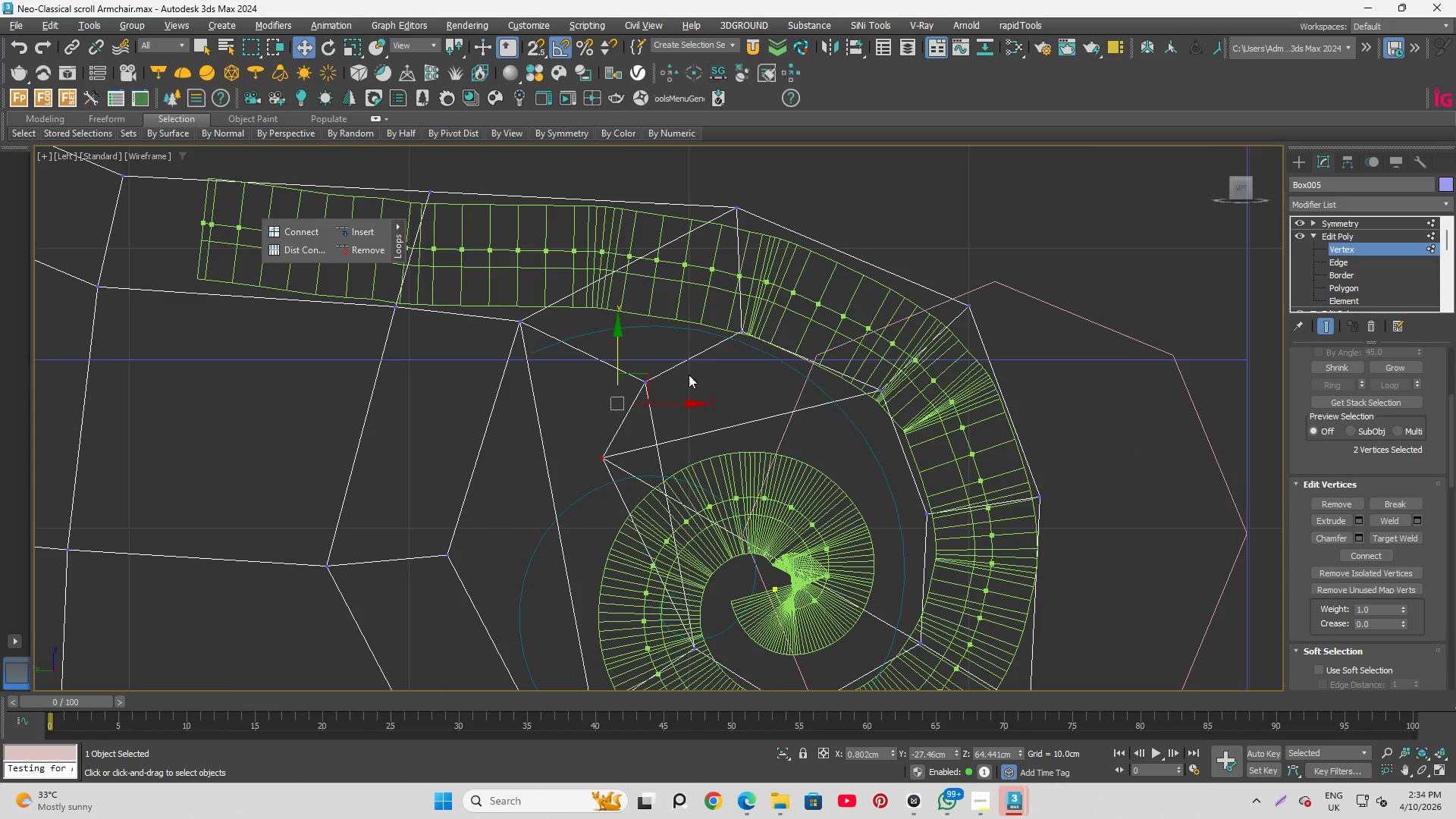 
left_click([704, 383])
 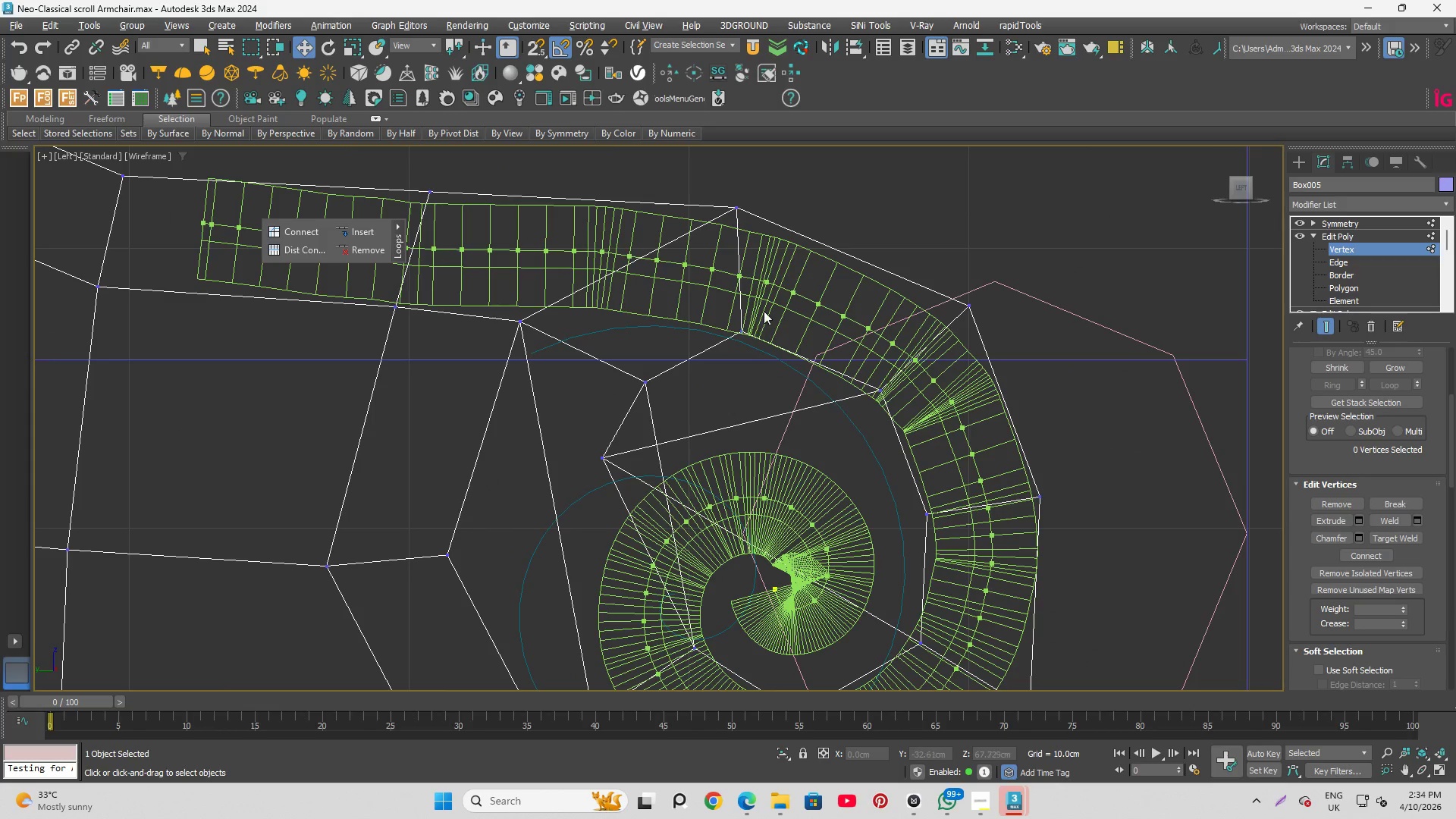 
key(Alt+AltLeft)
 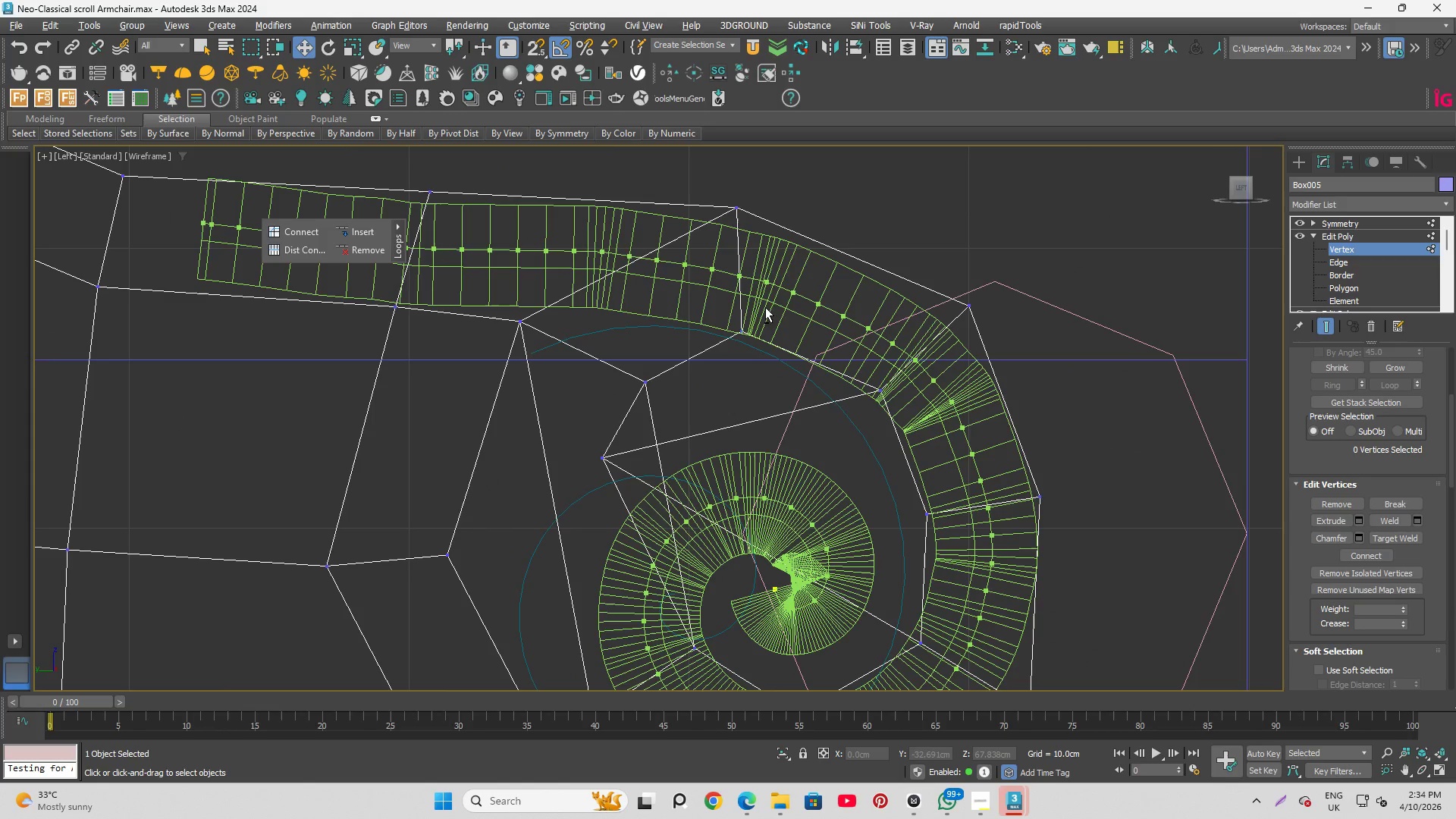 
key(Alt+C)
 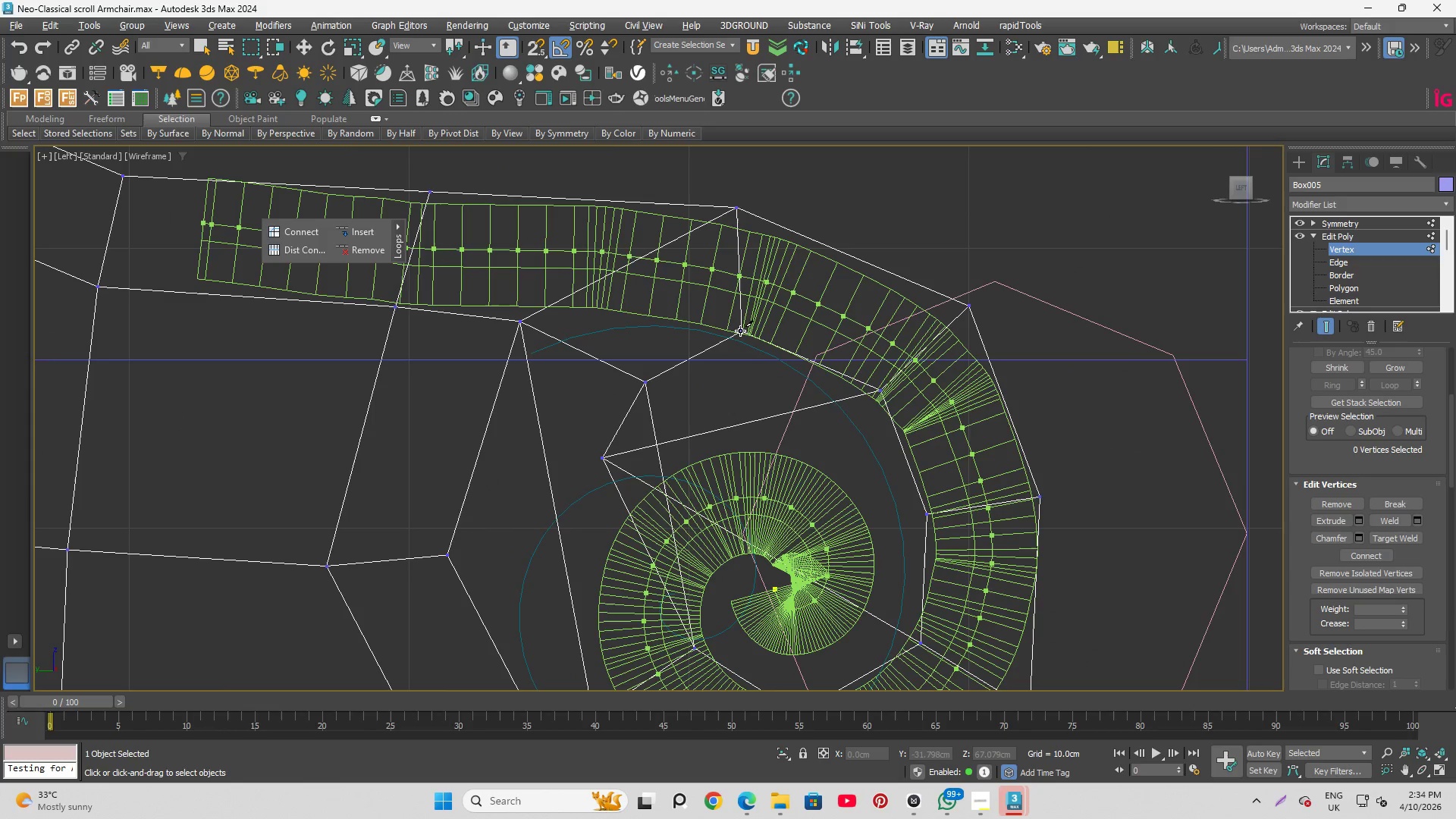 
key(S)
 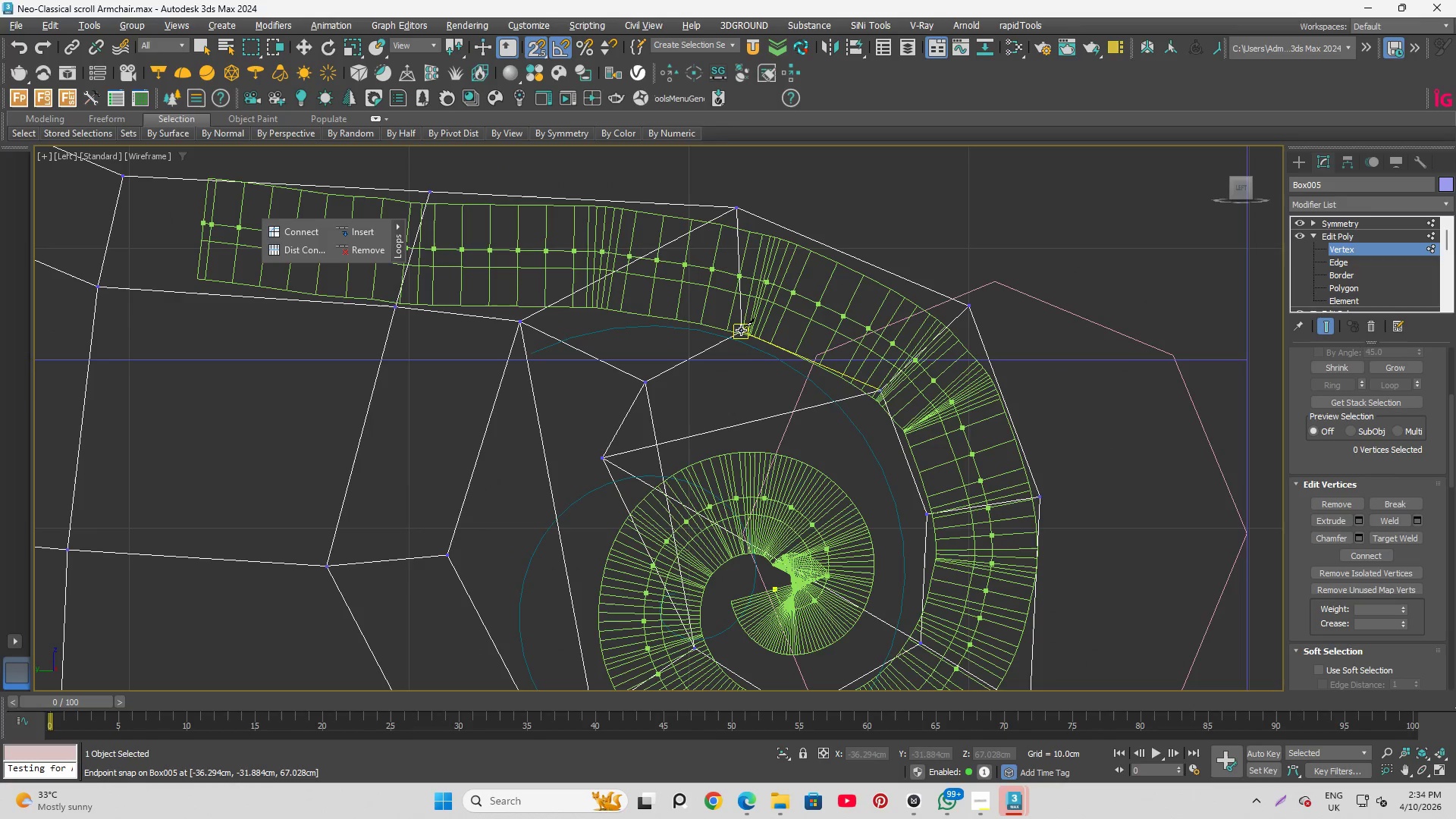 
left_click([741, 330])
 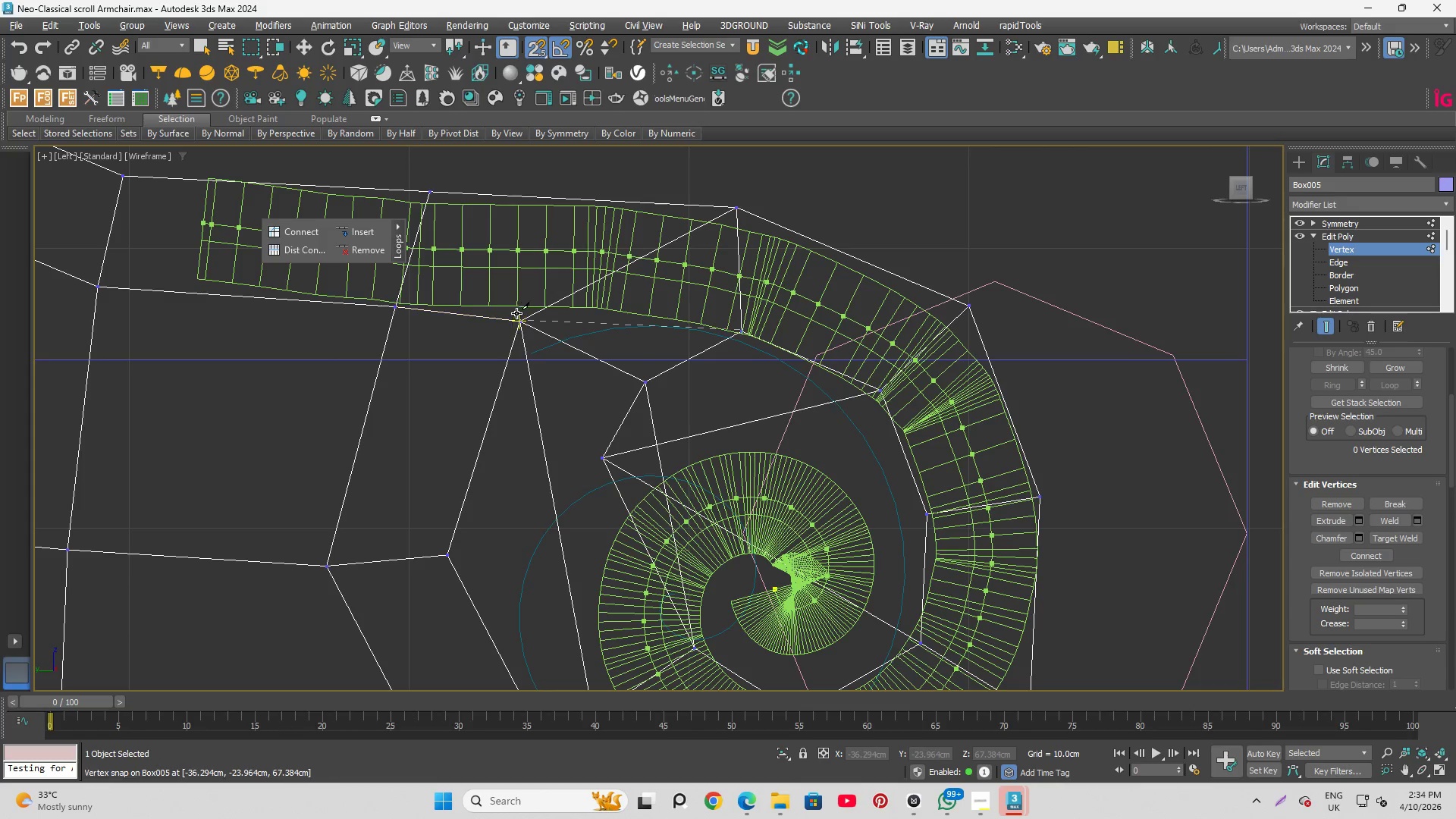 
left_click([519, 315])
 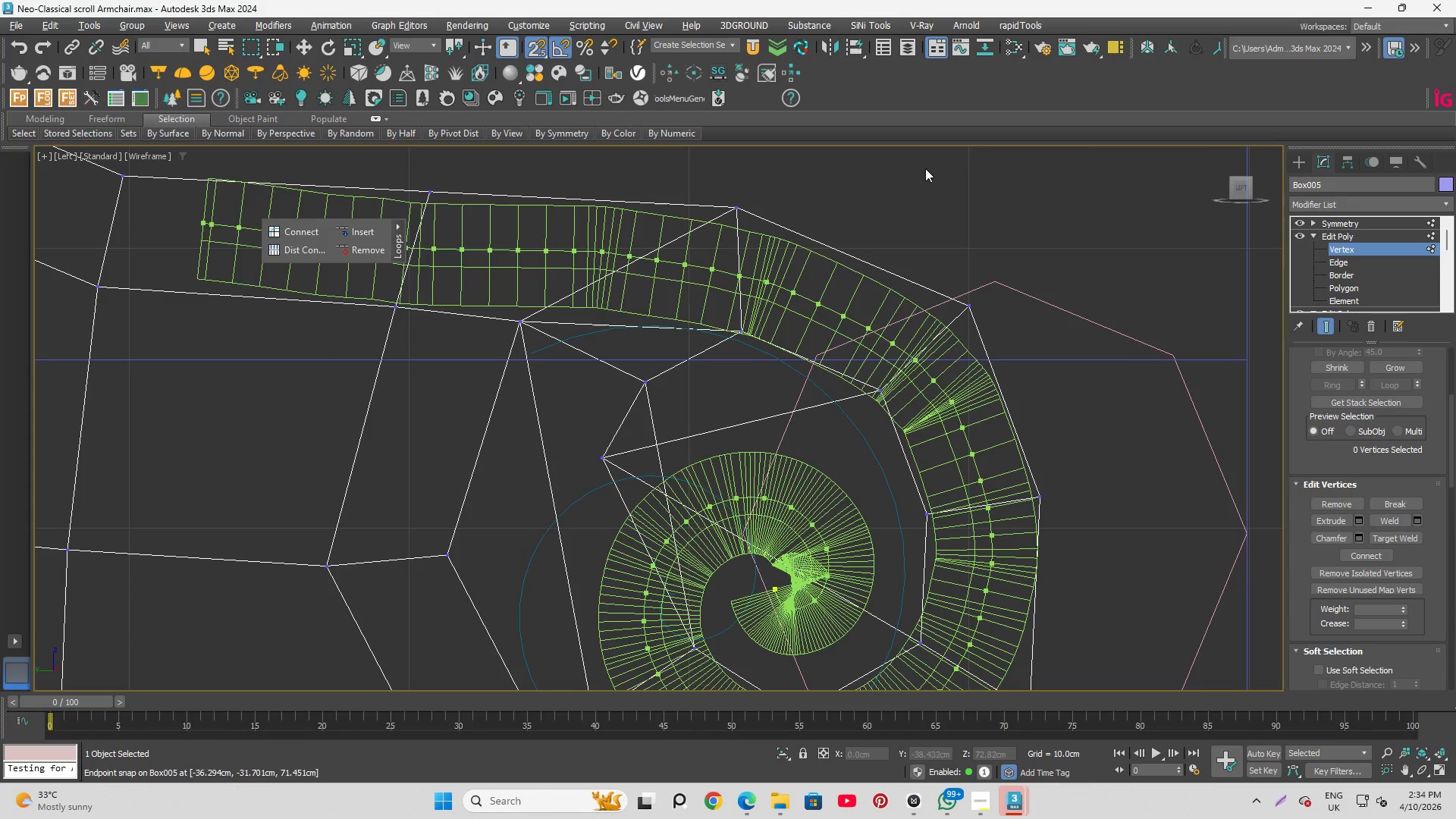 
key(F3)
 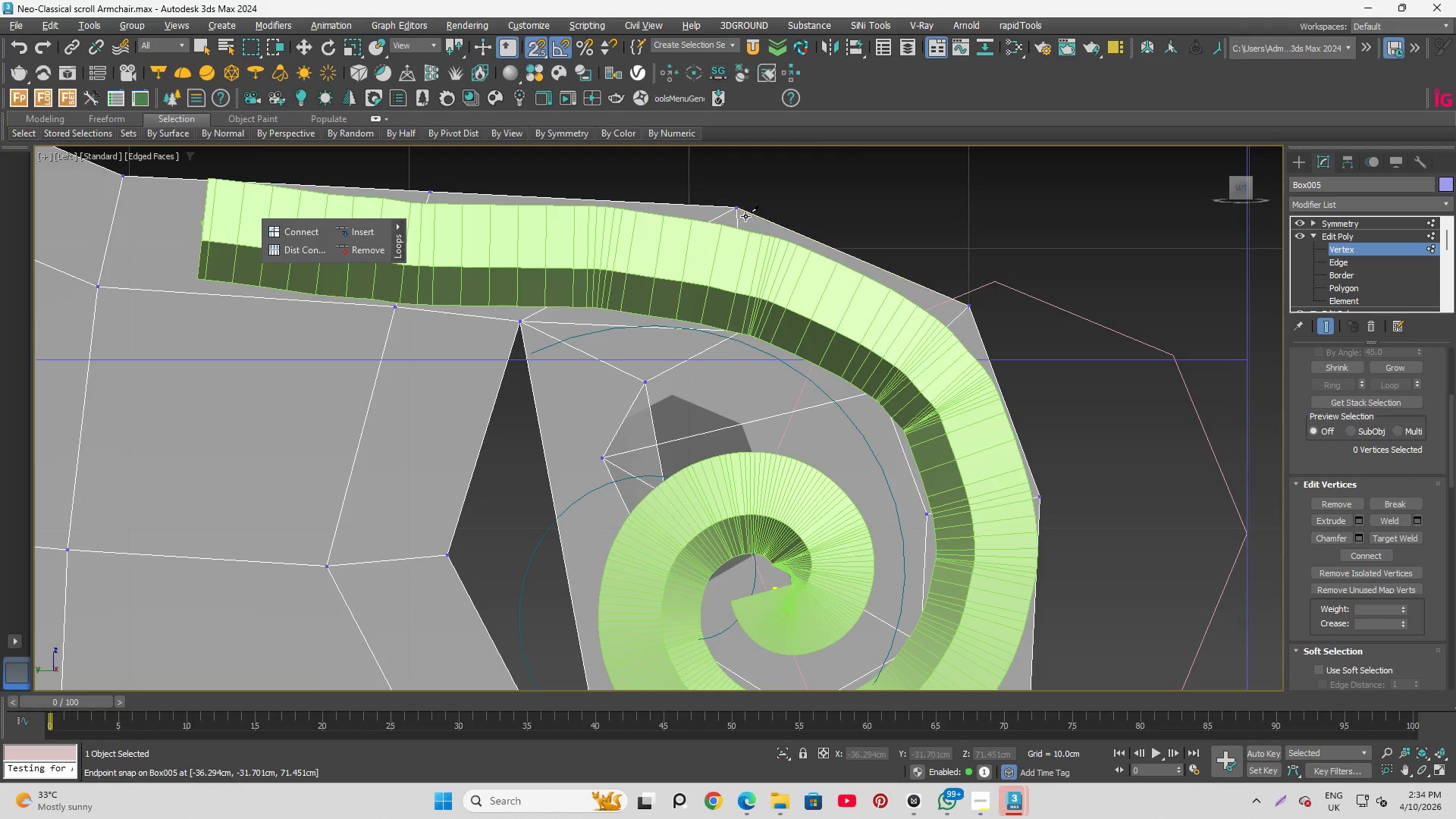 
scroll: coordinate [738, 224], scroll_direction: down, amount: 2.0
 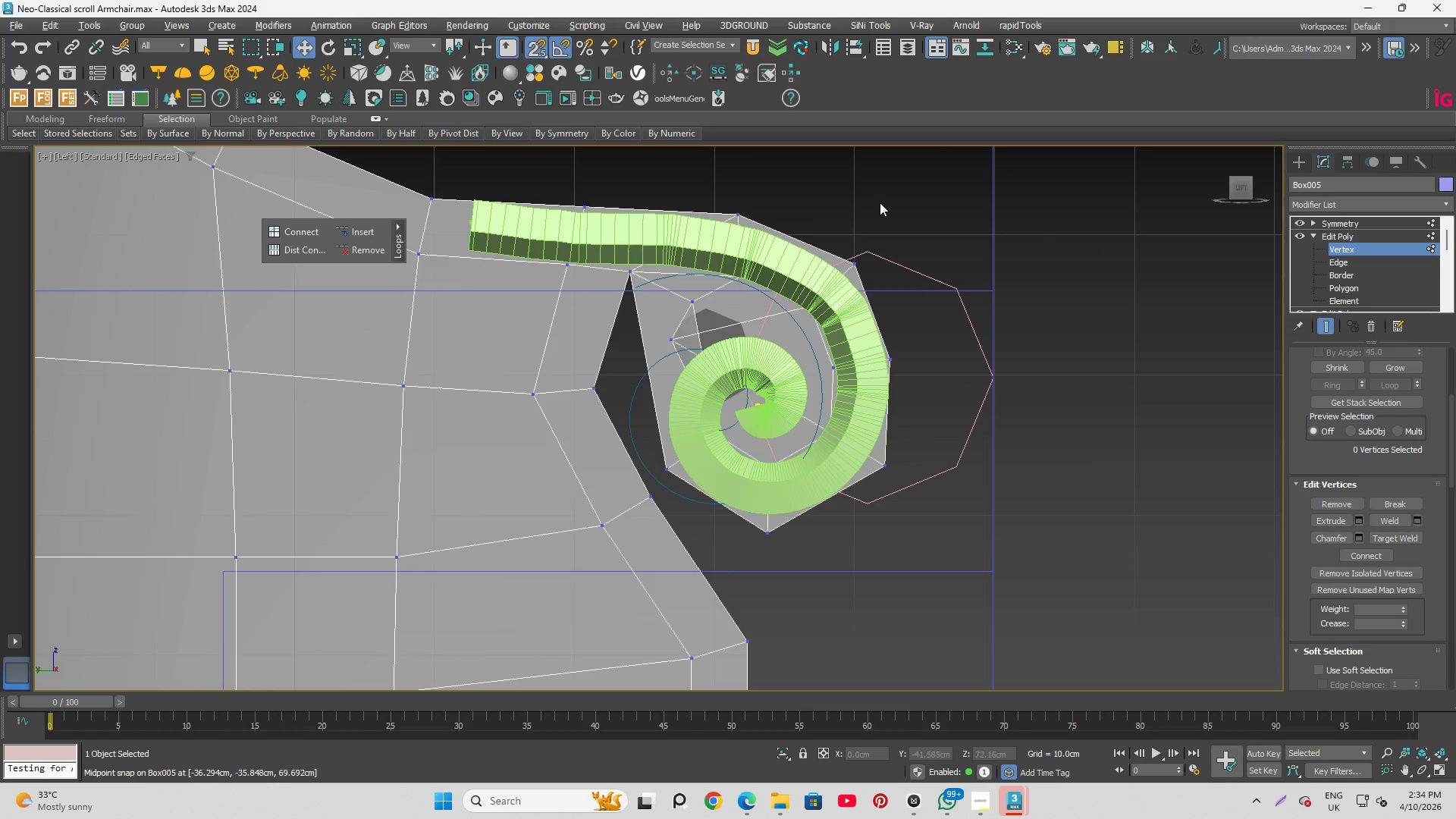 
scroll: coordinate [833, 166], scroll_direction: up, amount: 2.0
 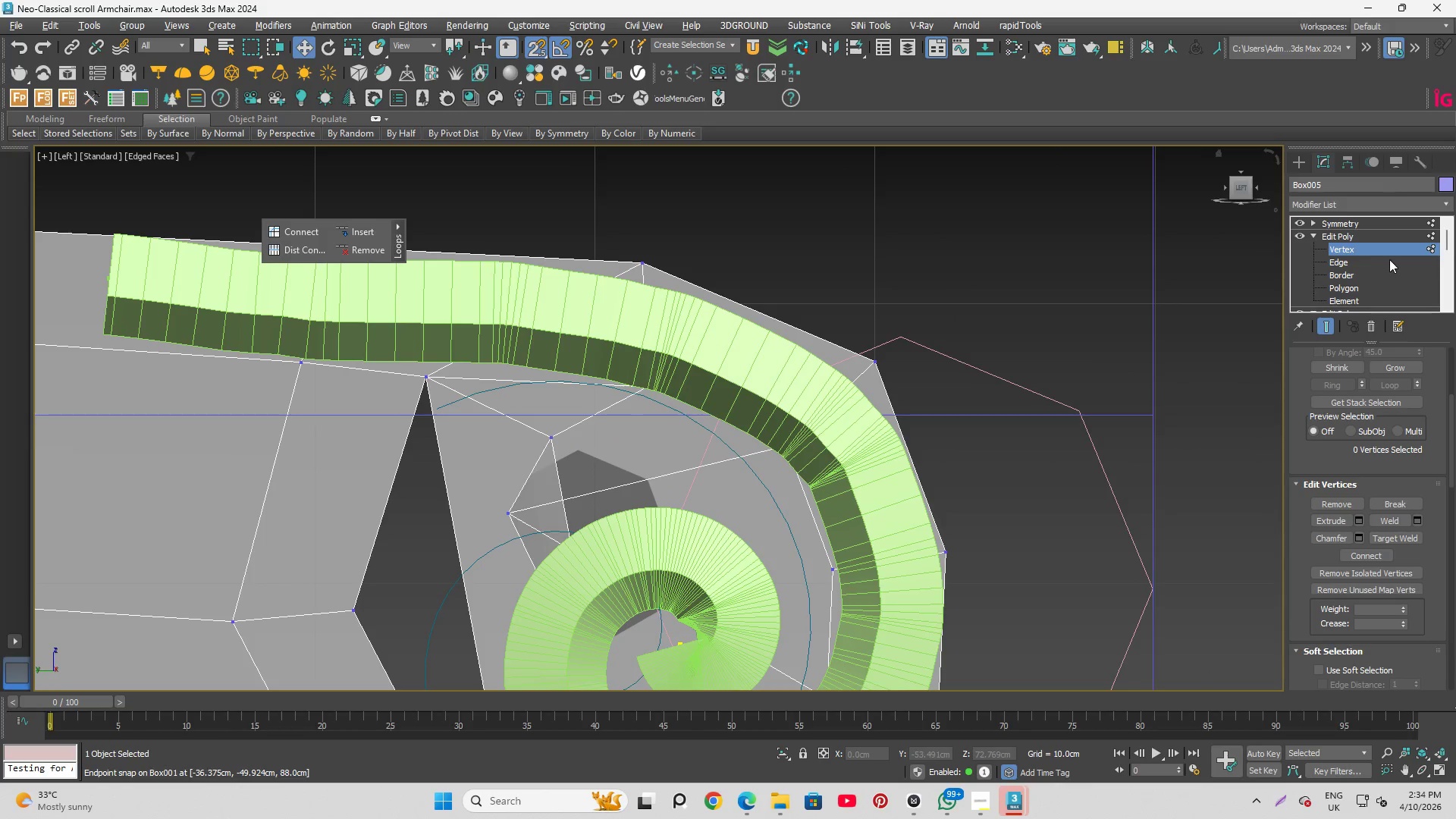 
left_click([1375, 263])
 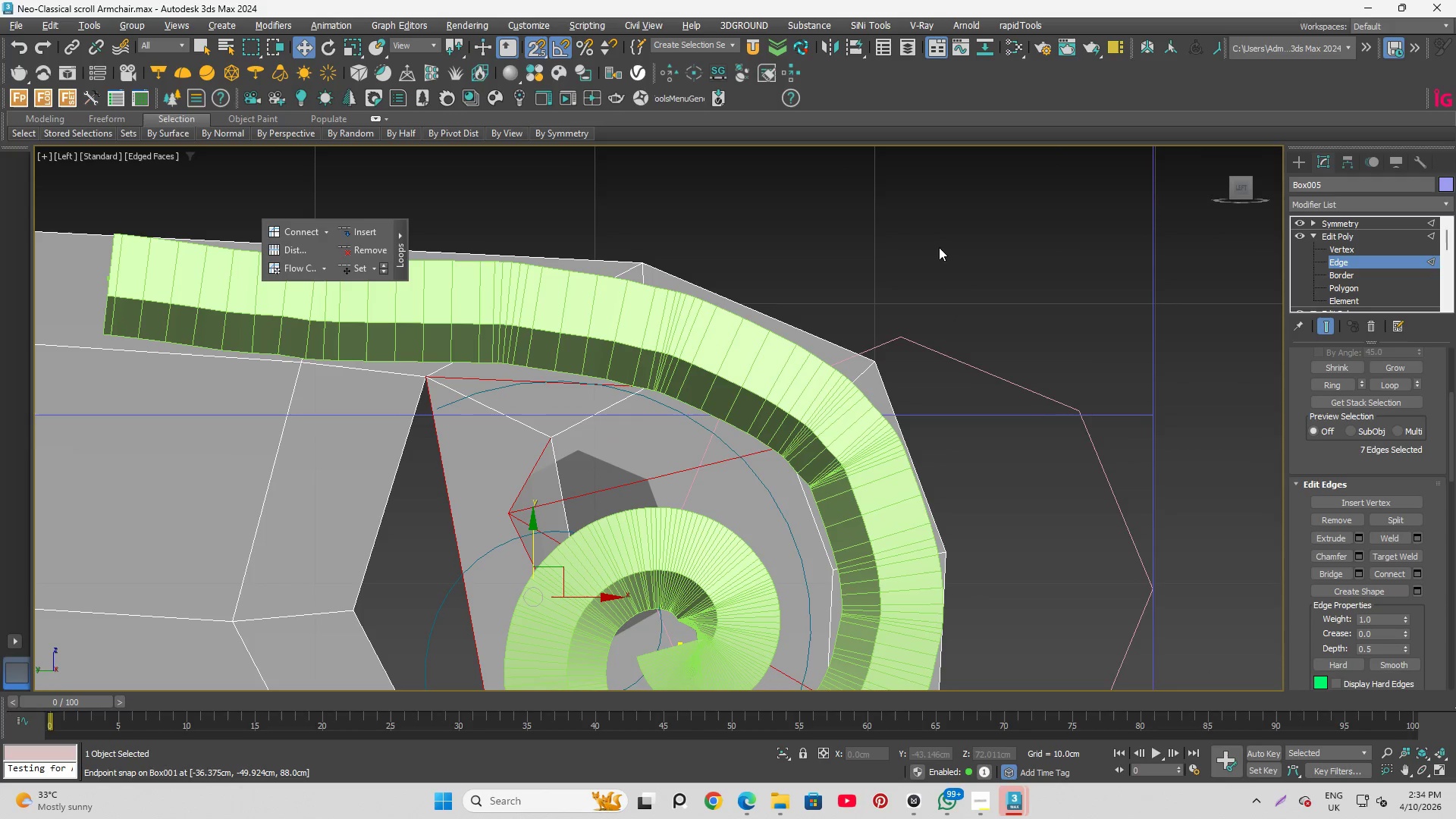 
scroll: coordinate [740, 281], scroll_direction: down, amount: 1.0
 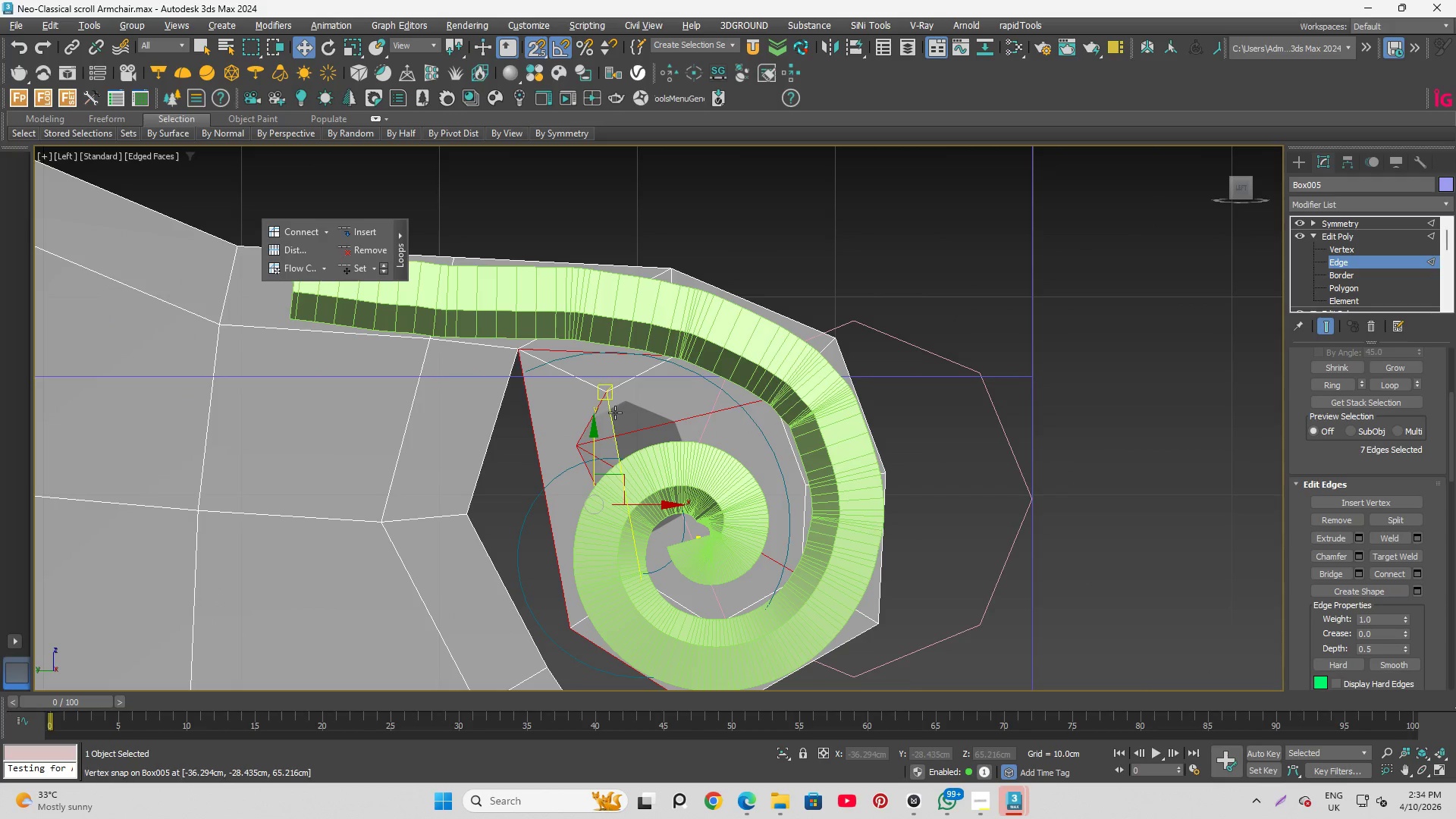 
key(Q)
 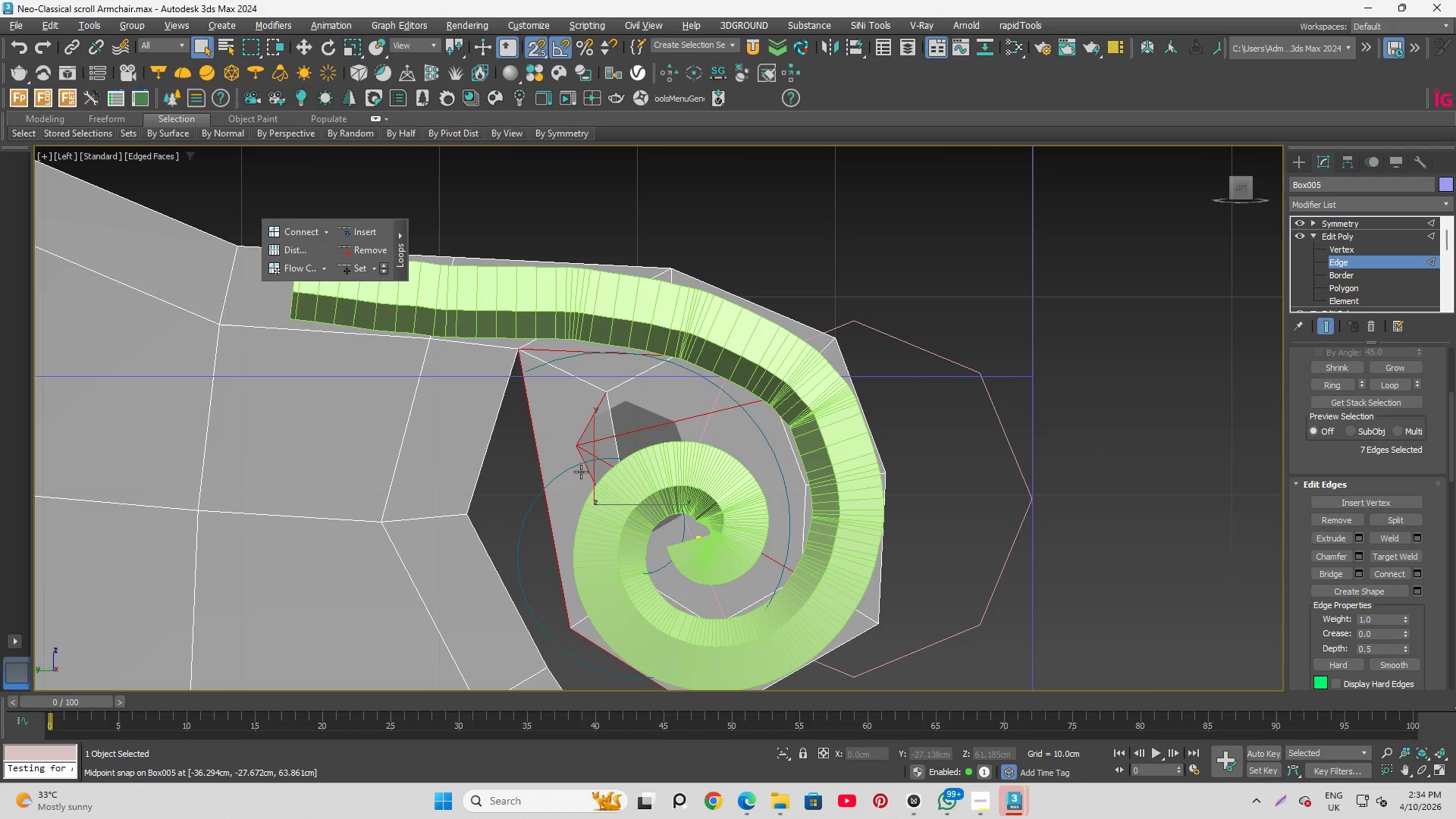 
left_click([588, 465])
 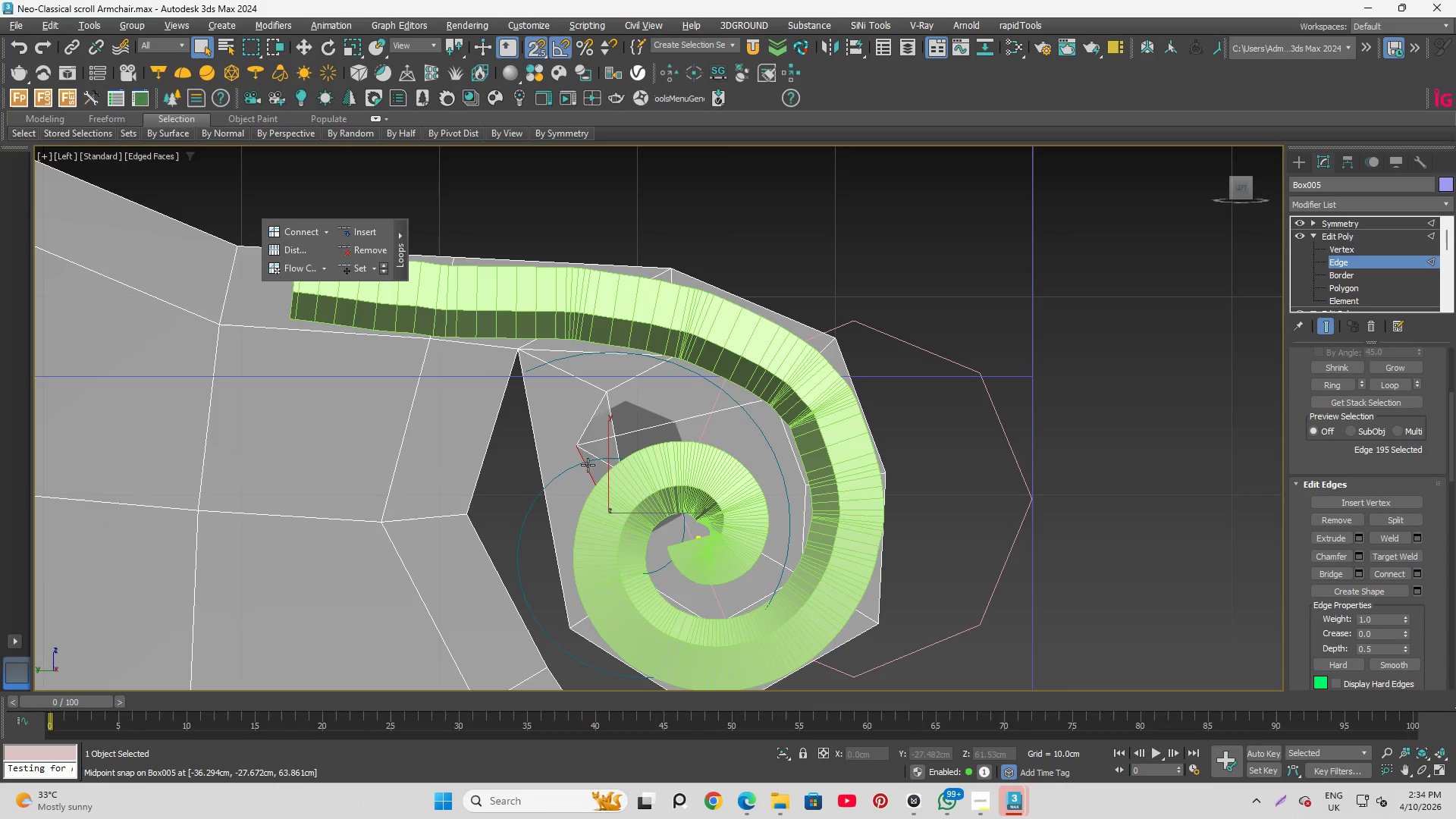 
hold_key(key=ControlLeft, duration=0.89)
left_click([579, 431])
 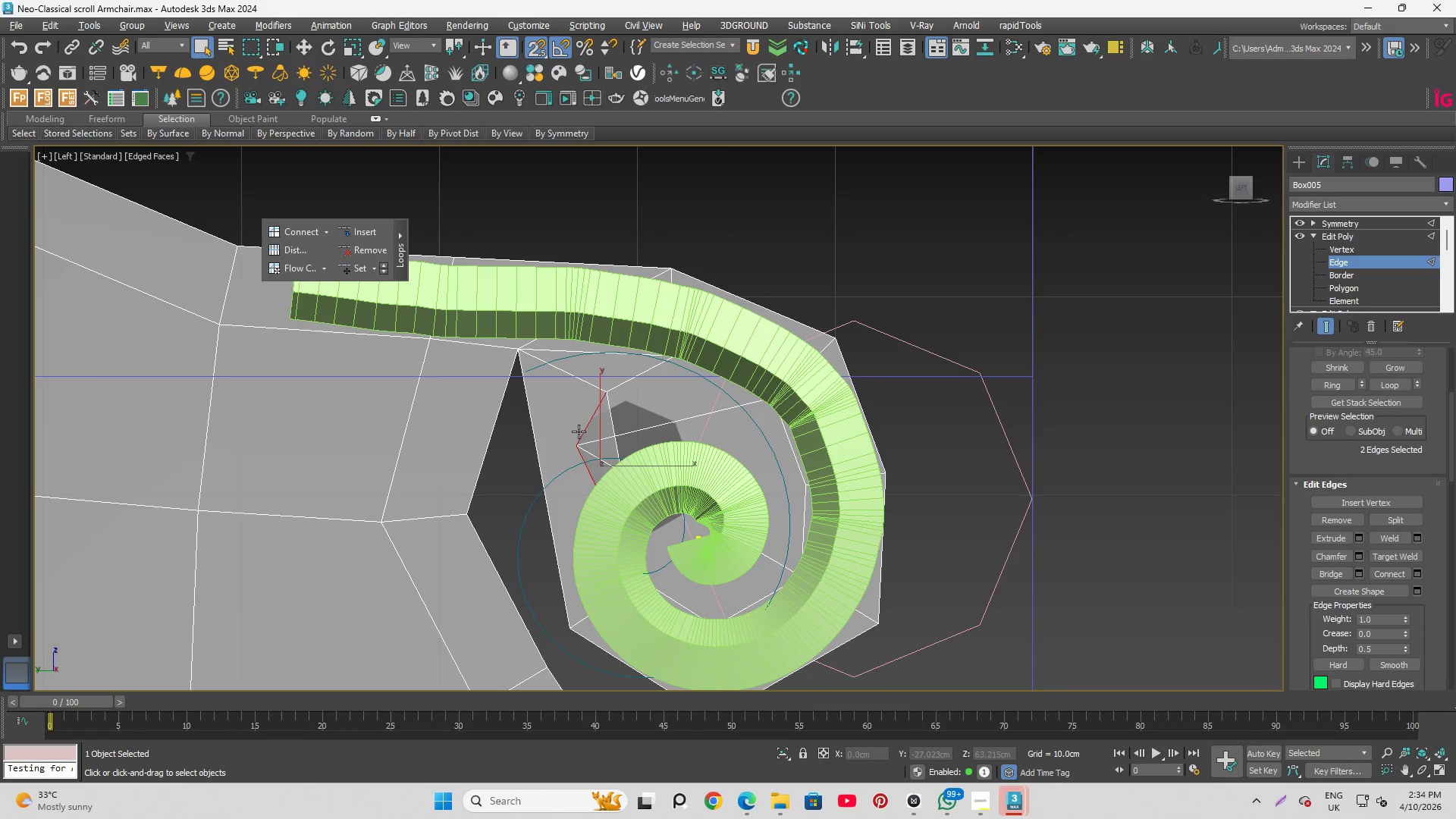 
key(Control+Backspace)
 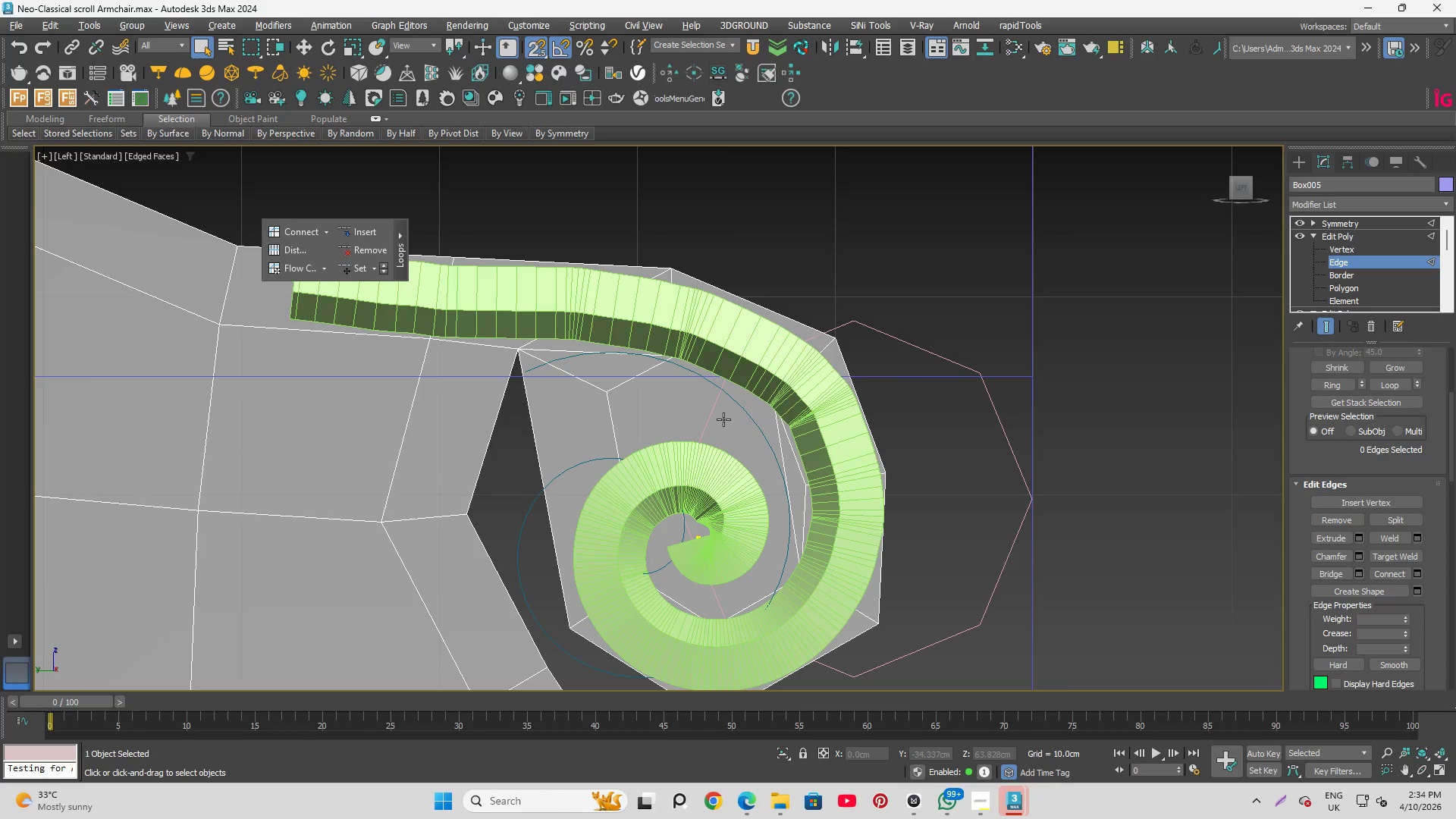 
wait(18.52)
 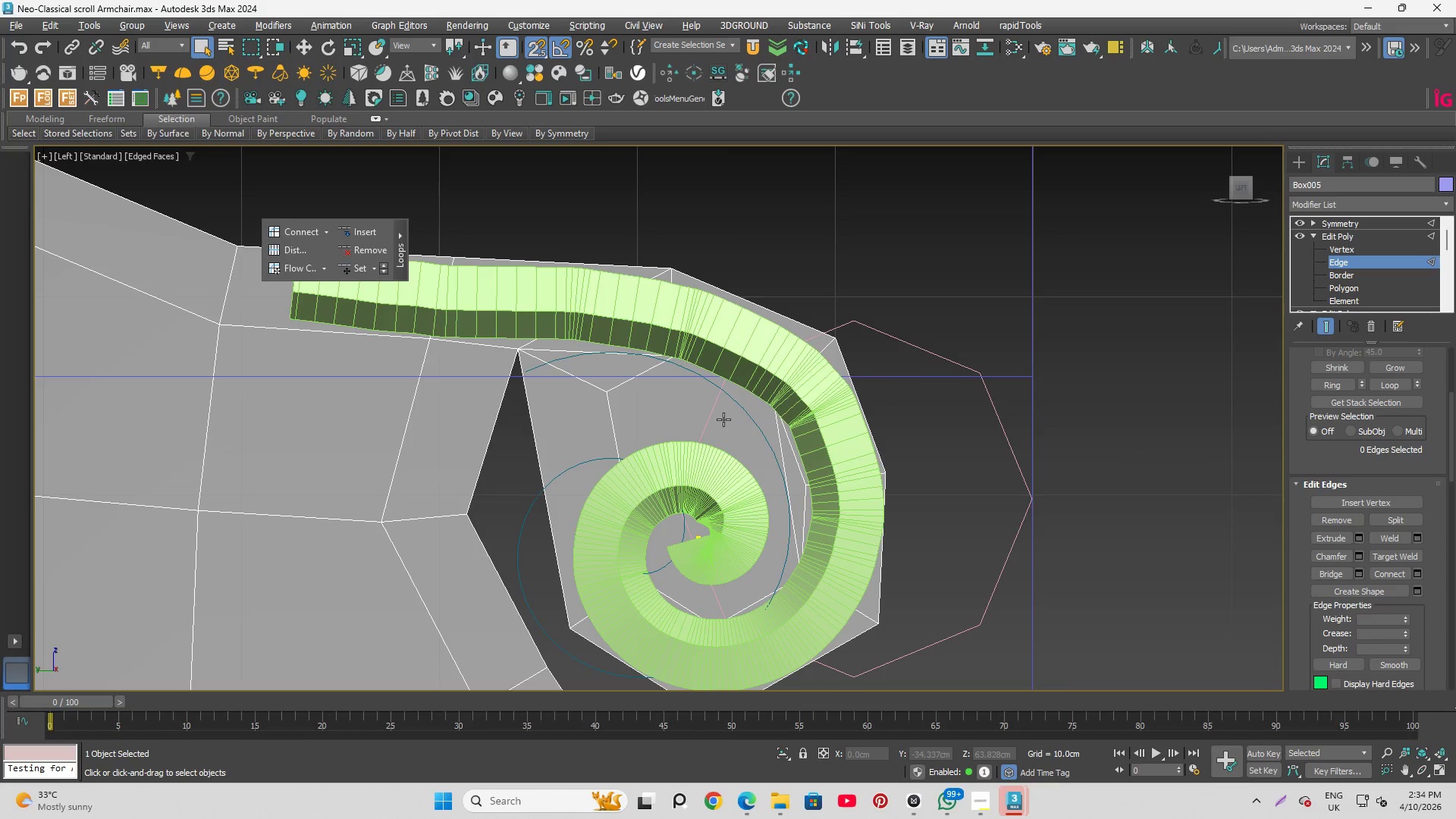 
left_click([608, 384])
 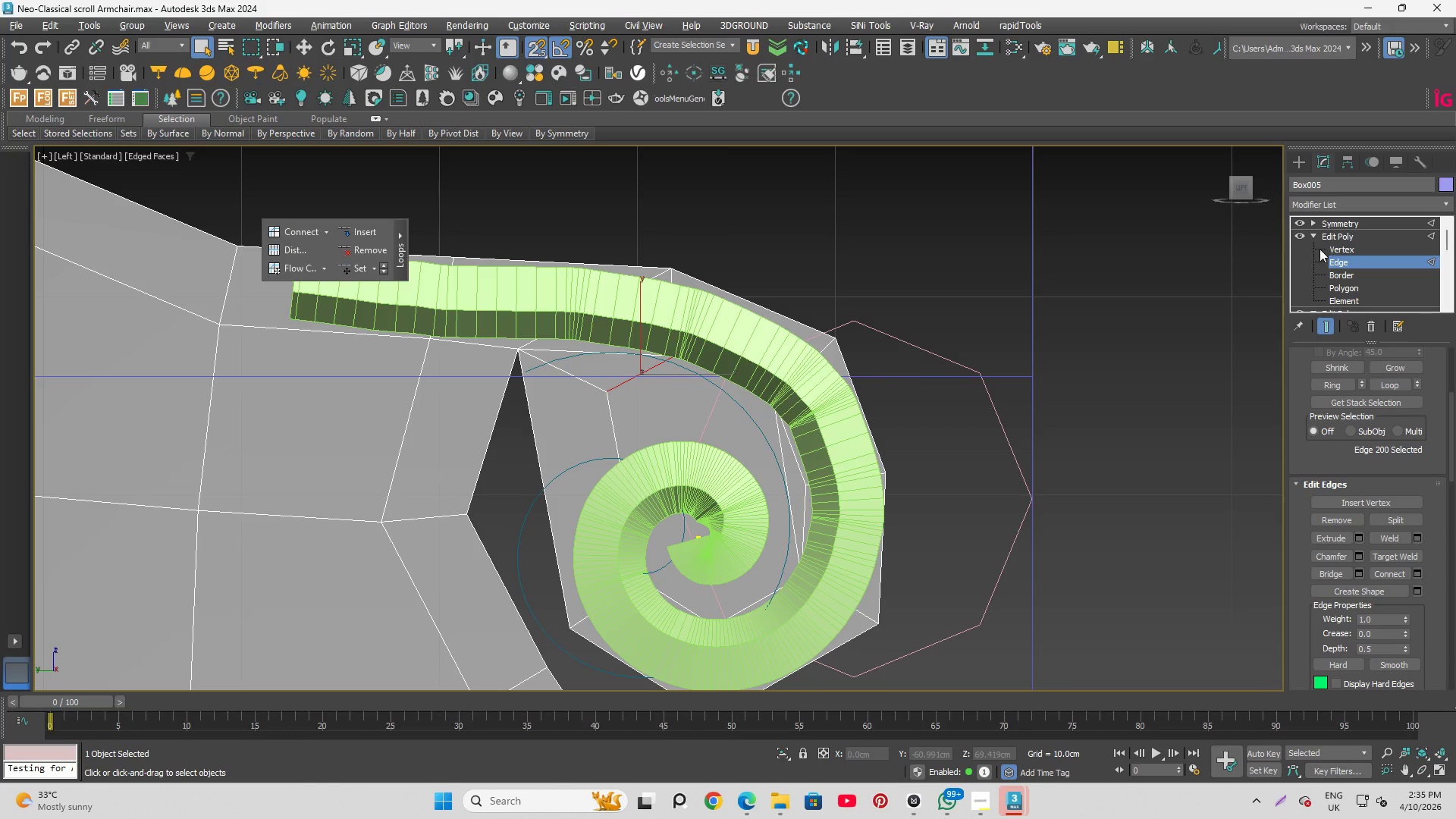 
left_click([1345, 289])
 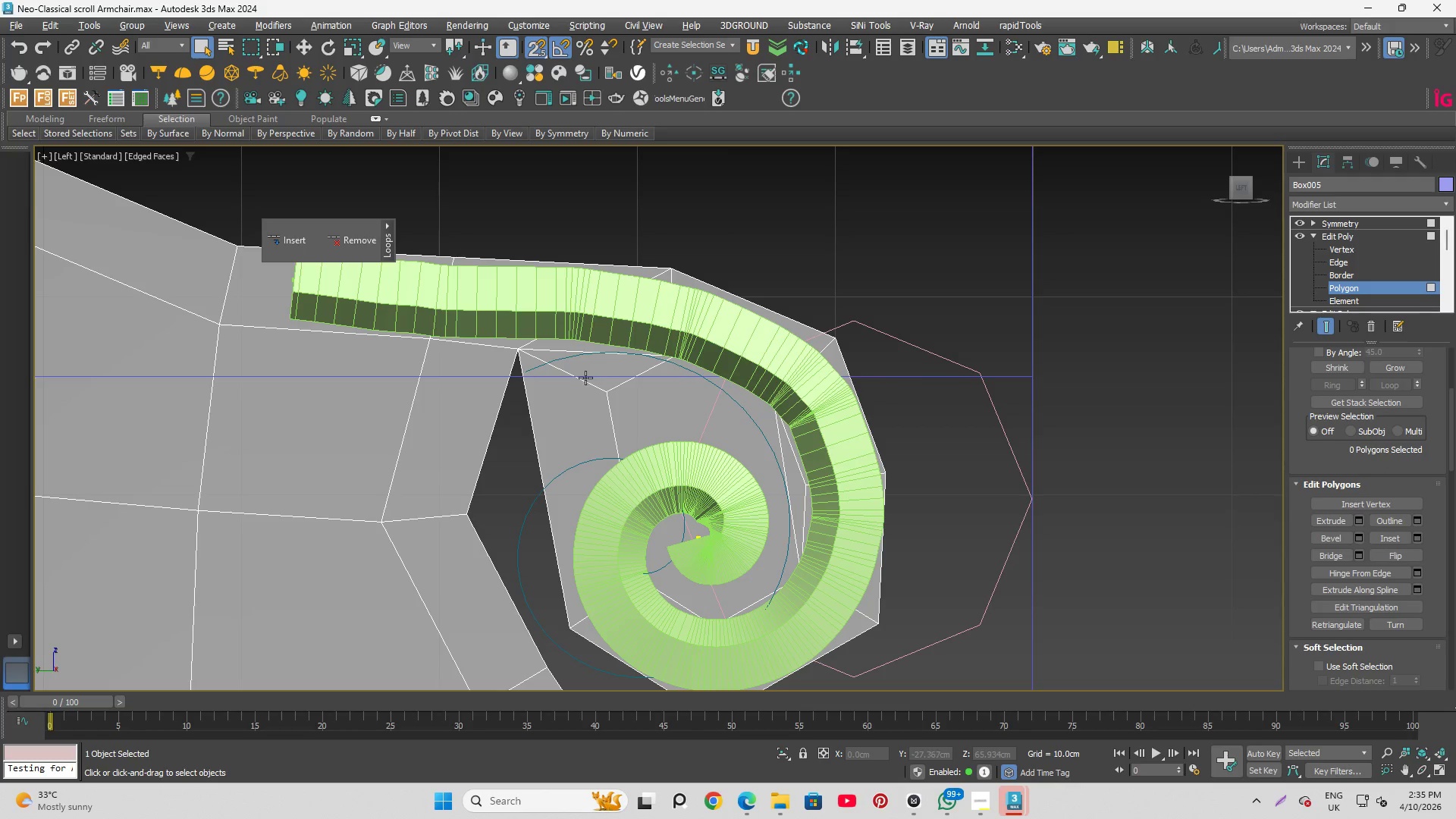 
left_click([595, 373])
 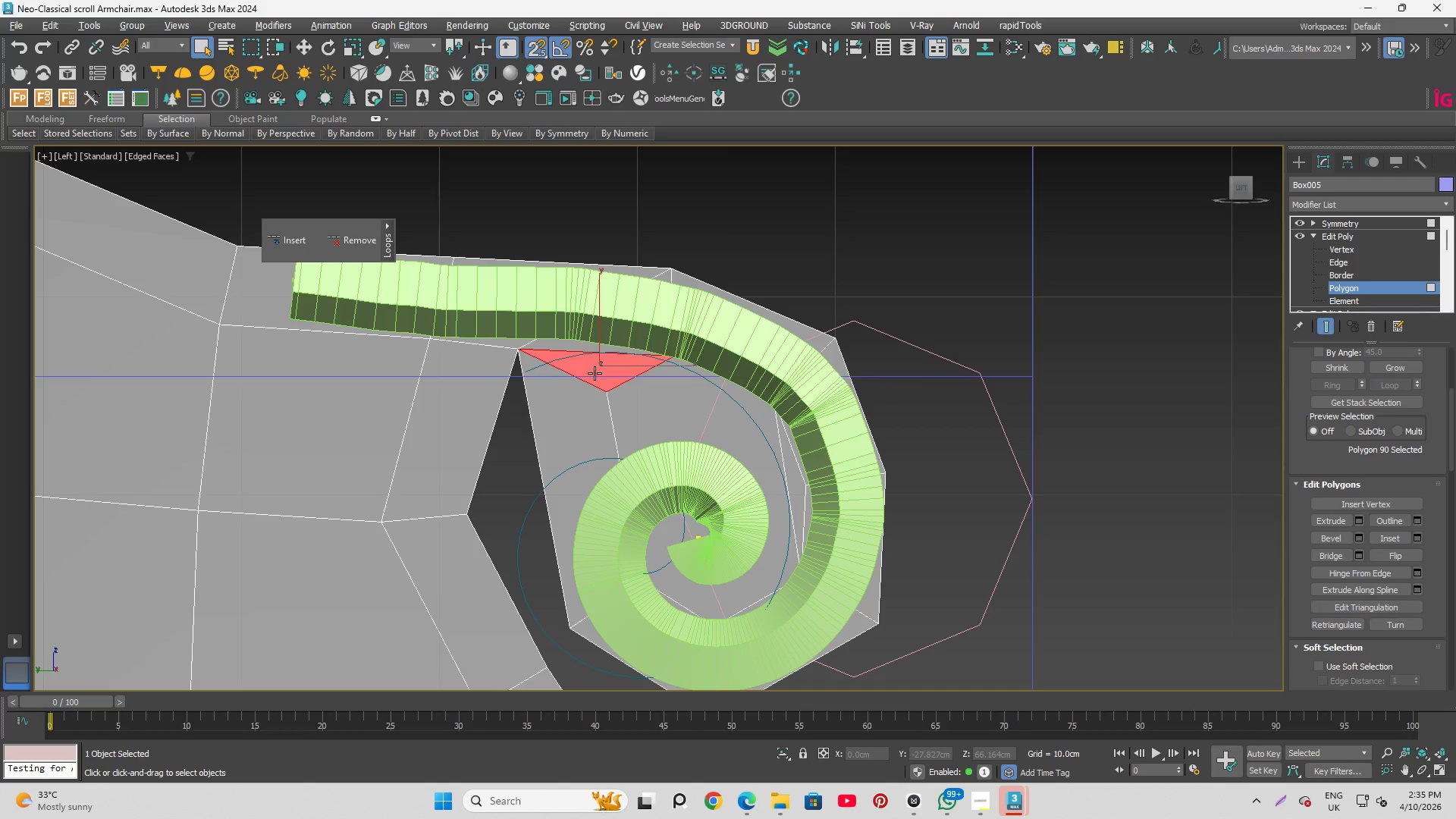 
key(Delete)
 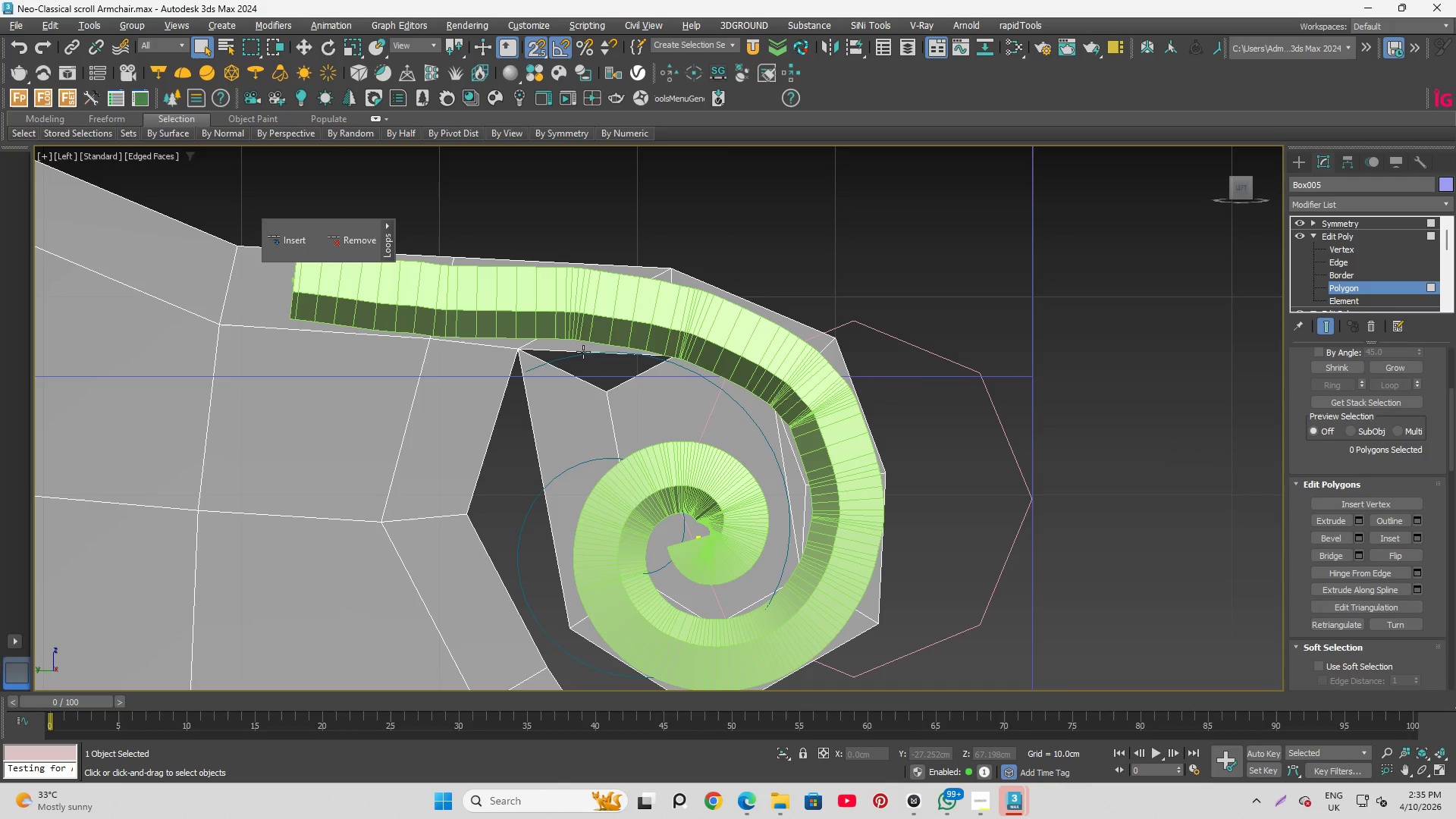 
key(Alt+Q)
 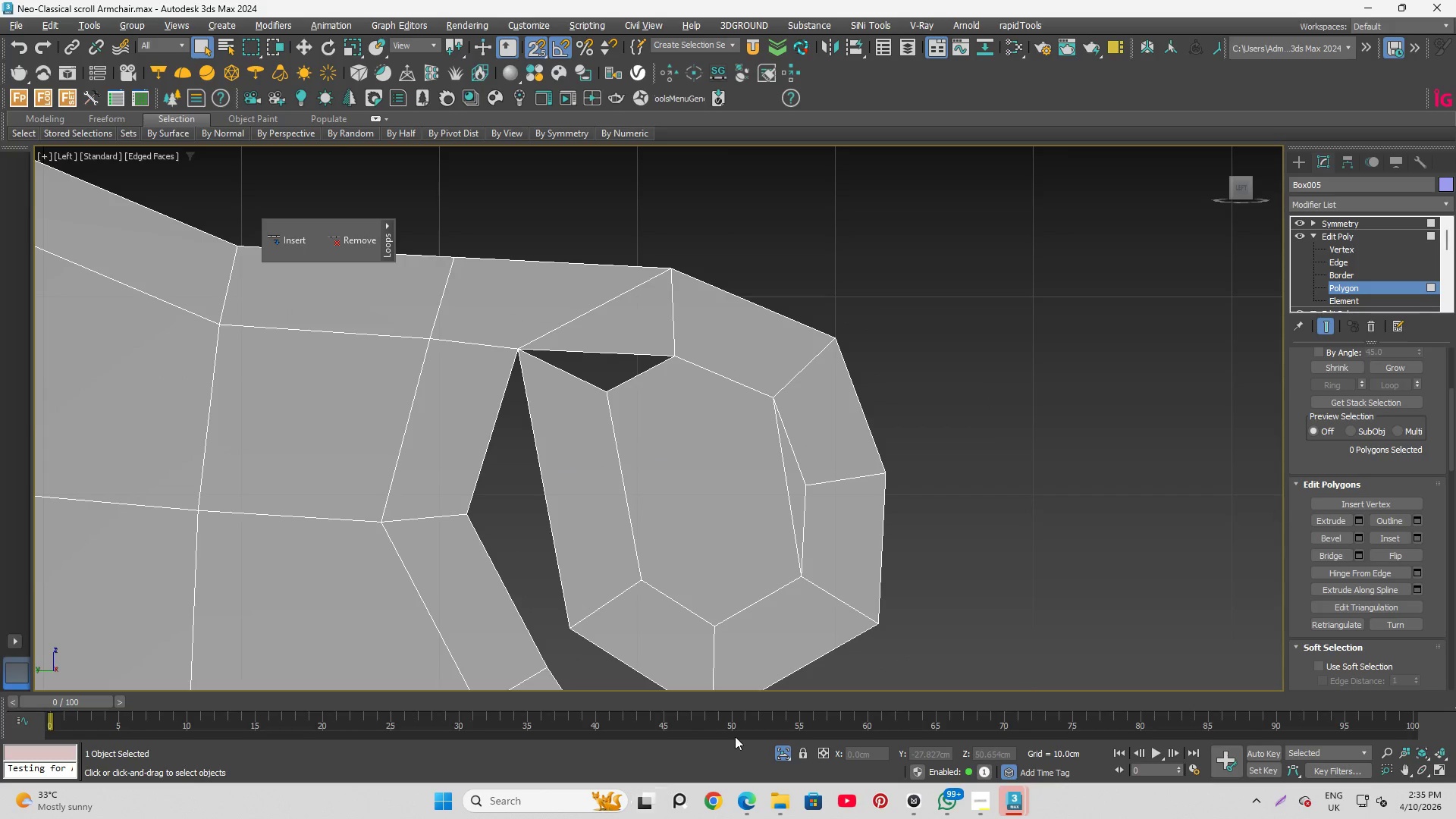 
left_click([783, 755])
 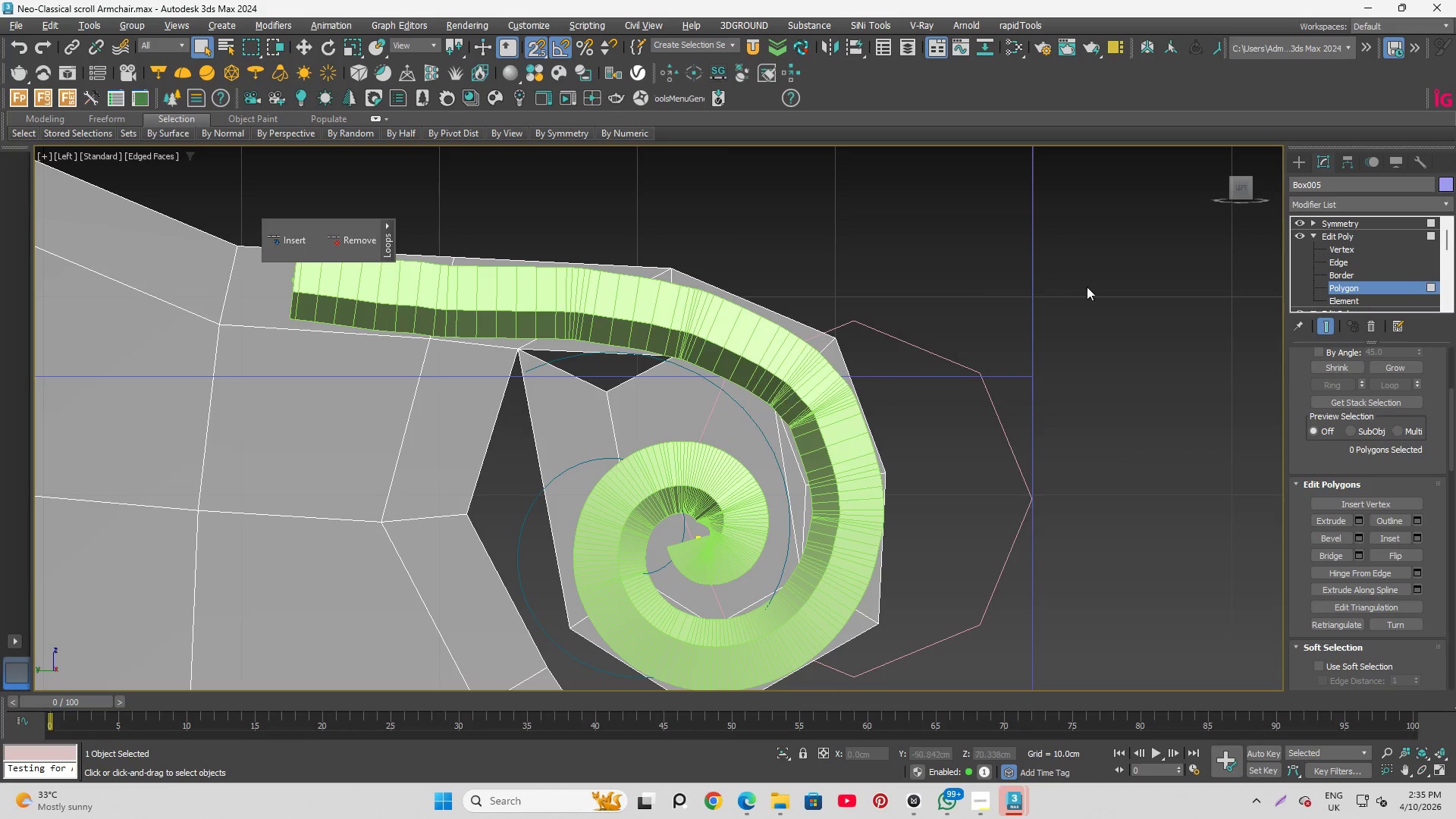 
wait(6.19)
 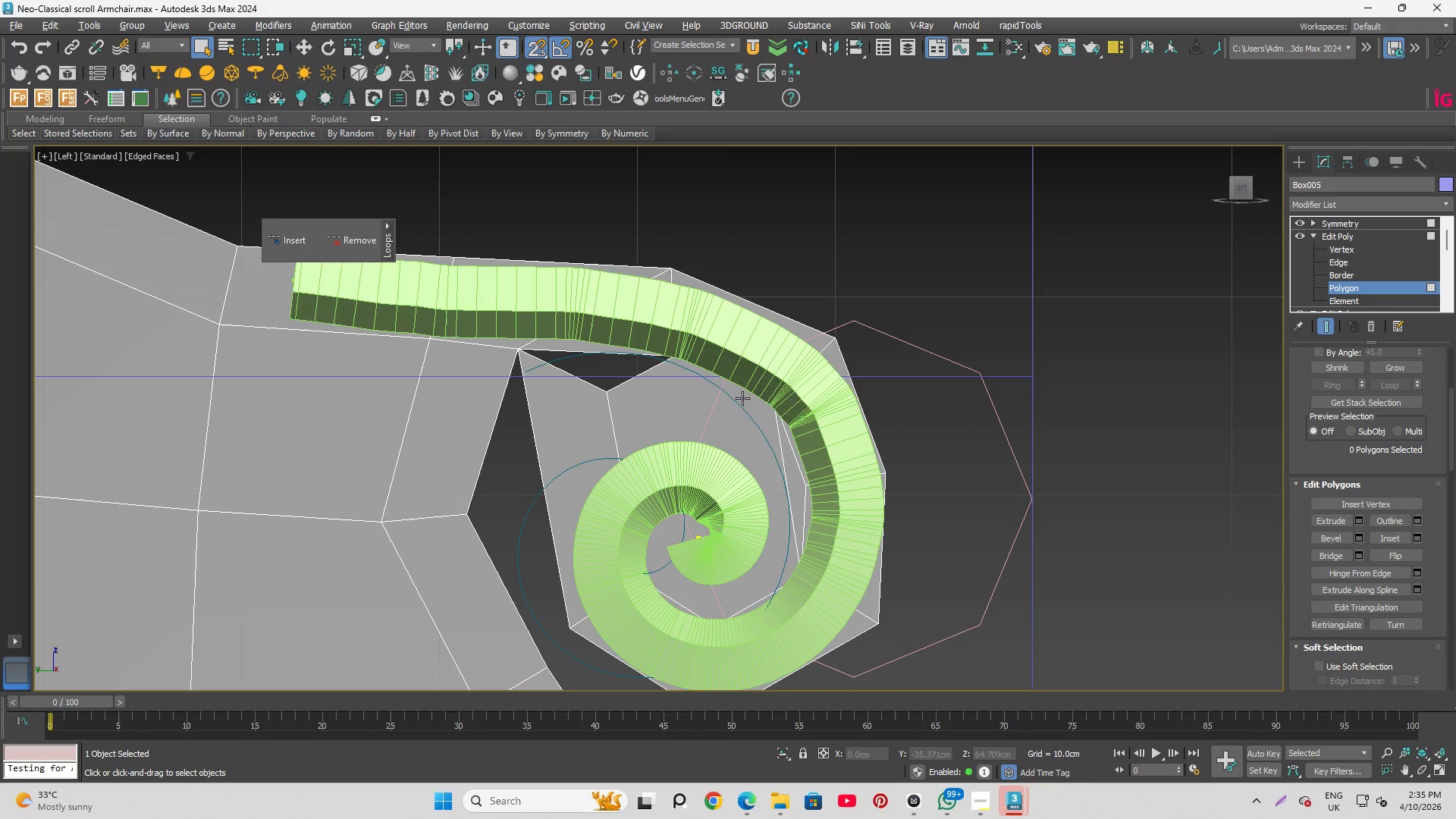 
scroll: coordinate [513, 347], scroll_direction: up, amount: 3.0
 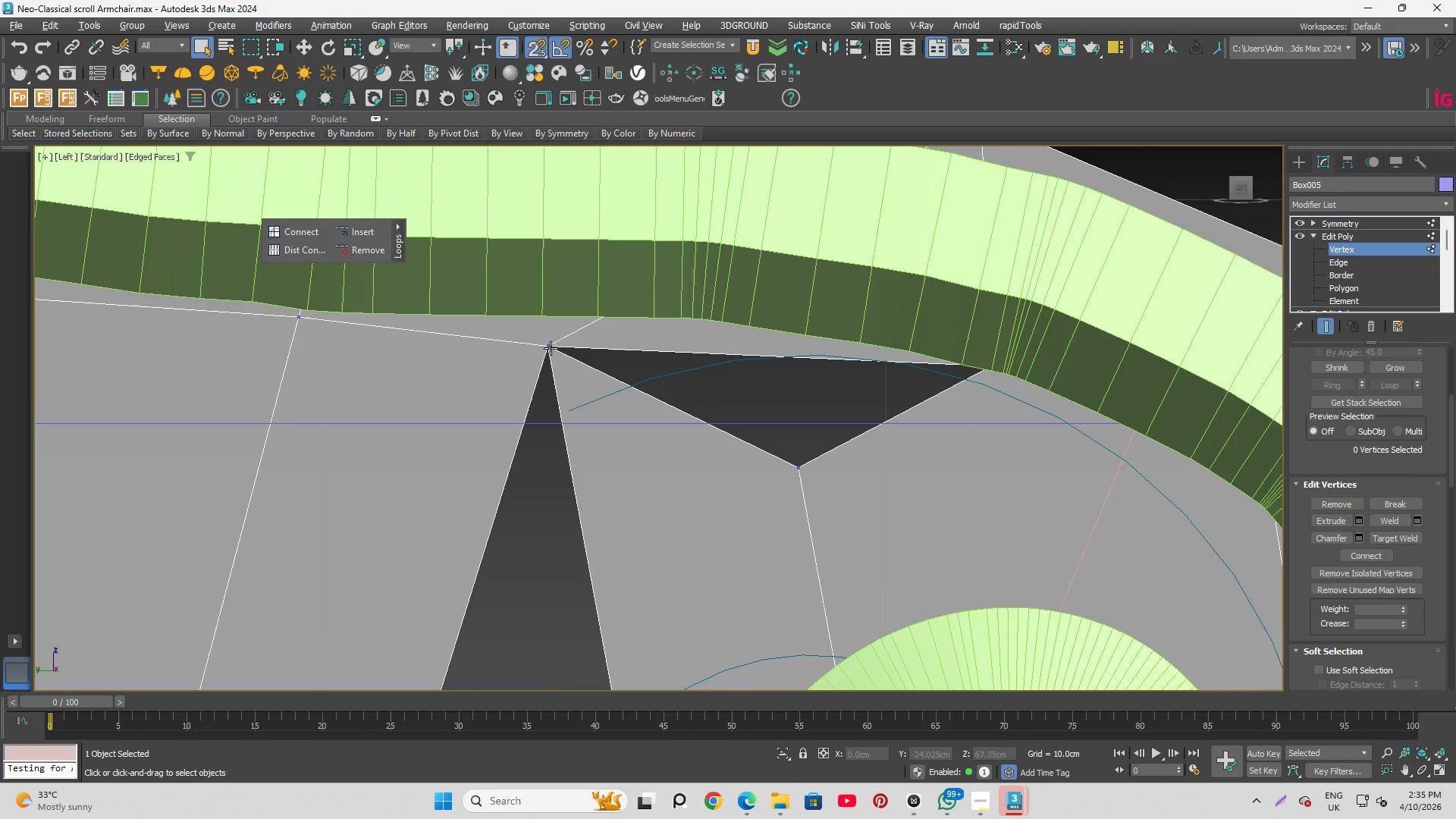 
left_click([549, 350])
 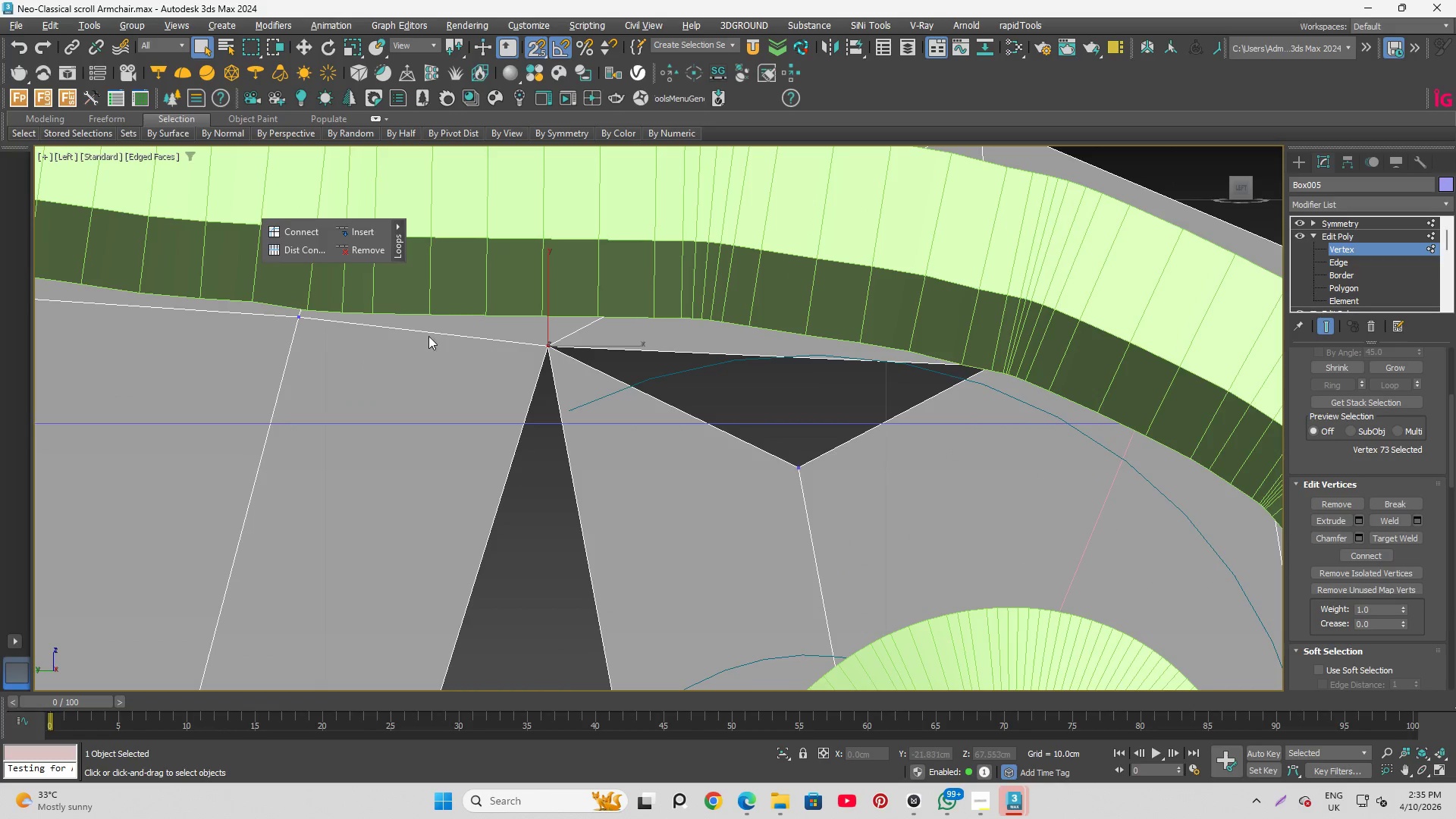 
scroll: coordinate [428, 336], scroll_direction: down, amount: 2.0
 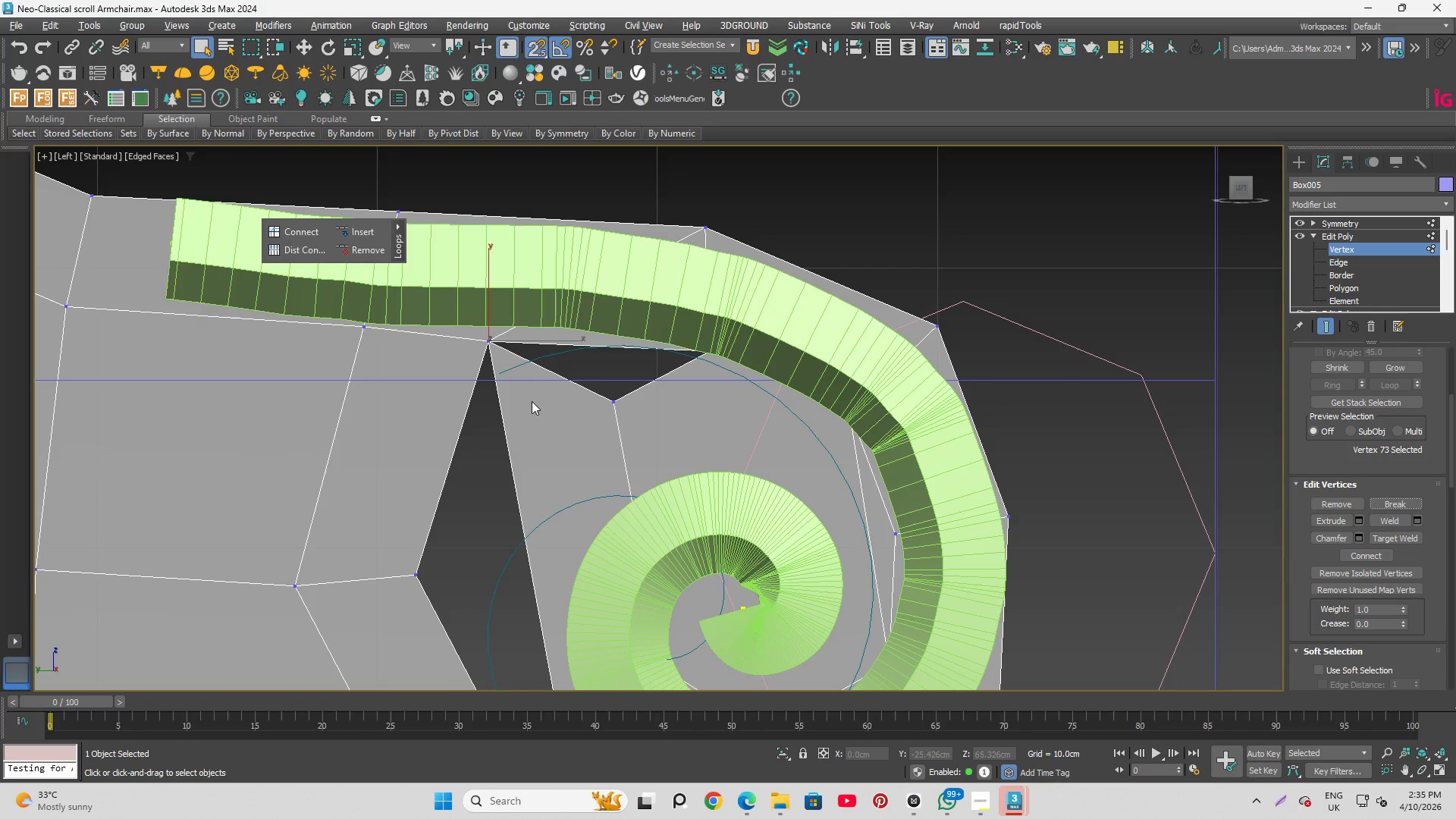 
left_click([585, 362])
 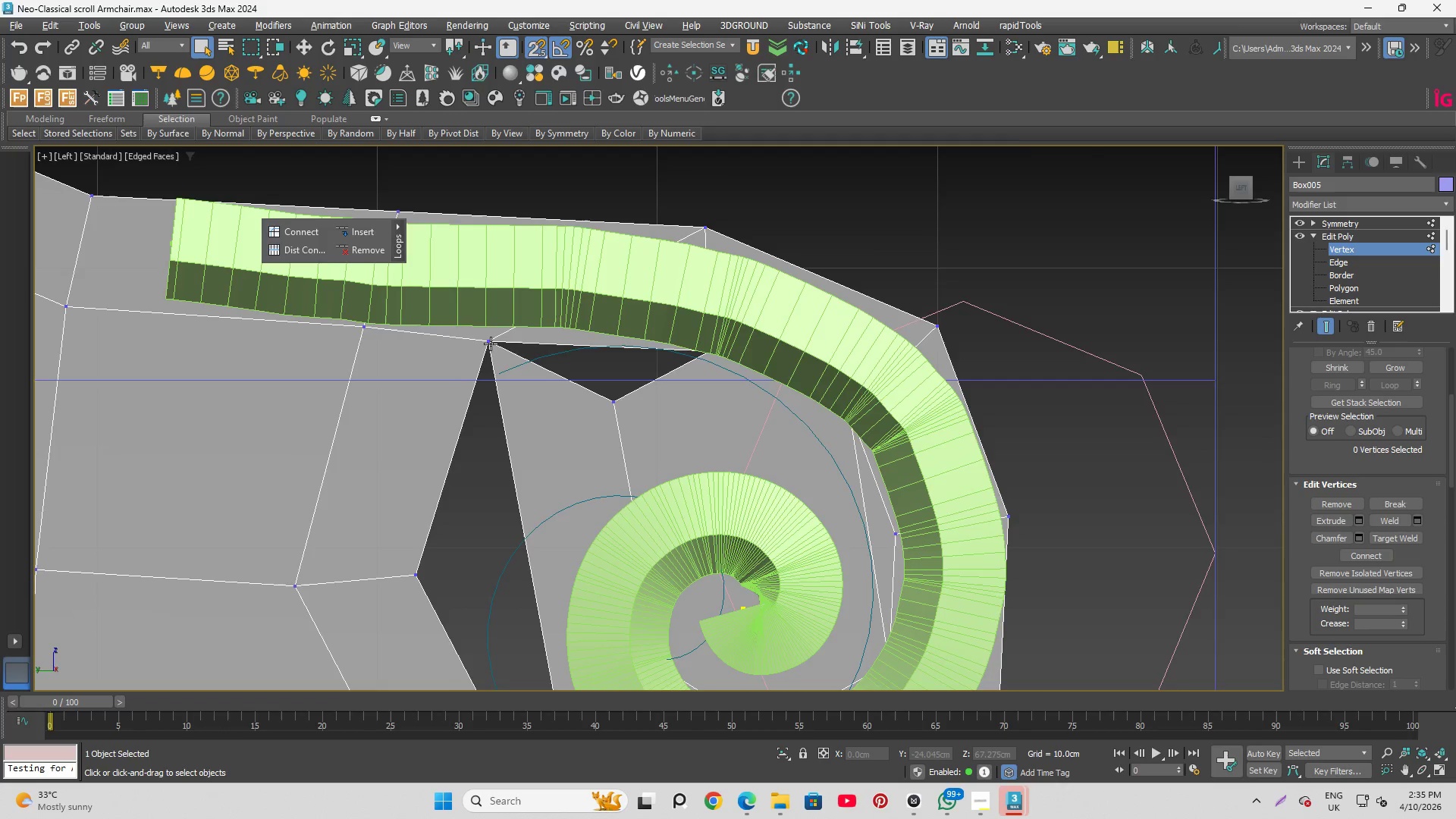 
left_click([484, 334])
 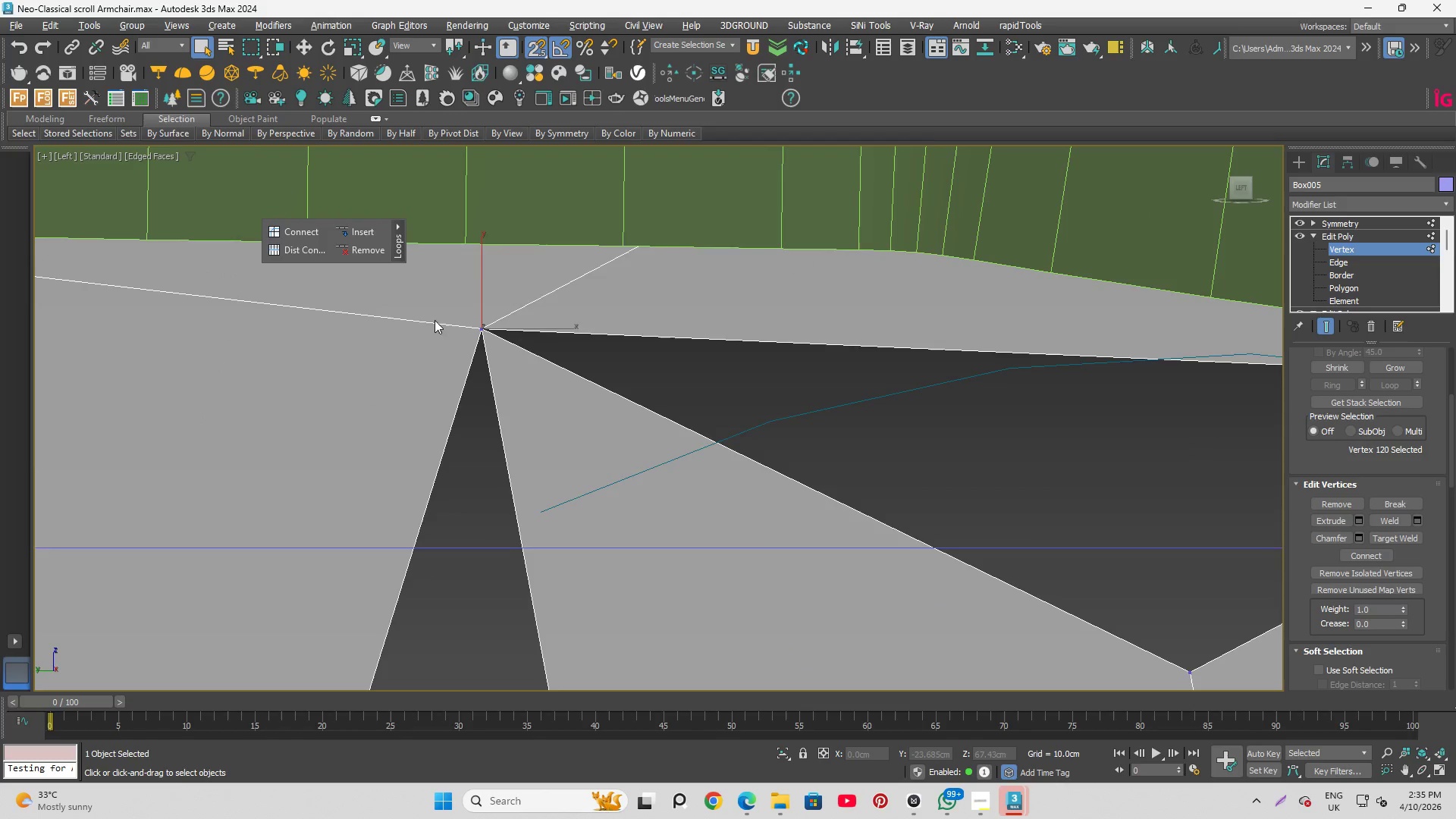 
scroll: coordinate [489, 344], scroll_direction: up, amount: 5.0
 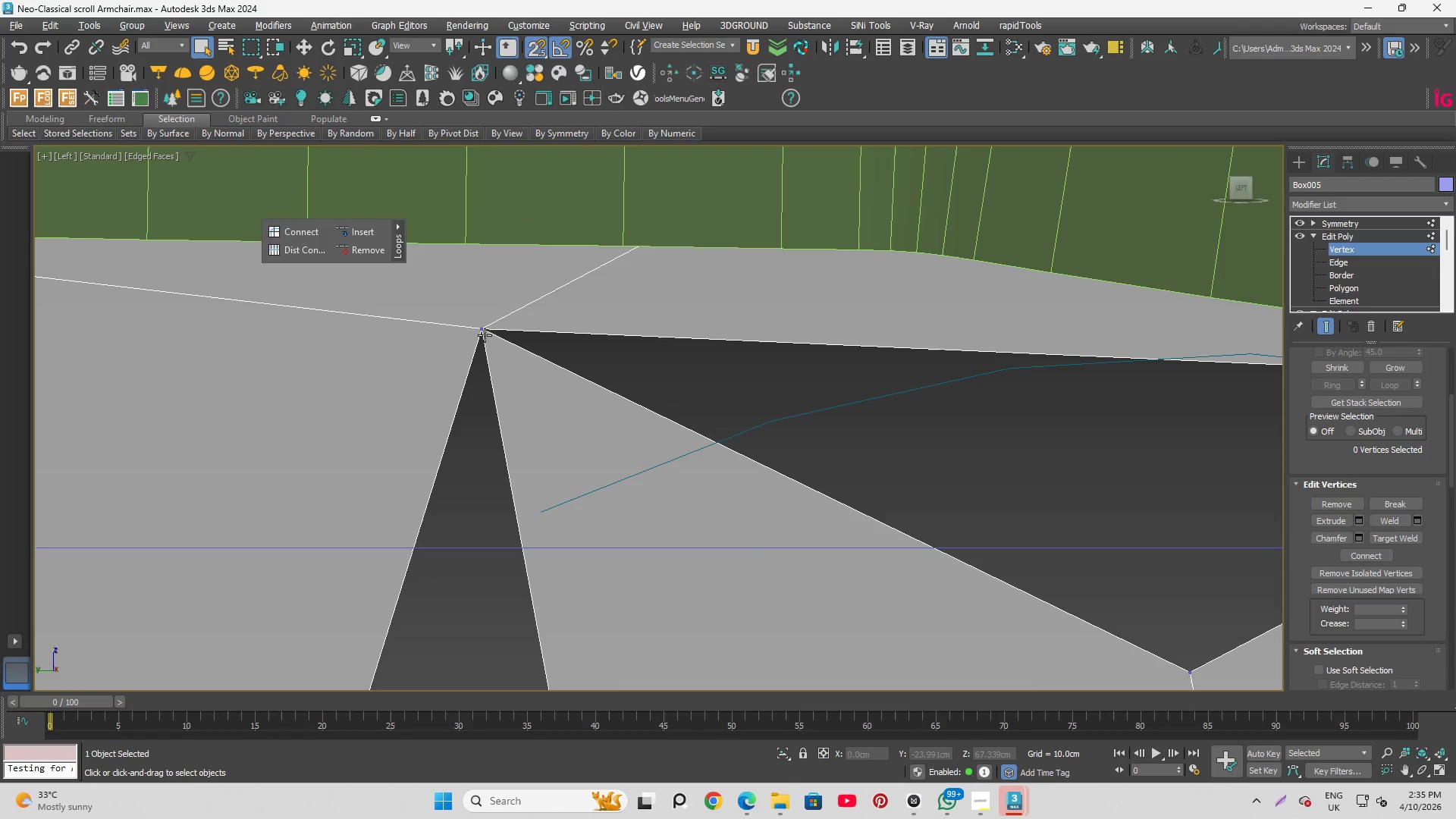 
scroll: coordinate [435, 309], scroll_direction: down, amount: 4.0
 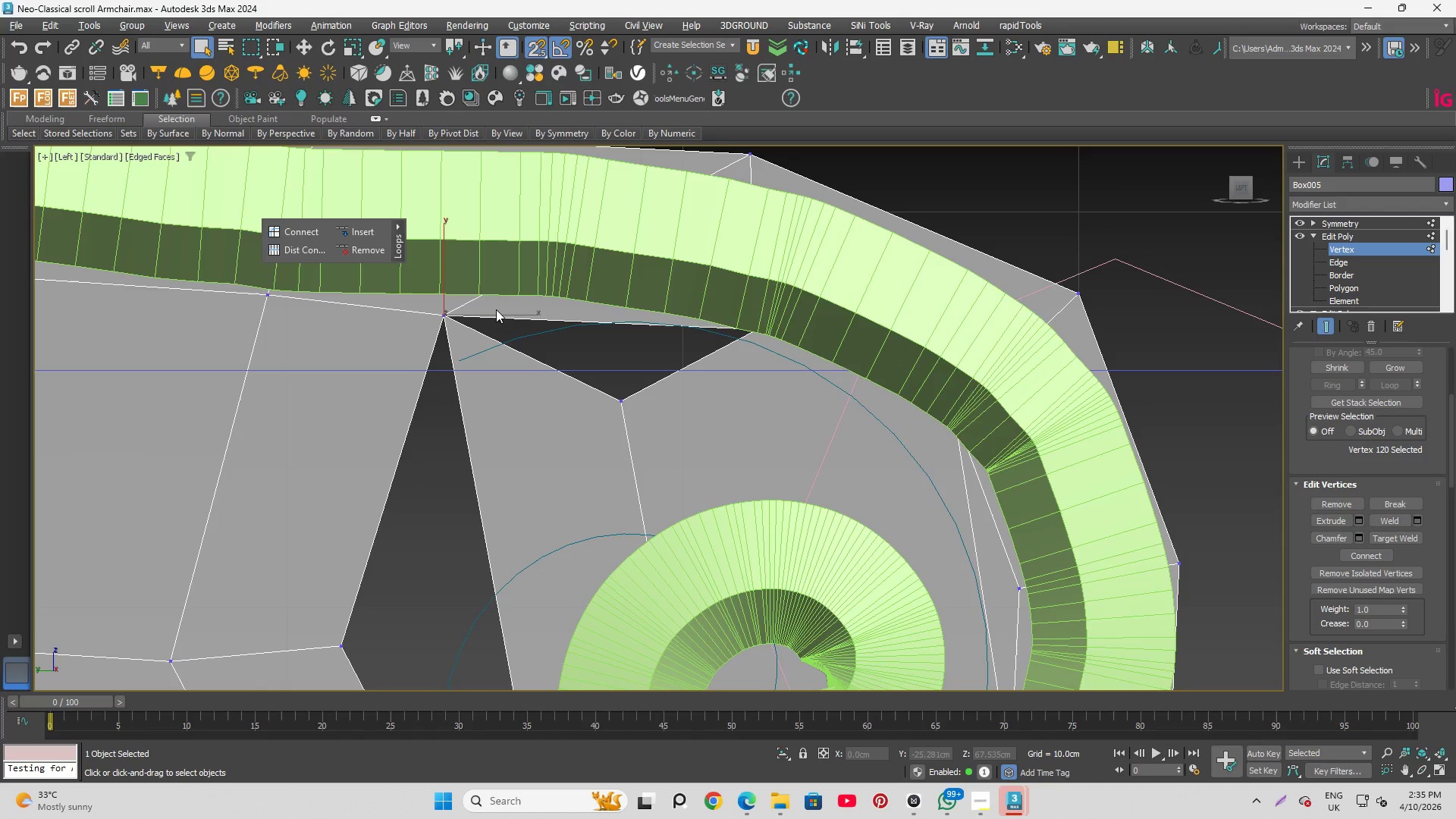 
type(ws)
 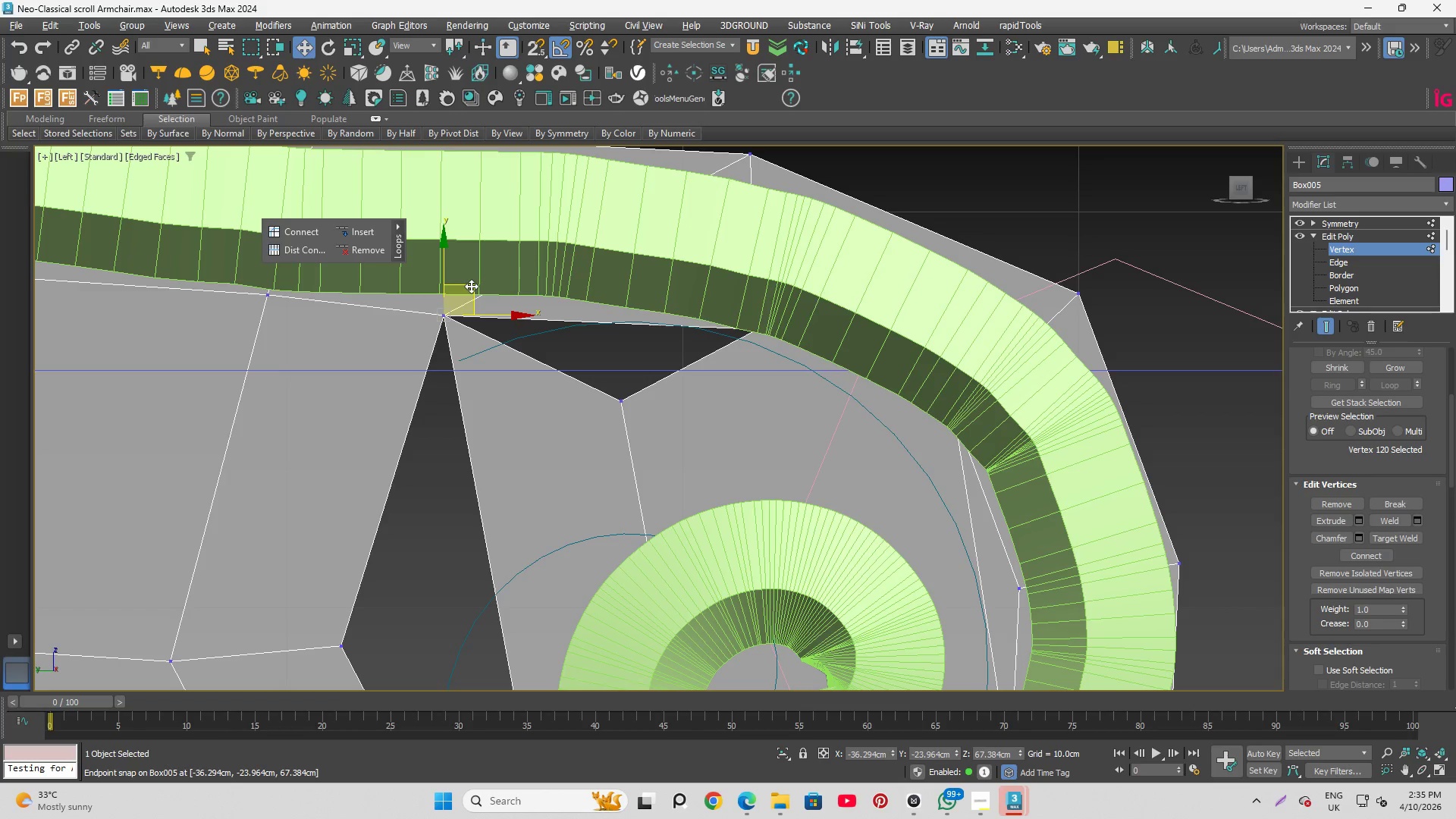 
left_click_drag(start_coordinate=[471, 286], to_coordinate=[522, 370])
 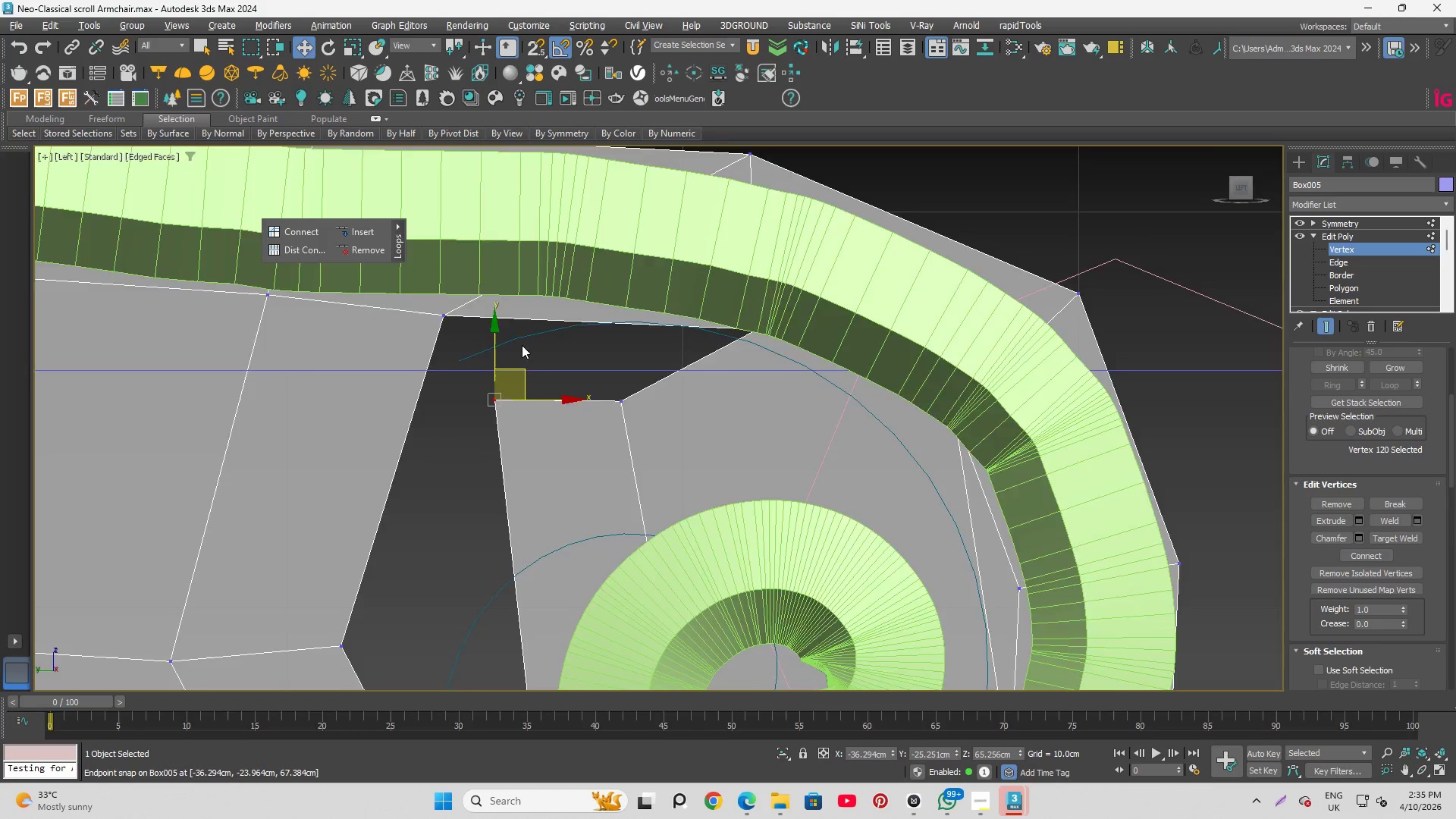 
scroll: coordinate [522, 345], scroll_direction: down, amount: 2.0
 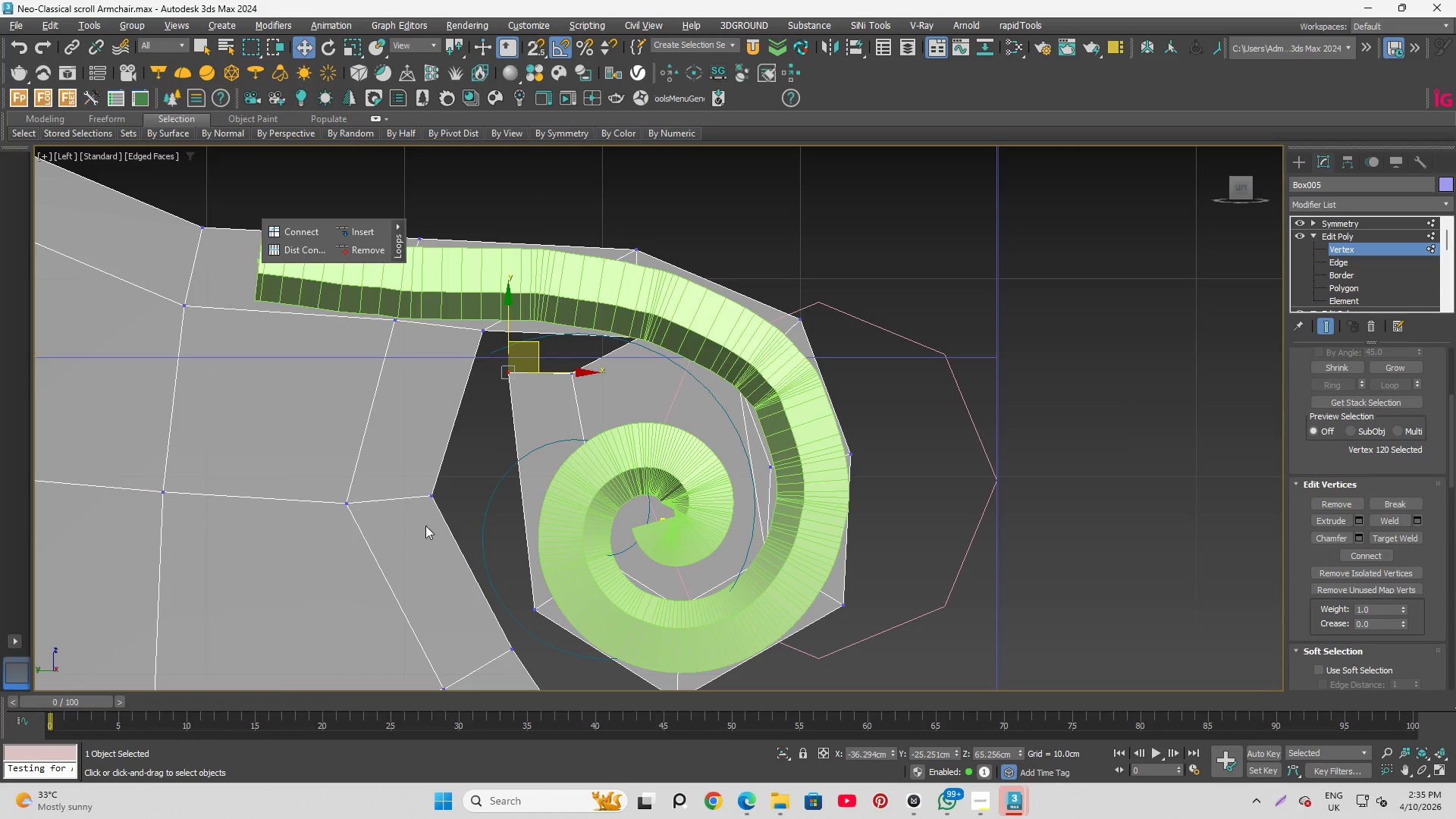 
scroll: coordinate [510, 338], scroll_direction: none, amount: 0.0
 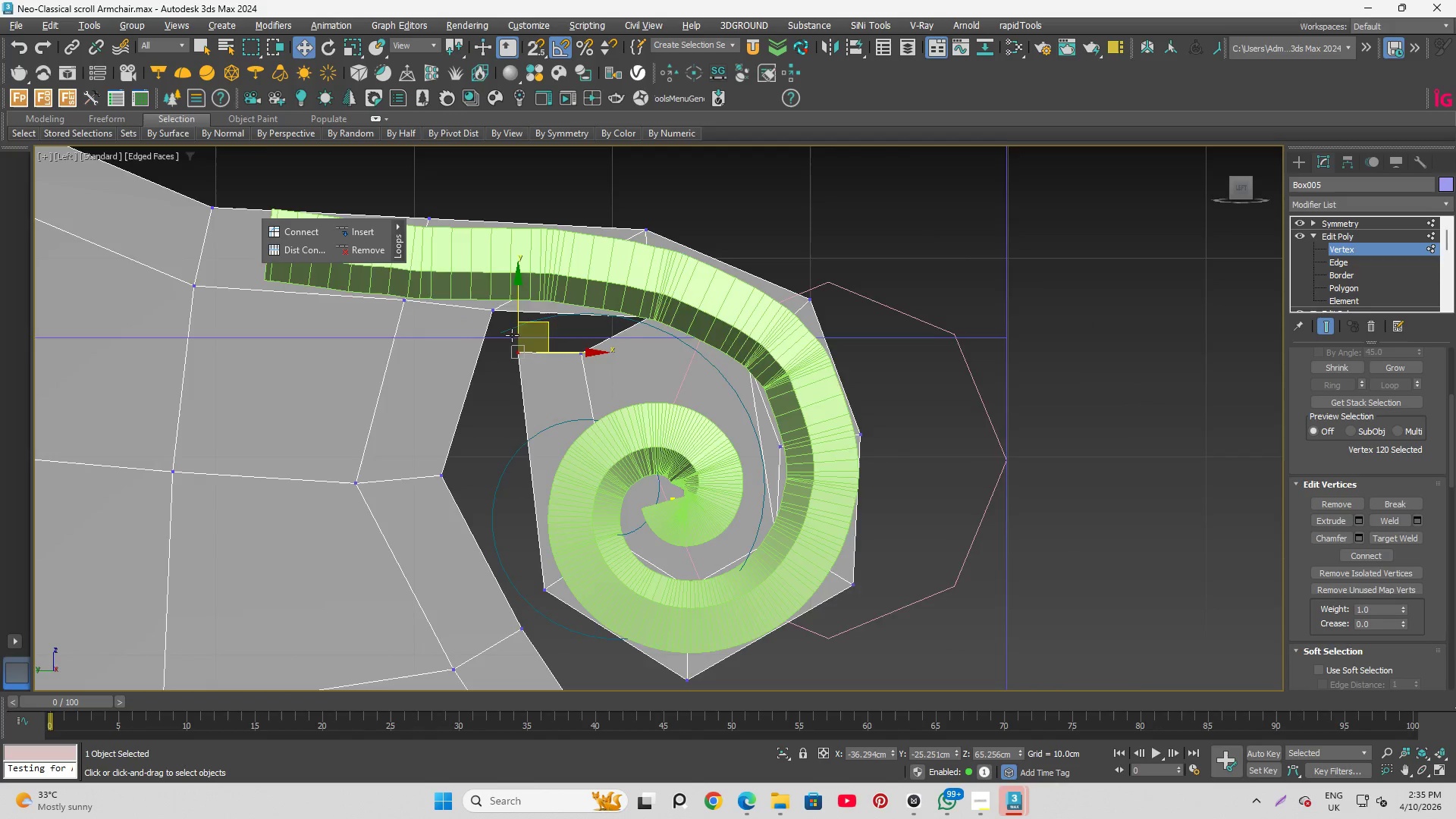 
scroll: coordinate [523, 349], scroll_direction: up, amount: 1.0
 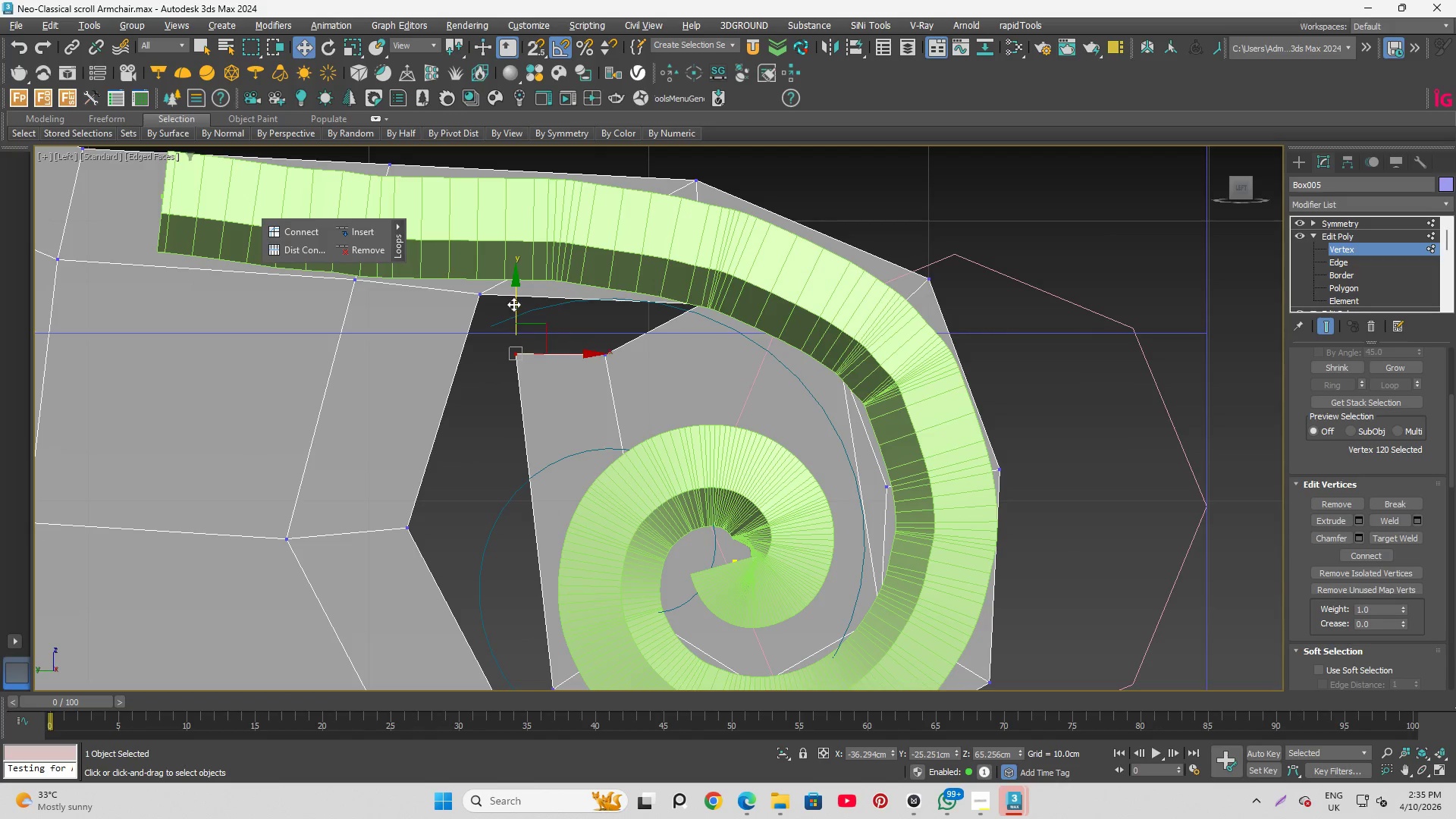 
left_click_drag(start_coordinate=[514, 303], to_coordinate=[573, 429])
 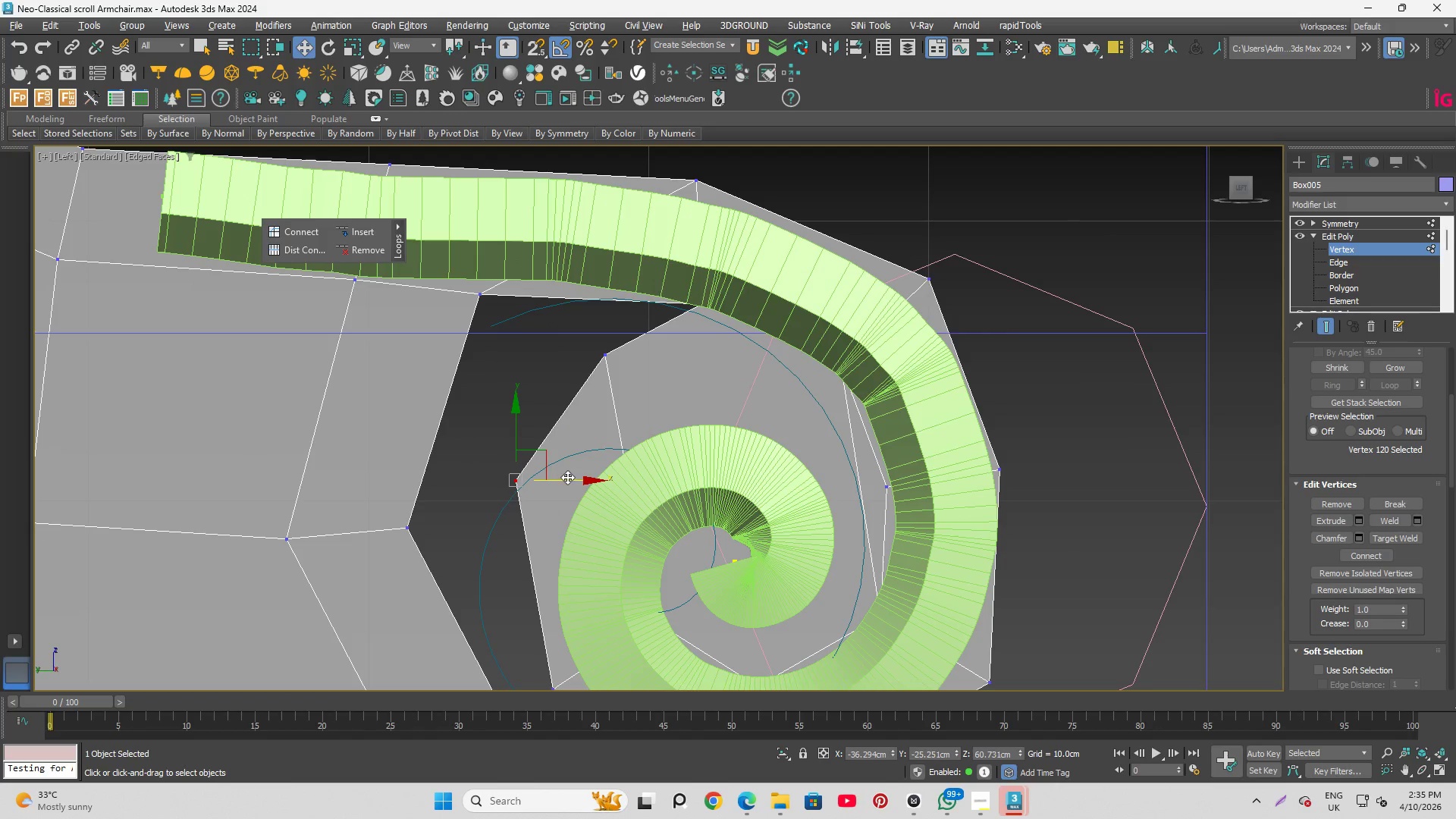 
left_click_drag(start_coordinate=[567, 477], to_coordinate=[610, 508])
 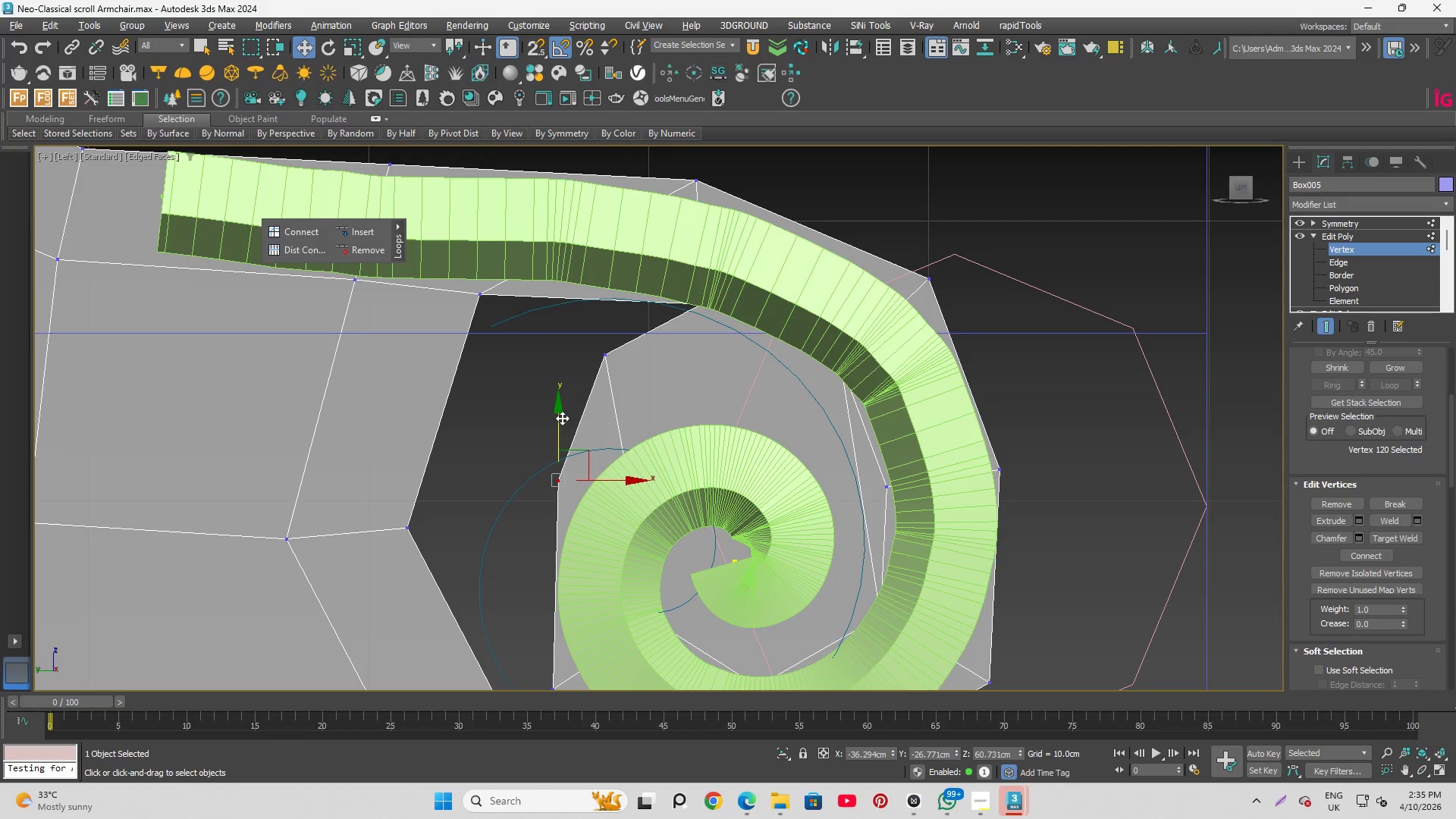 
left_click_drag(start_coordinate=[562, 418], to_coordinate=[560, 453])
 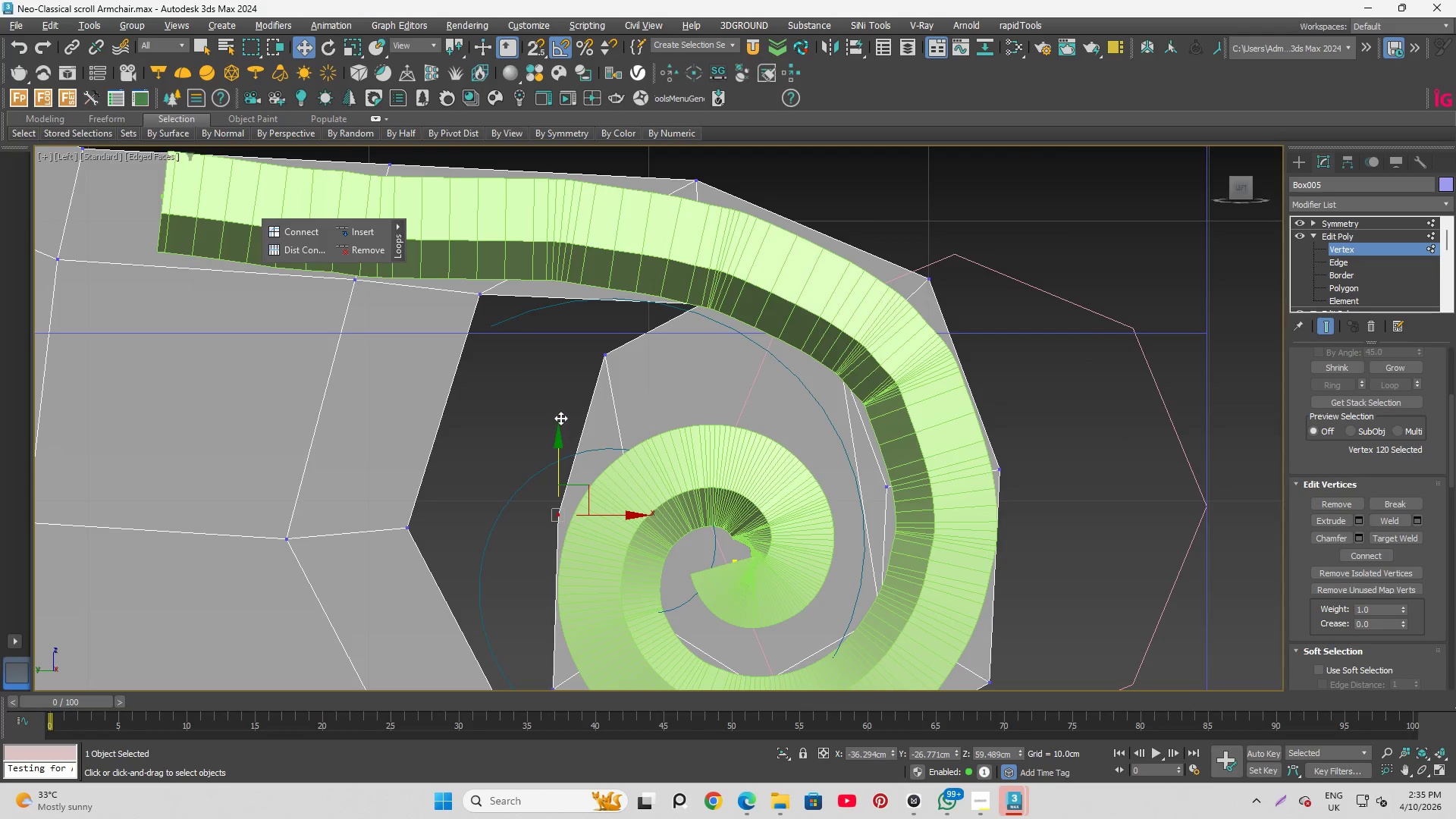 
scroll: coordinate [541, 459], scroll_direction: none, amount: 0.0
 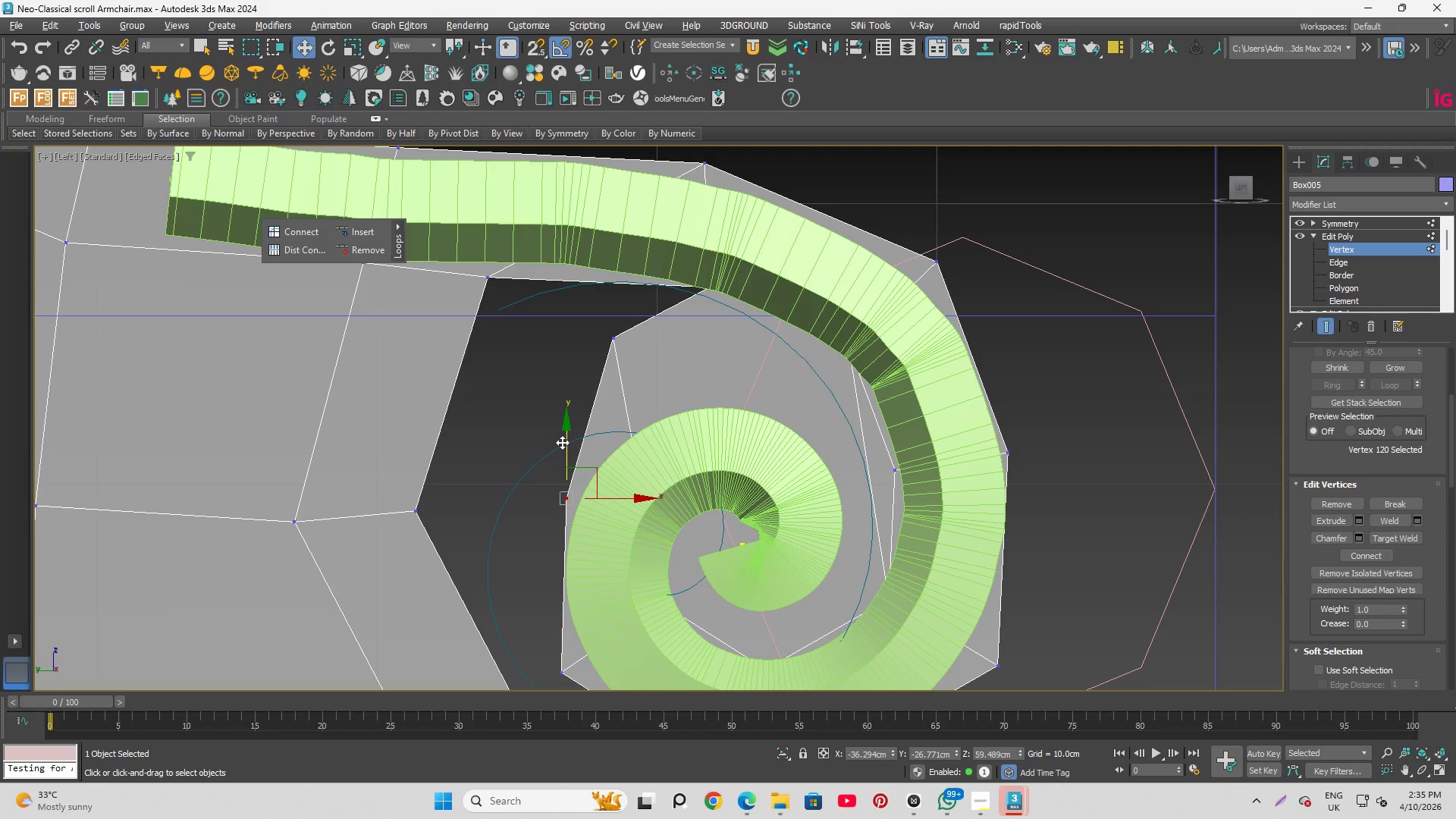 
key(S)
 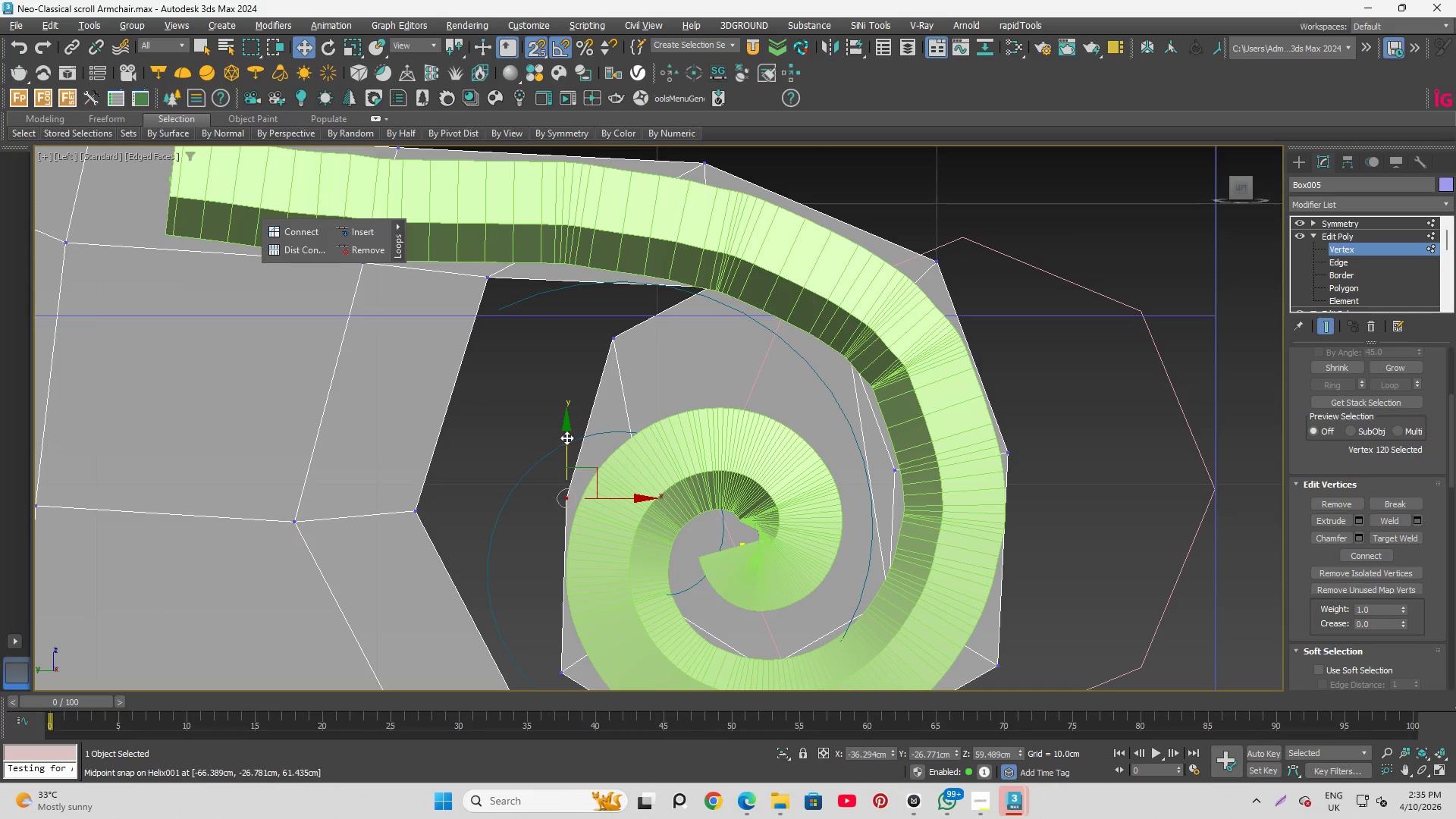 
left_click_drag(start_coordinate=[566, 438], to_coordinate=[413, 498])
 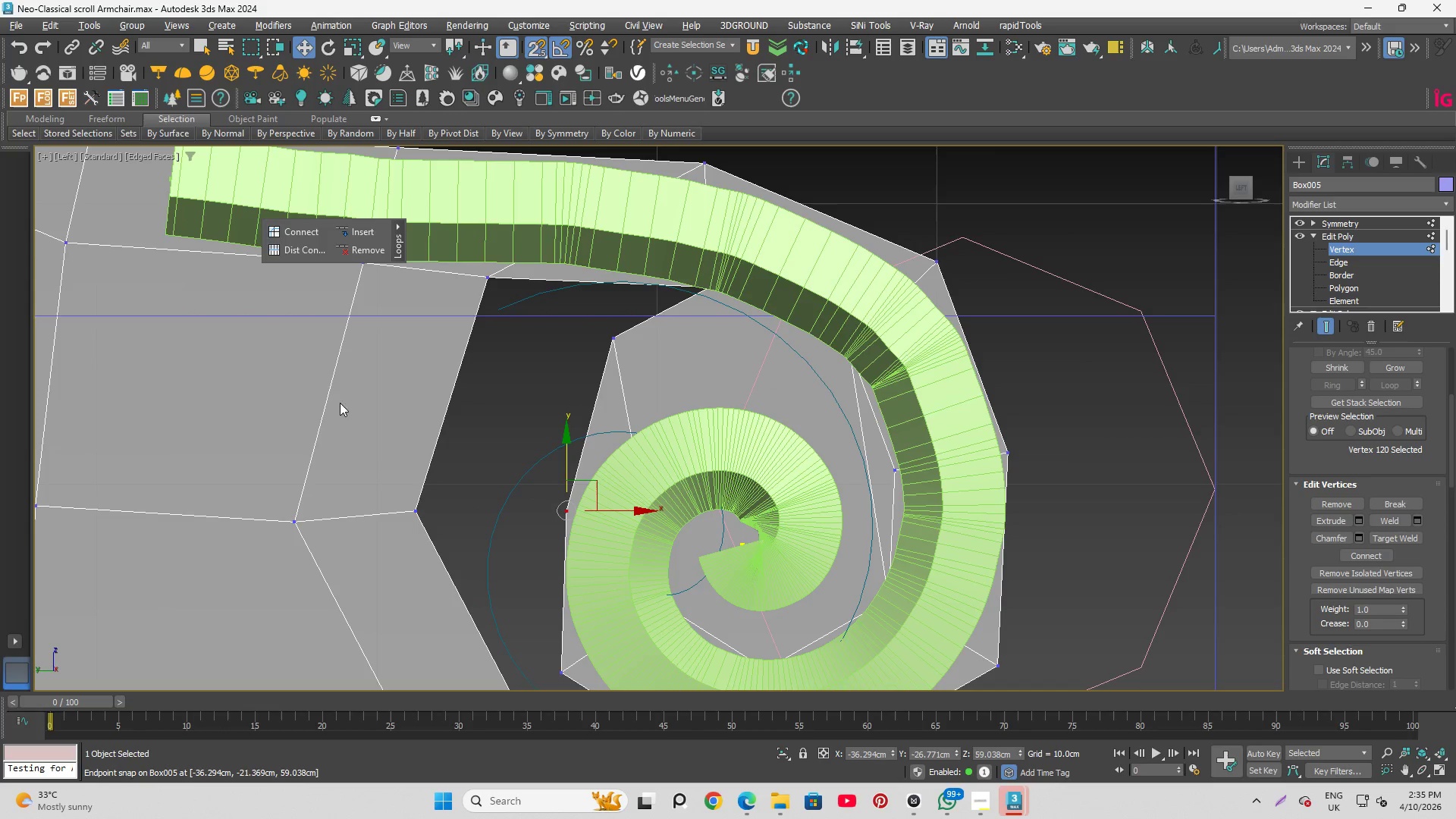 
scroll: coordinate [469, 359], scroll_direction: down, amount: 1.0
 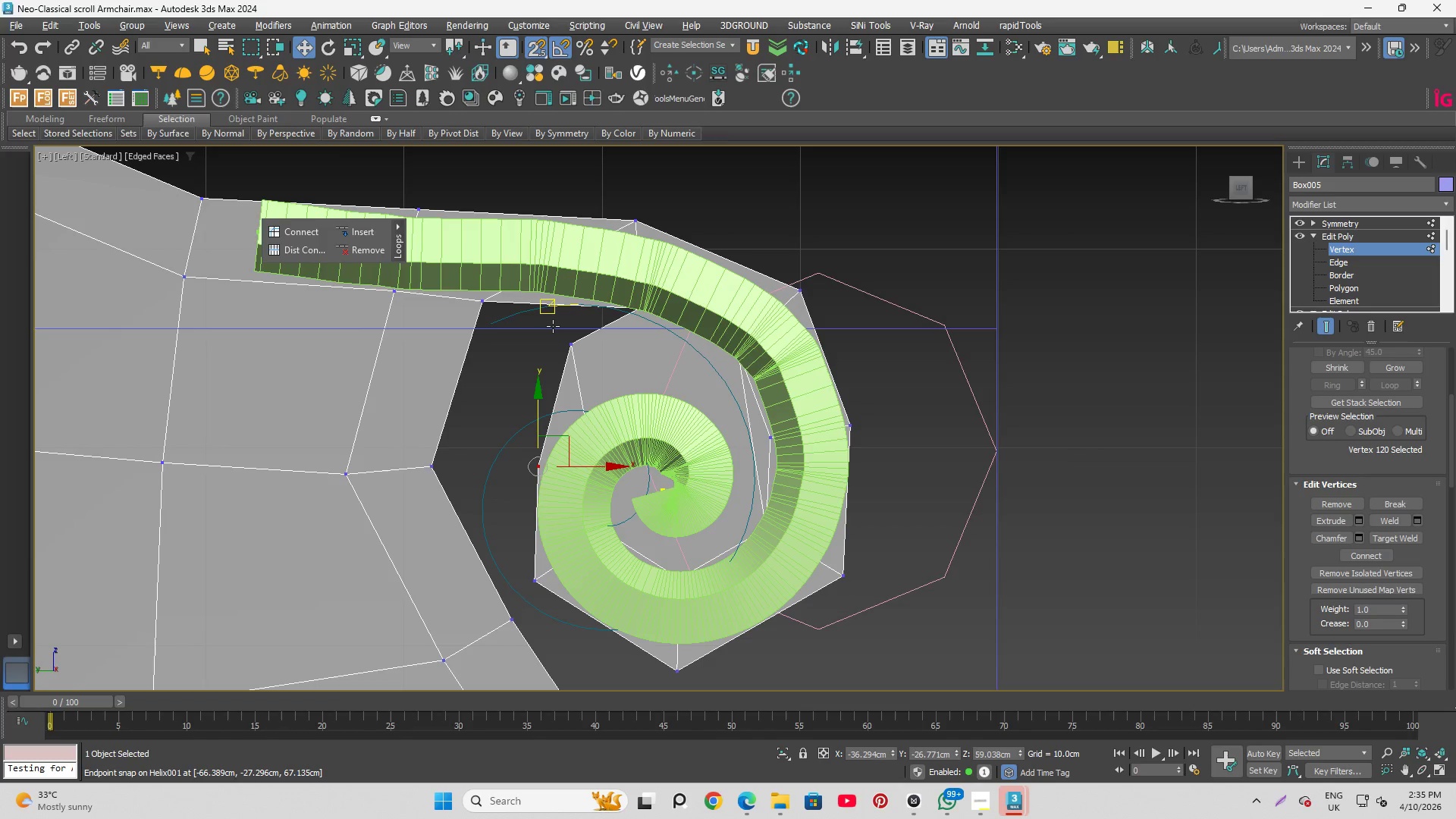 
scroll: coordinate [544, 374], scroll_direction: up, amount: 1.0
 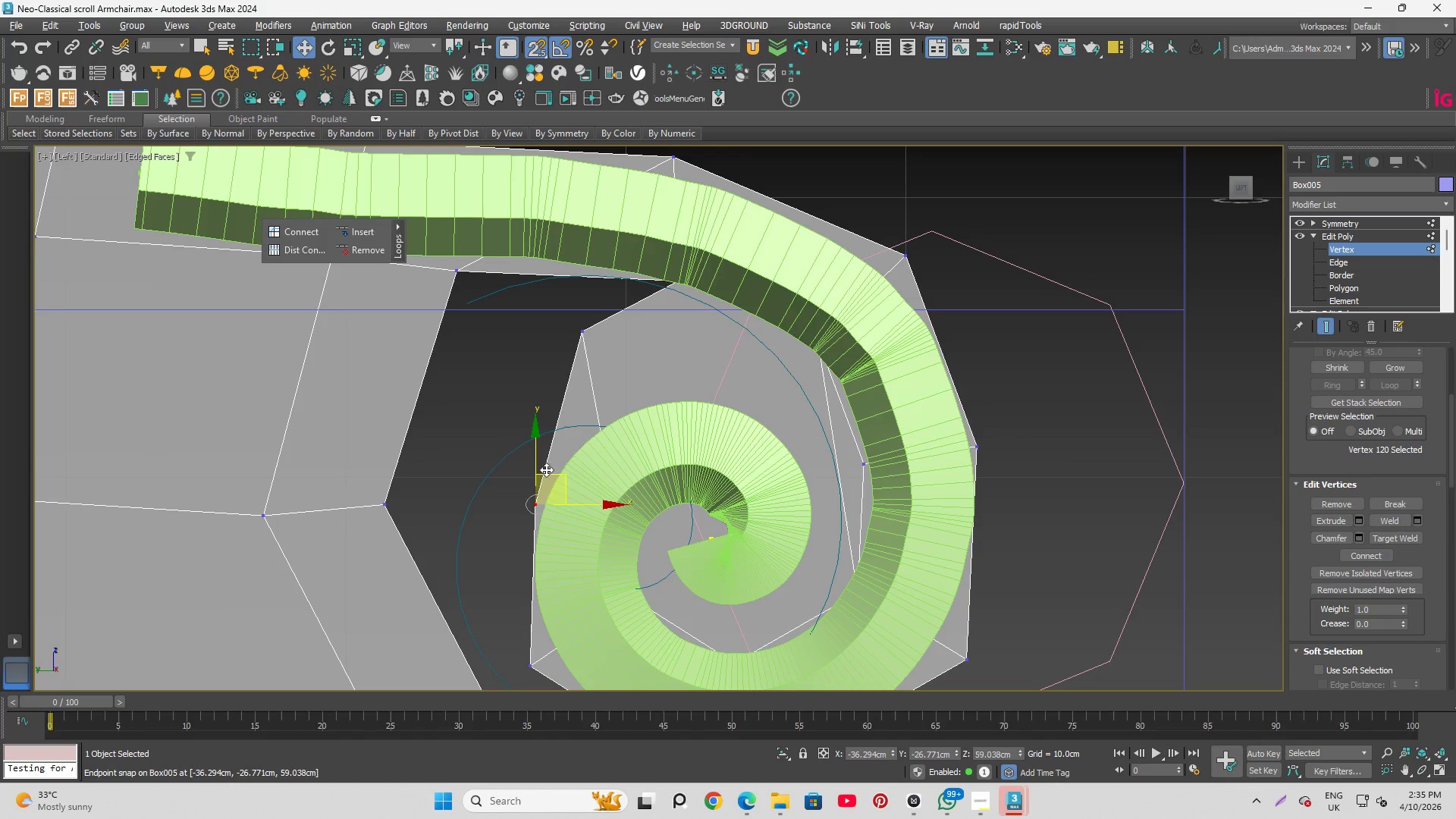 
key(S)
 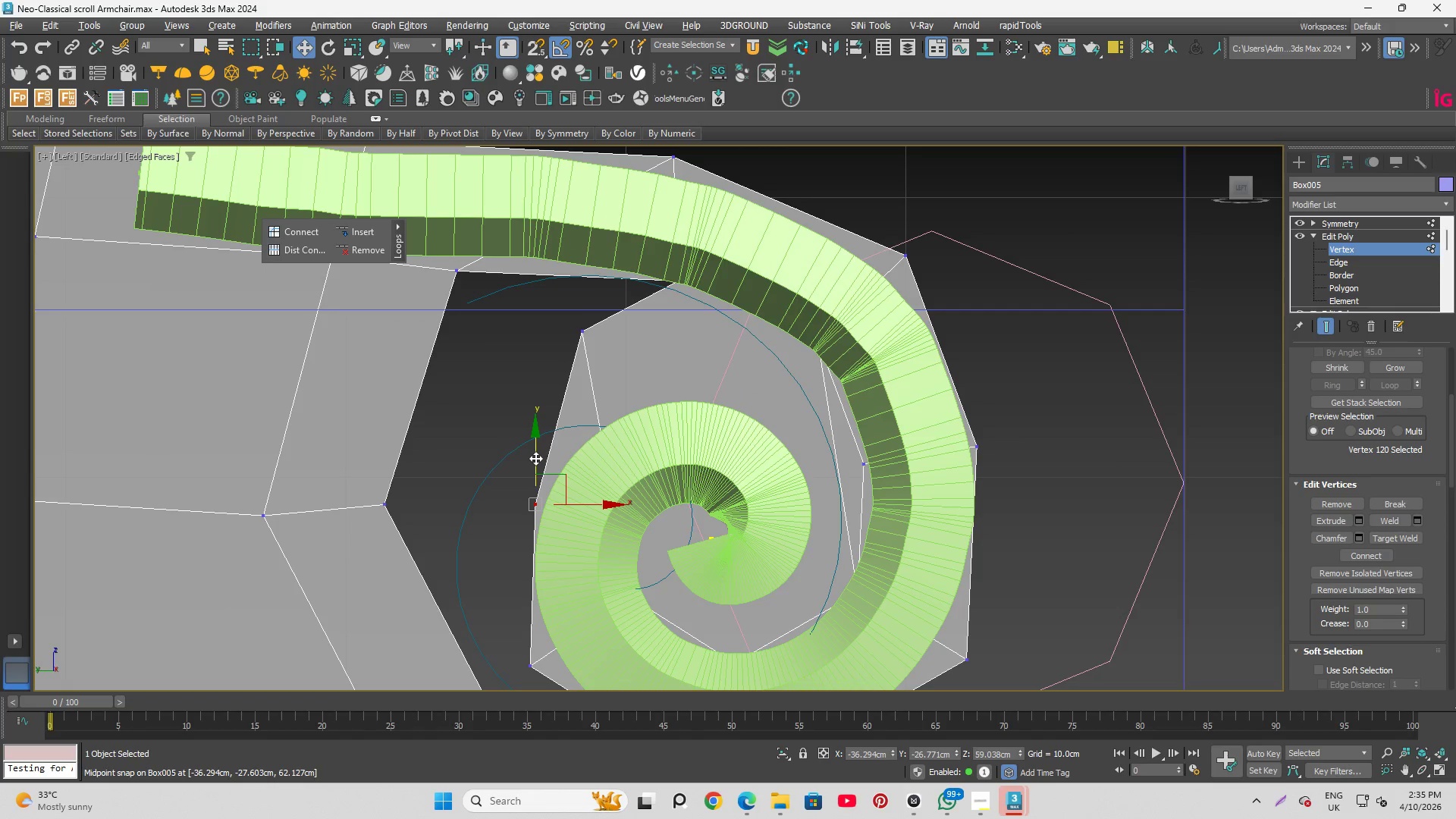 
left_click_drag(start_coordinate=[535, 458], to_coordinate=[539, 435])
 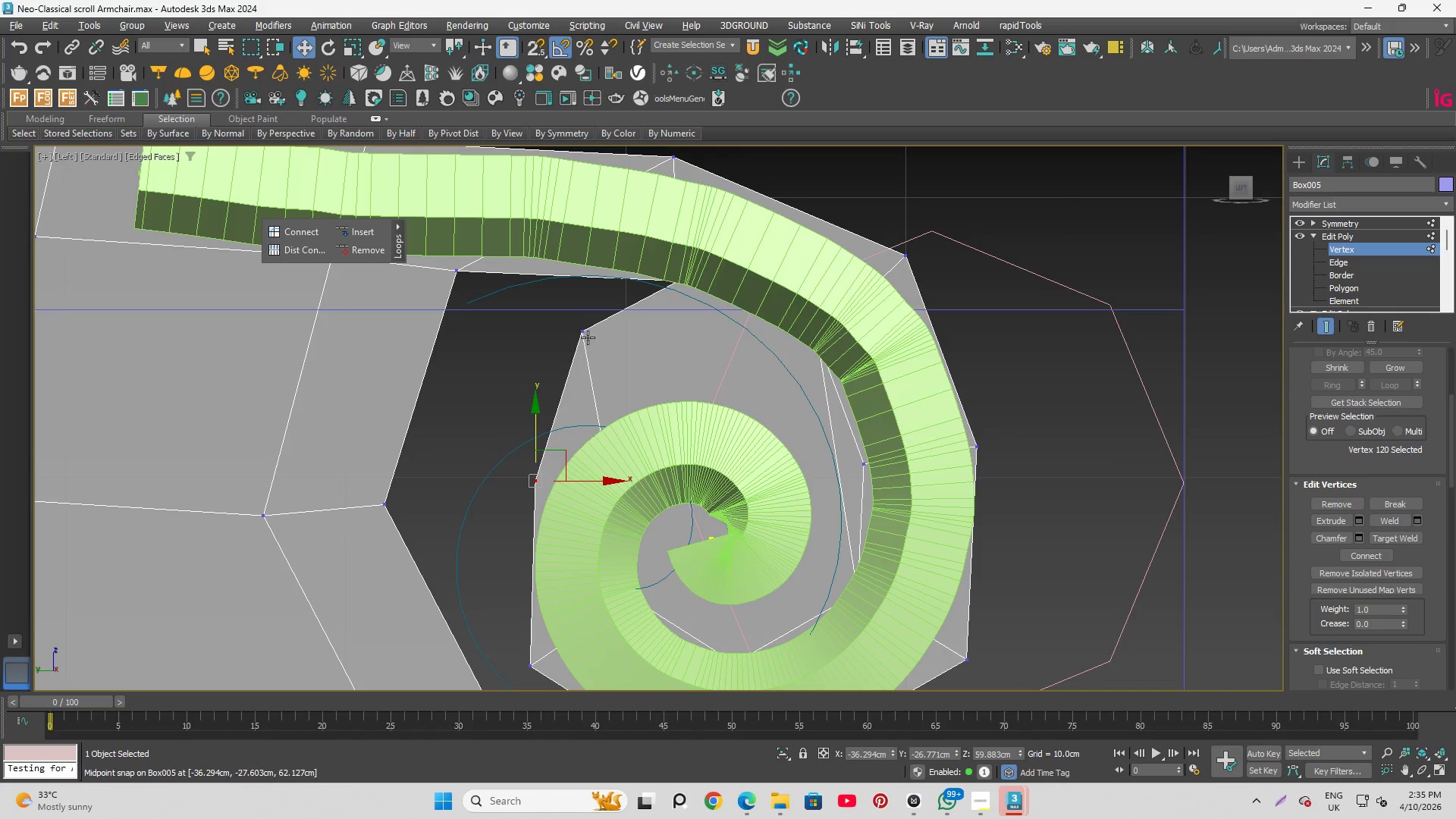 
left_click([588, 329])
 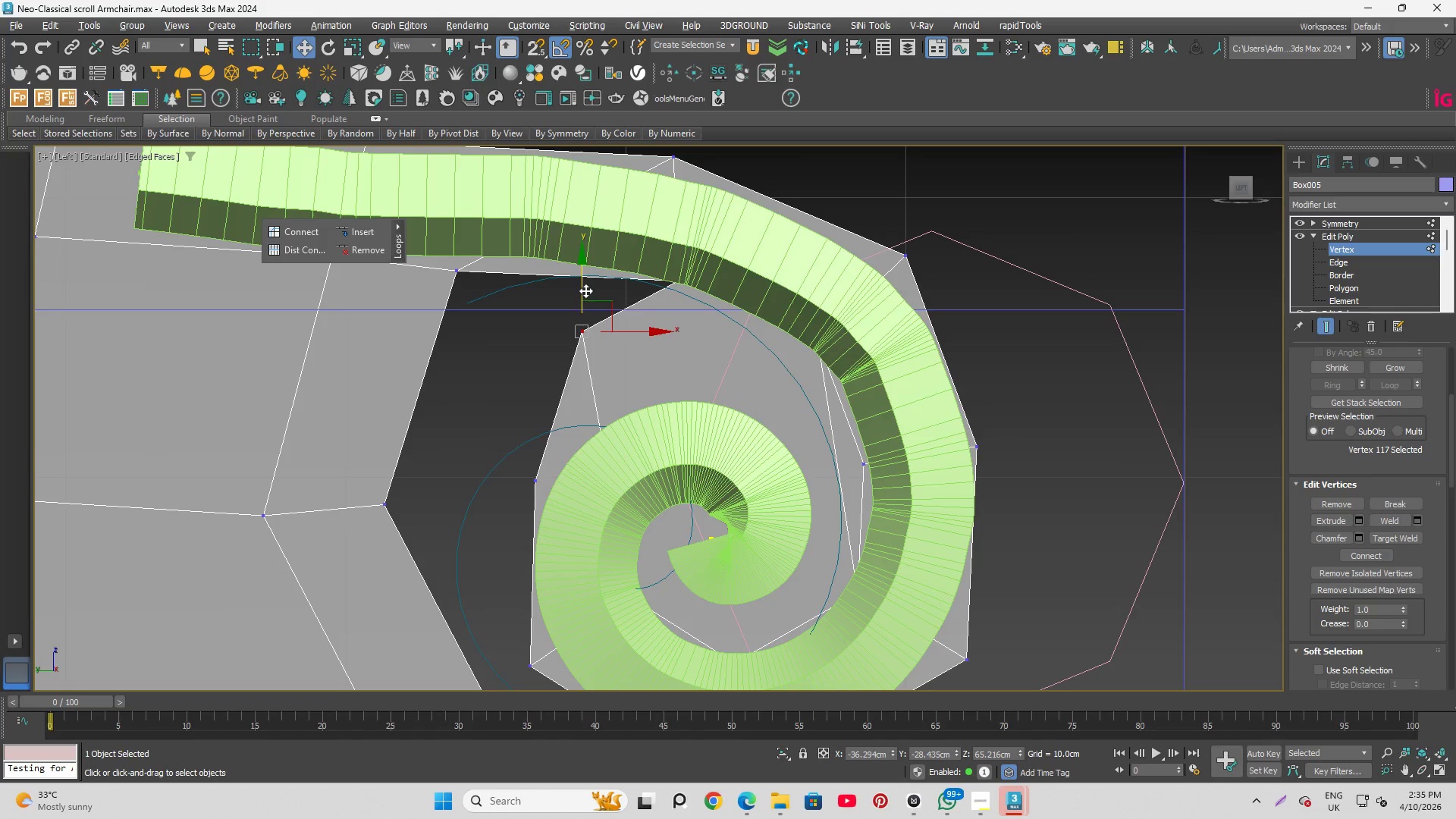 
left_click_drag(start_coordinate=[582, 285], to_coordinate=[645, 392])
 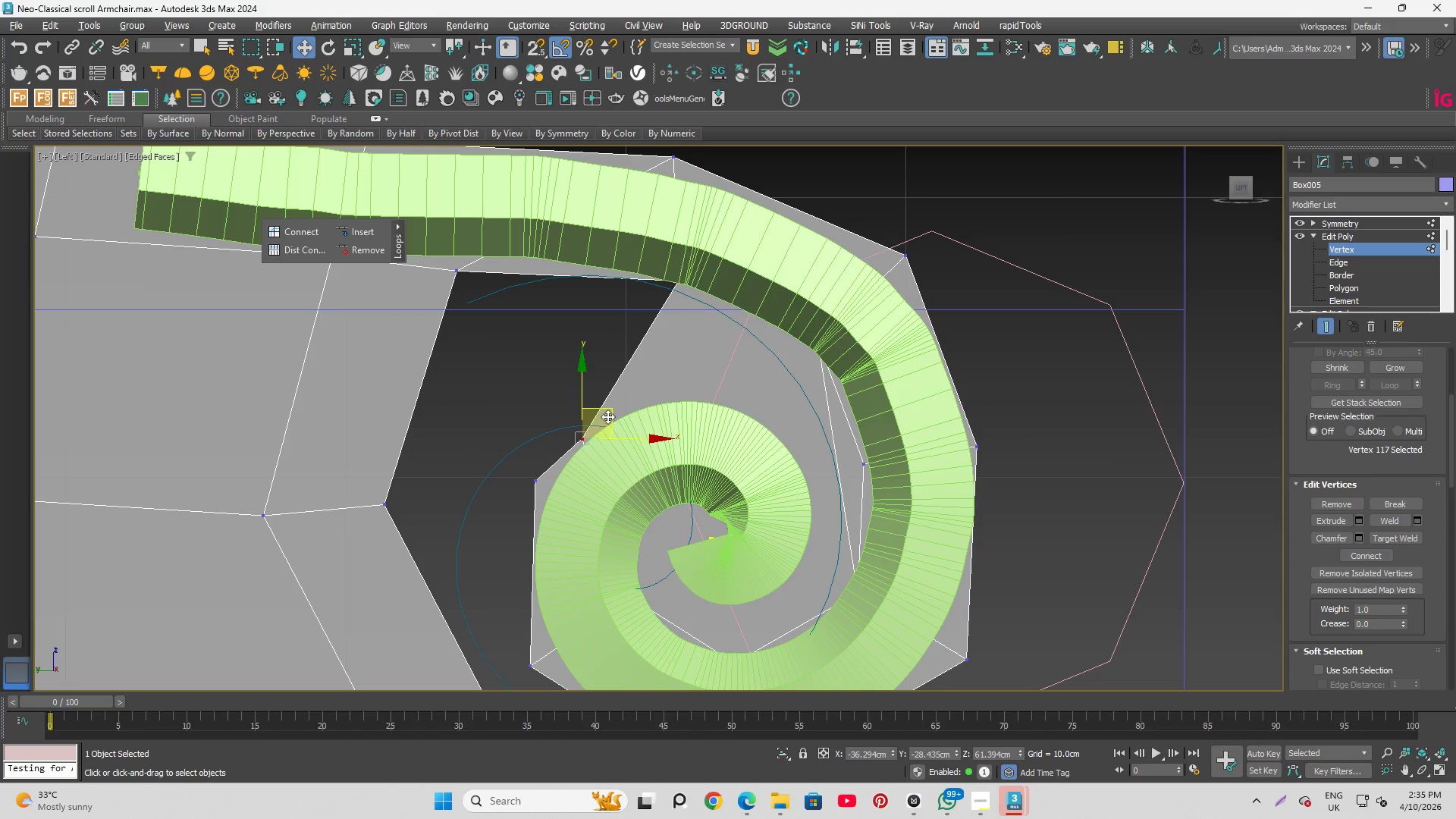 
left_click_drag(start_coordinate=[611, 415], to_coordinate=[707, 343])
 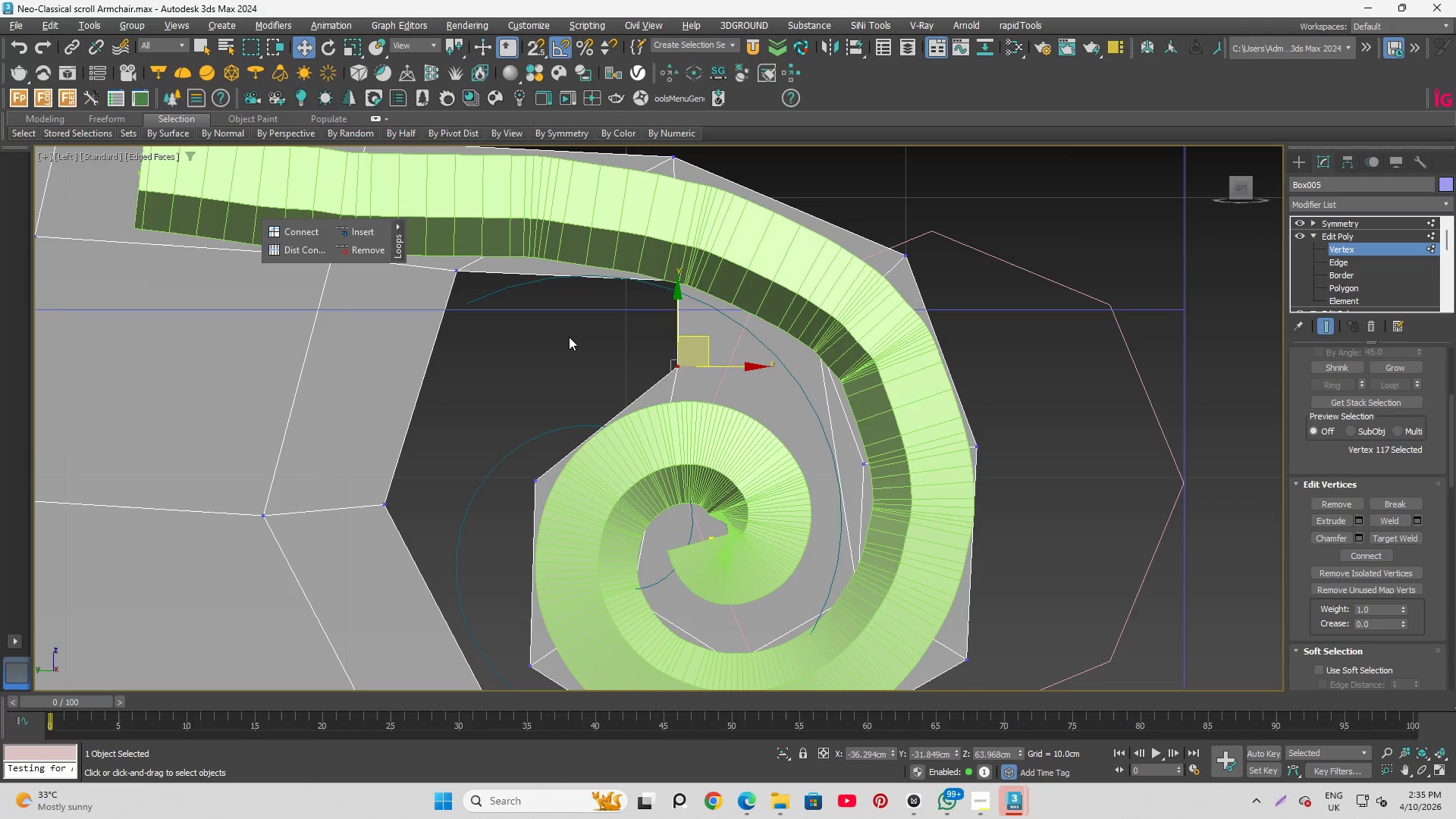 
left_click([570, 338])
 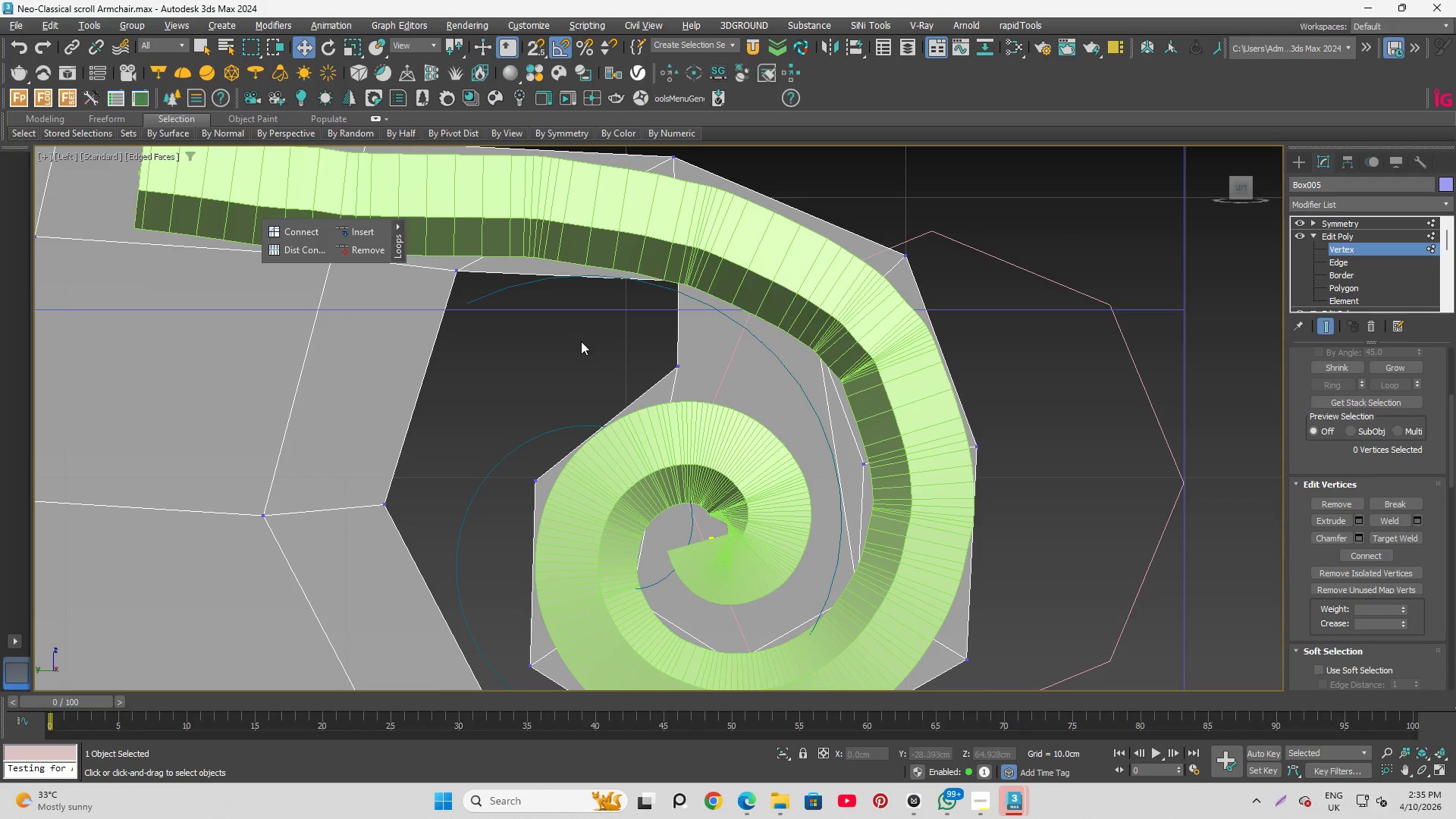 
scroll: coordinate [585, 375], scroll_direction: down, amount: 1.0
 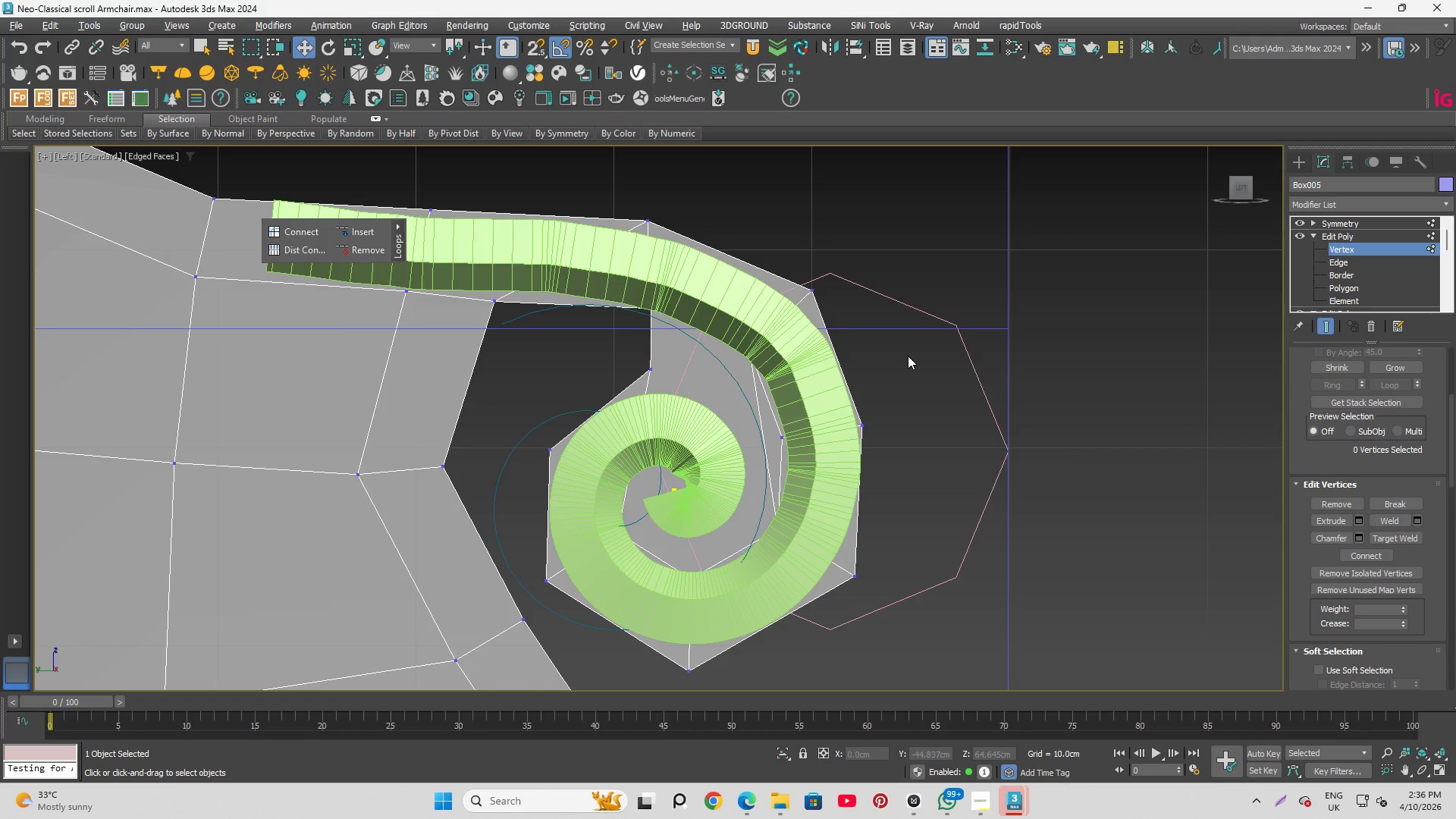 
wait(10.89)
 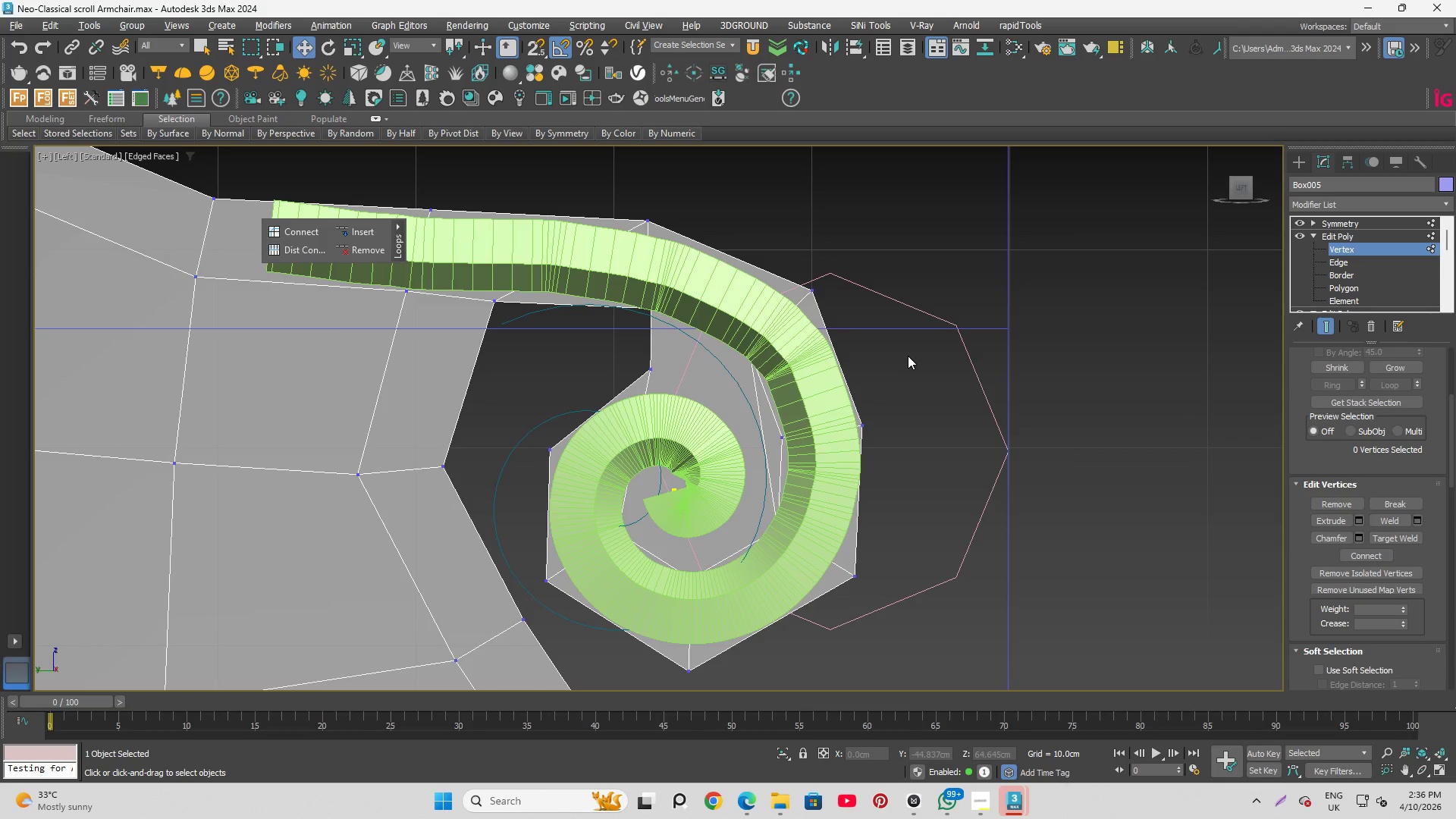 
scroll: coordinate [673, 403], scroll_direction: up, amount: 2.0
 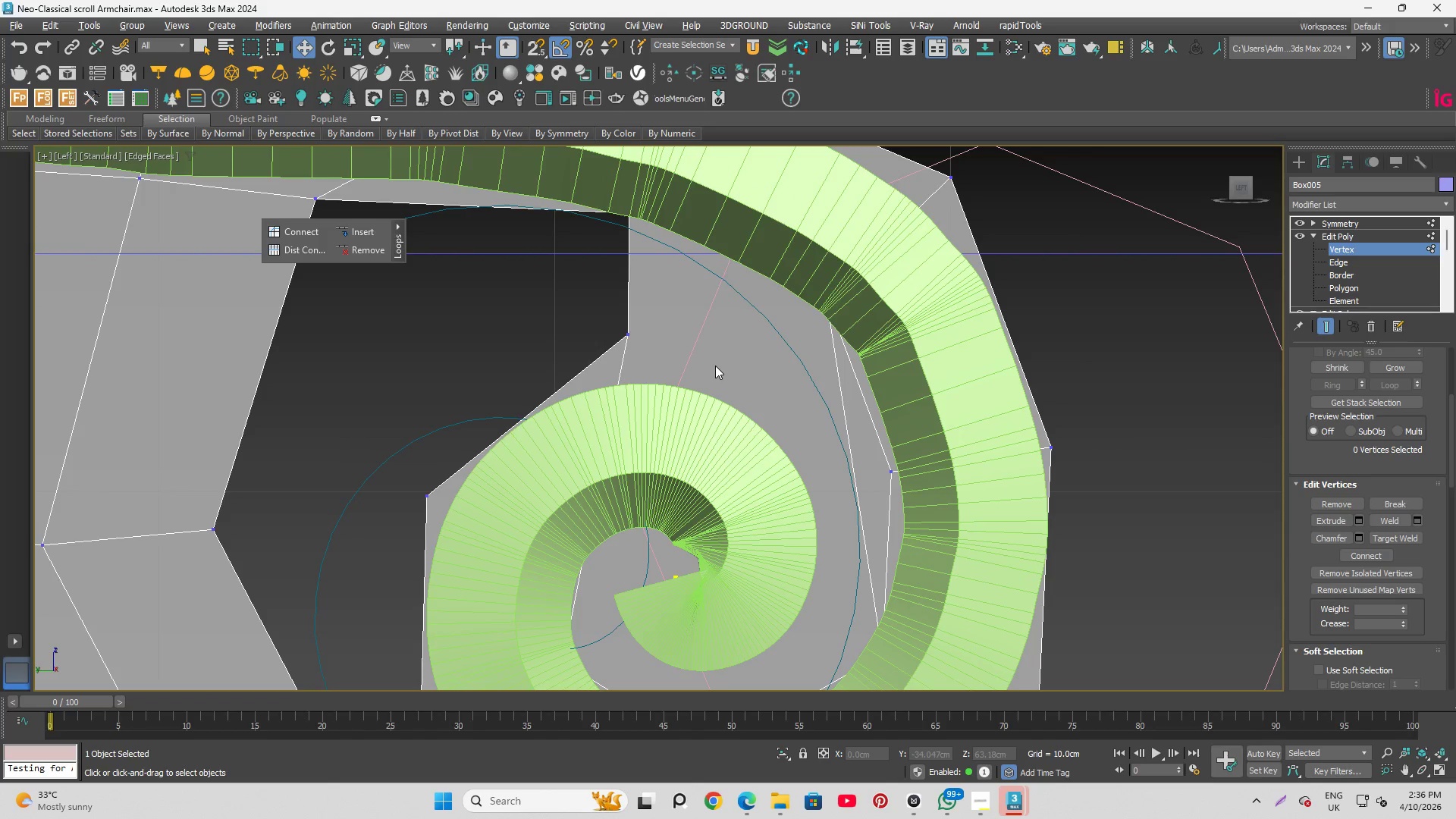 
key(Alt+C)
 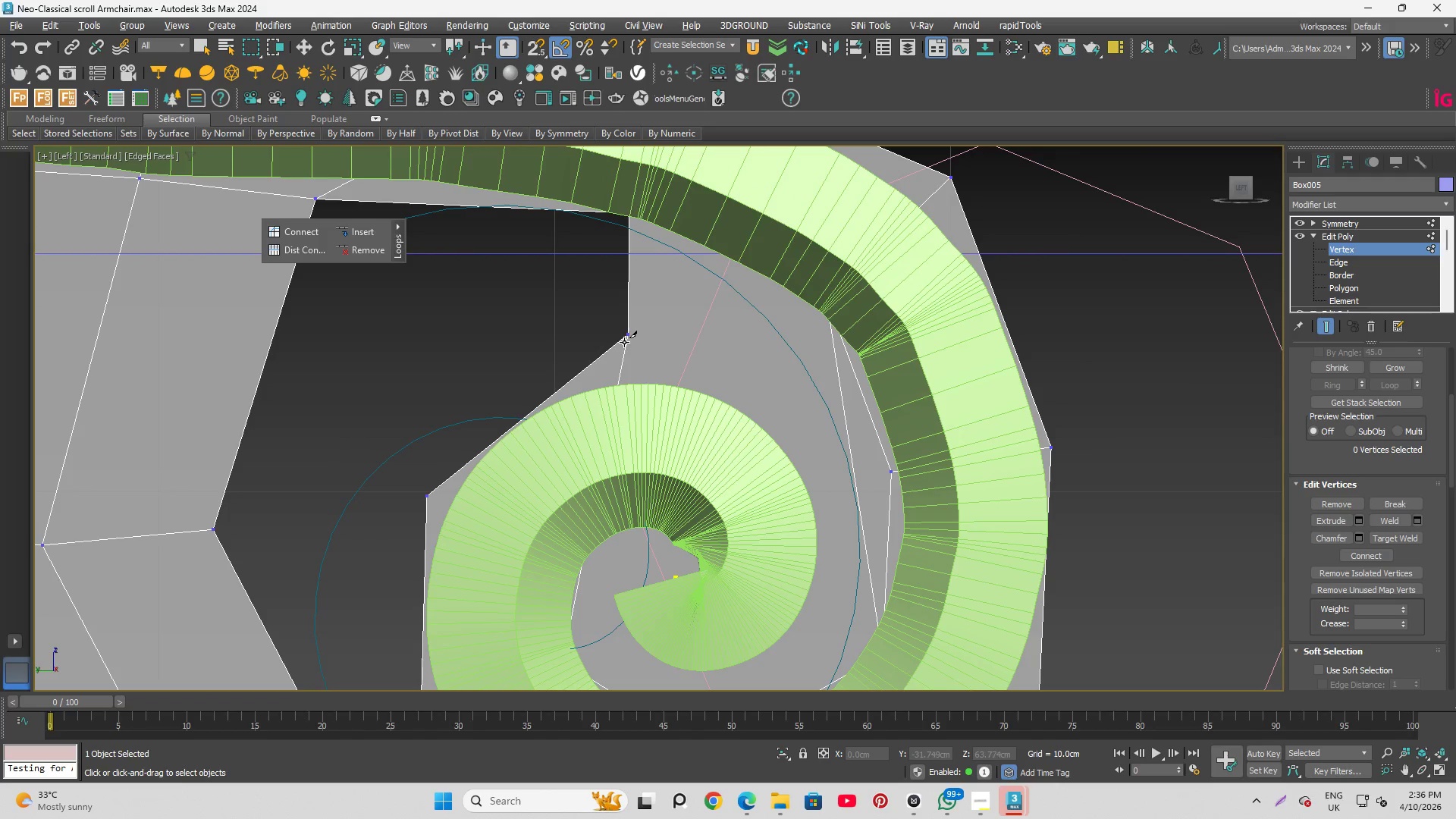 
left_click([631, 334])
 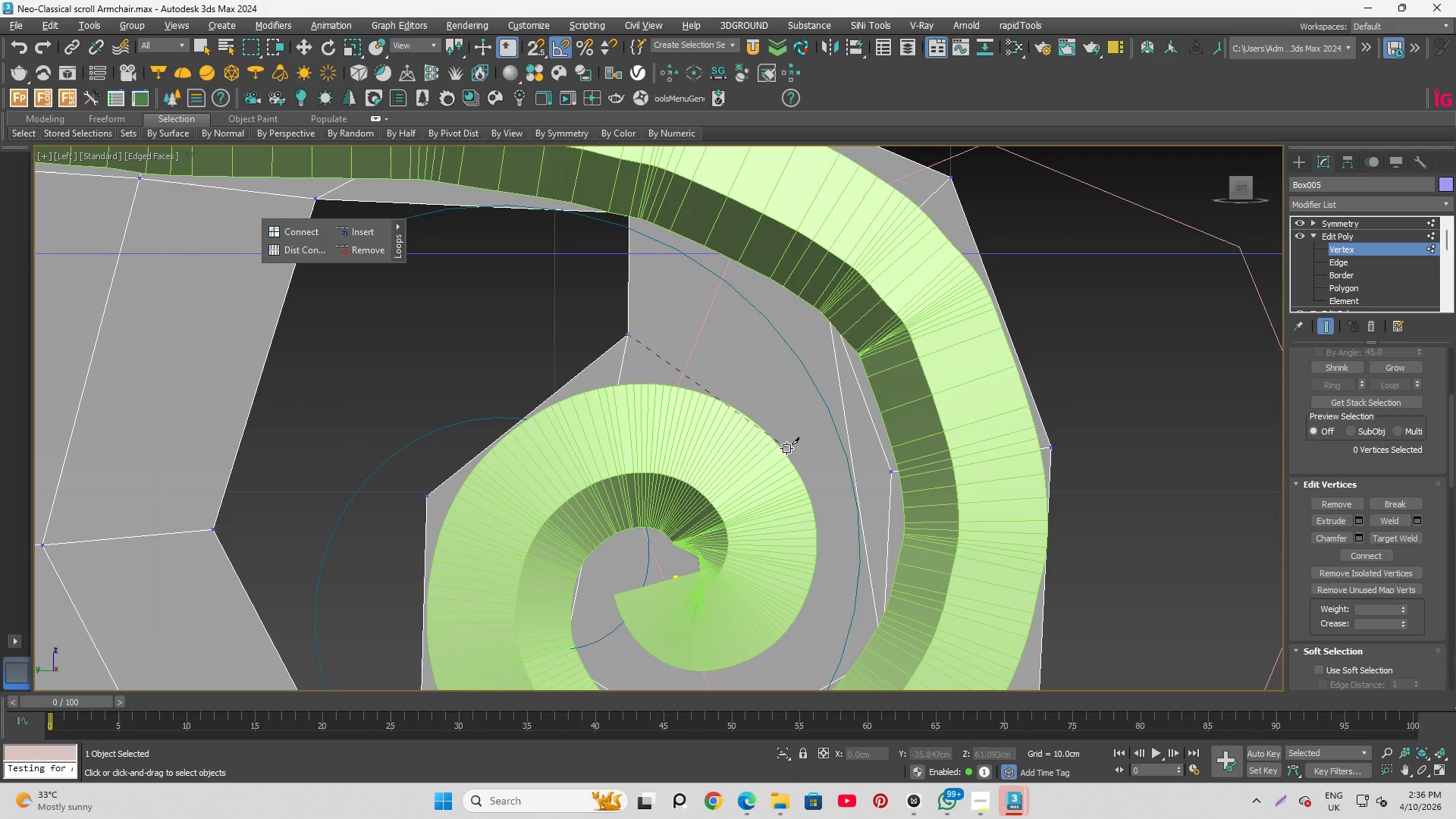 
left_click([785, 441])
 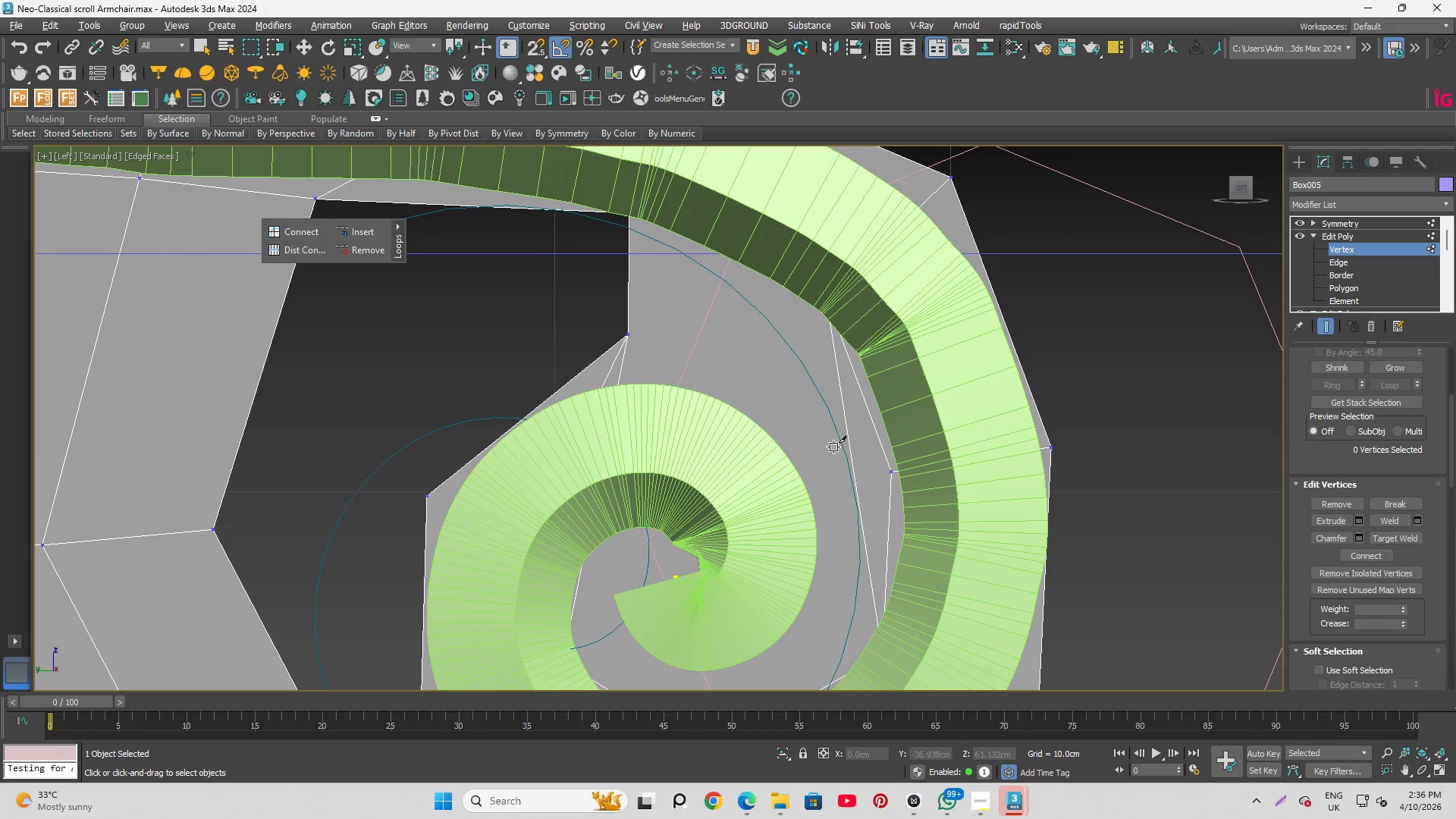 
right_click([835, 447])
 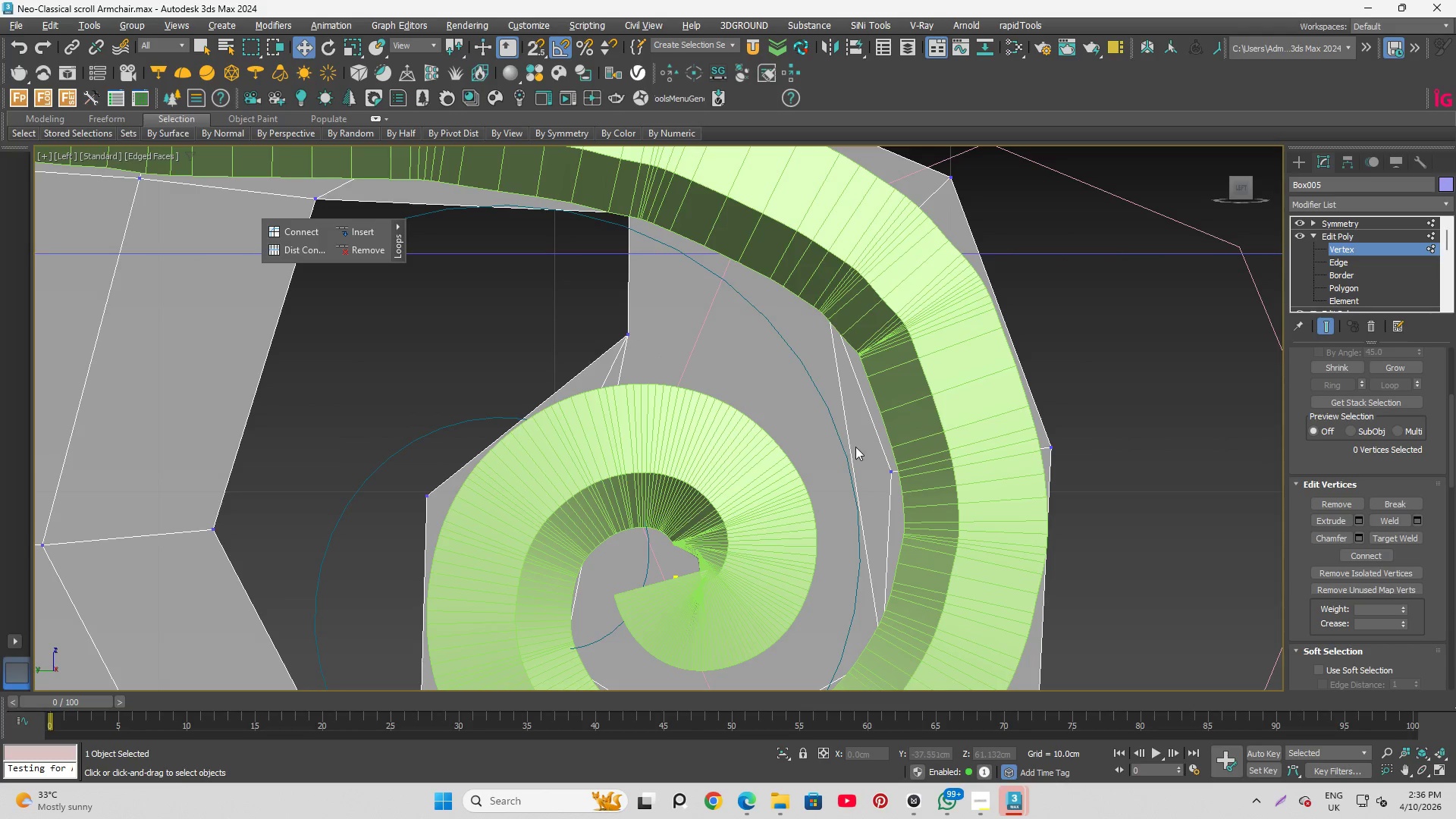 
key(Control+Z)
 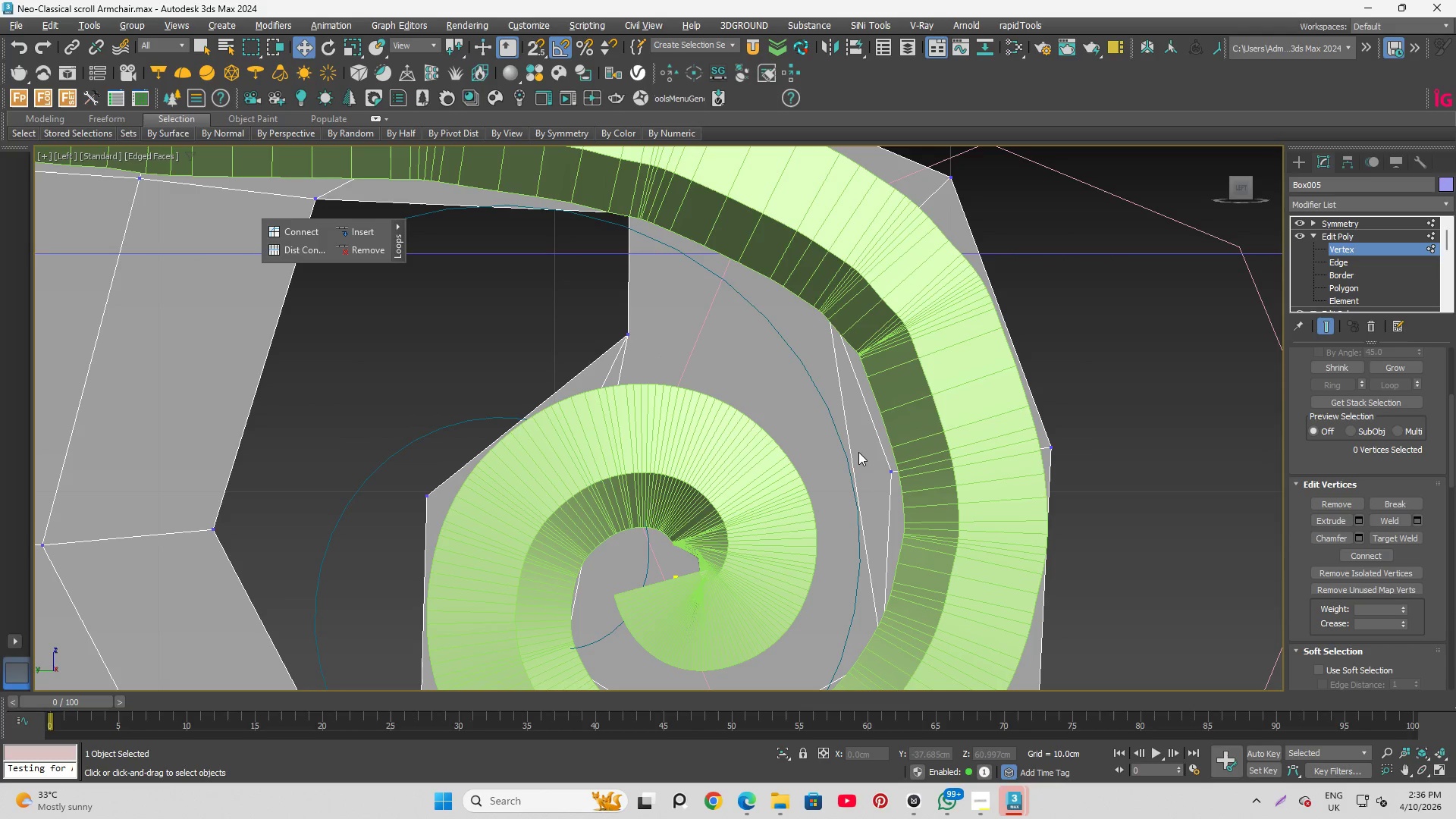 
key(Control+ControlLeft)
 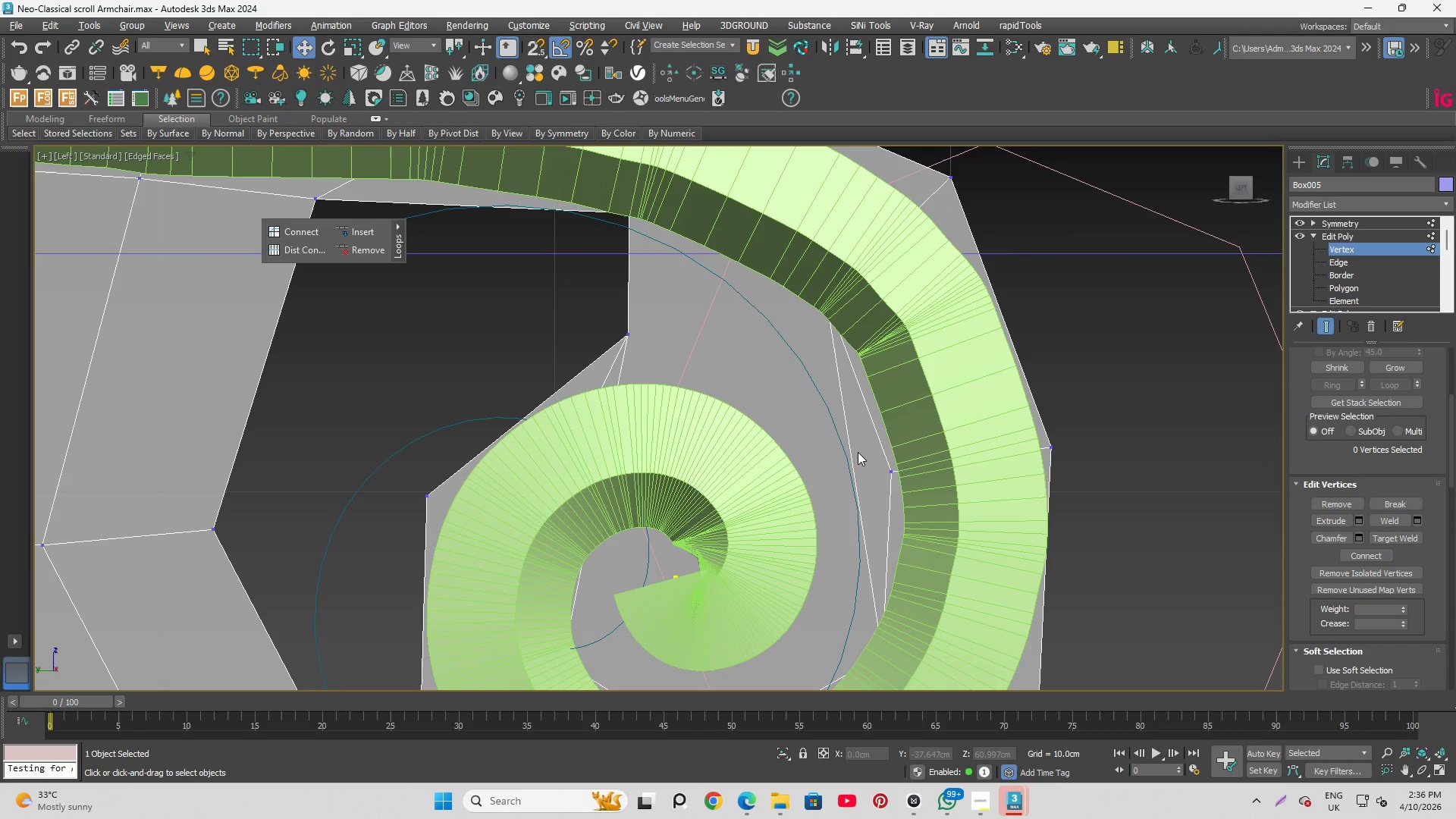 
key(Control+Z)
 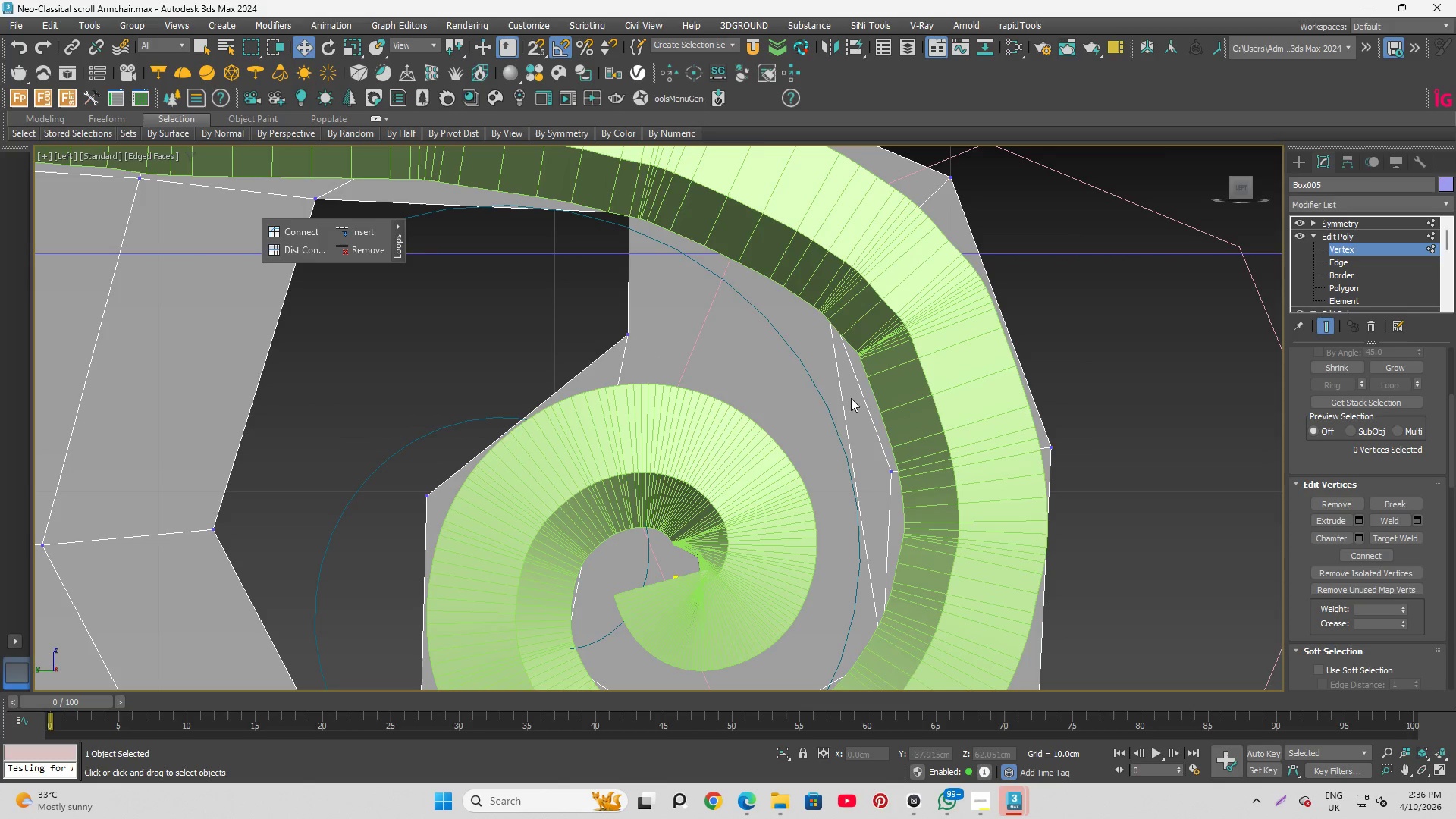 
scroll: coordinate [731, 321], scroll_direction: down, amount: 1.0
 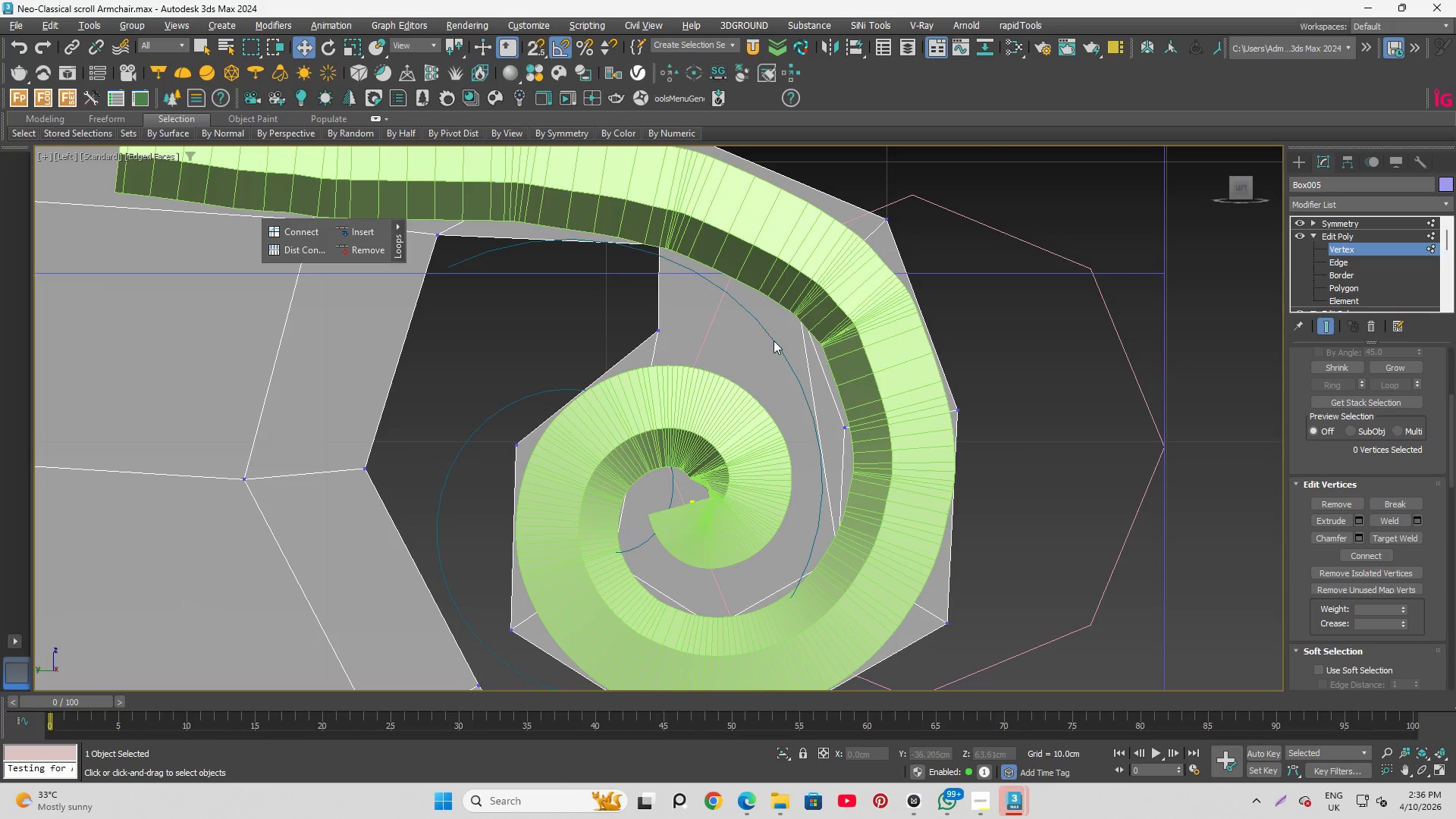 
key(Alt+AltLeft)
 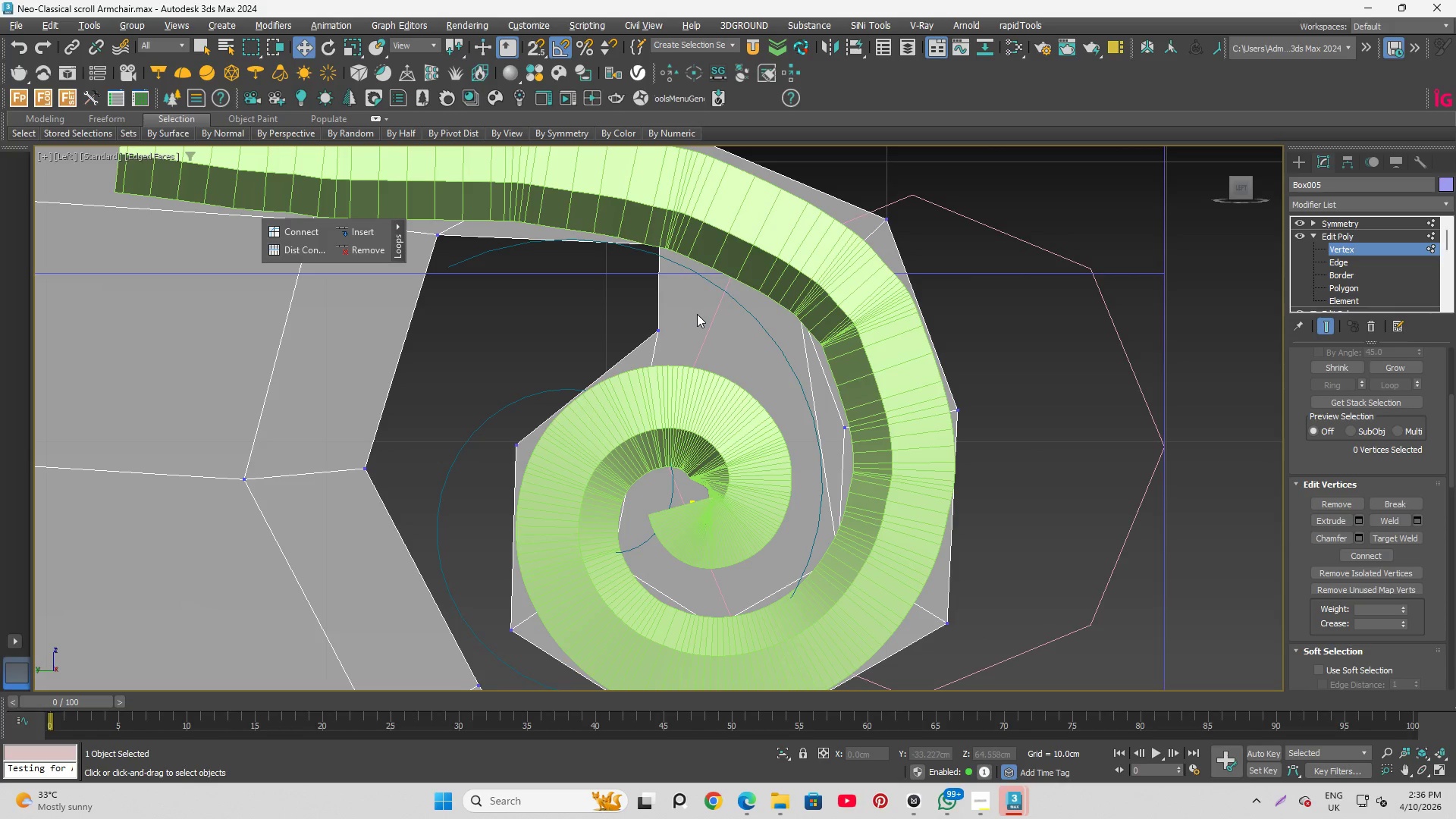 
key(Alt+C)
 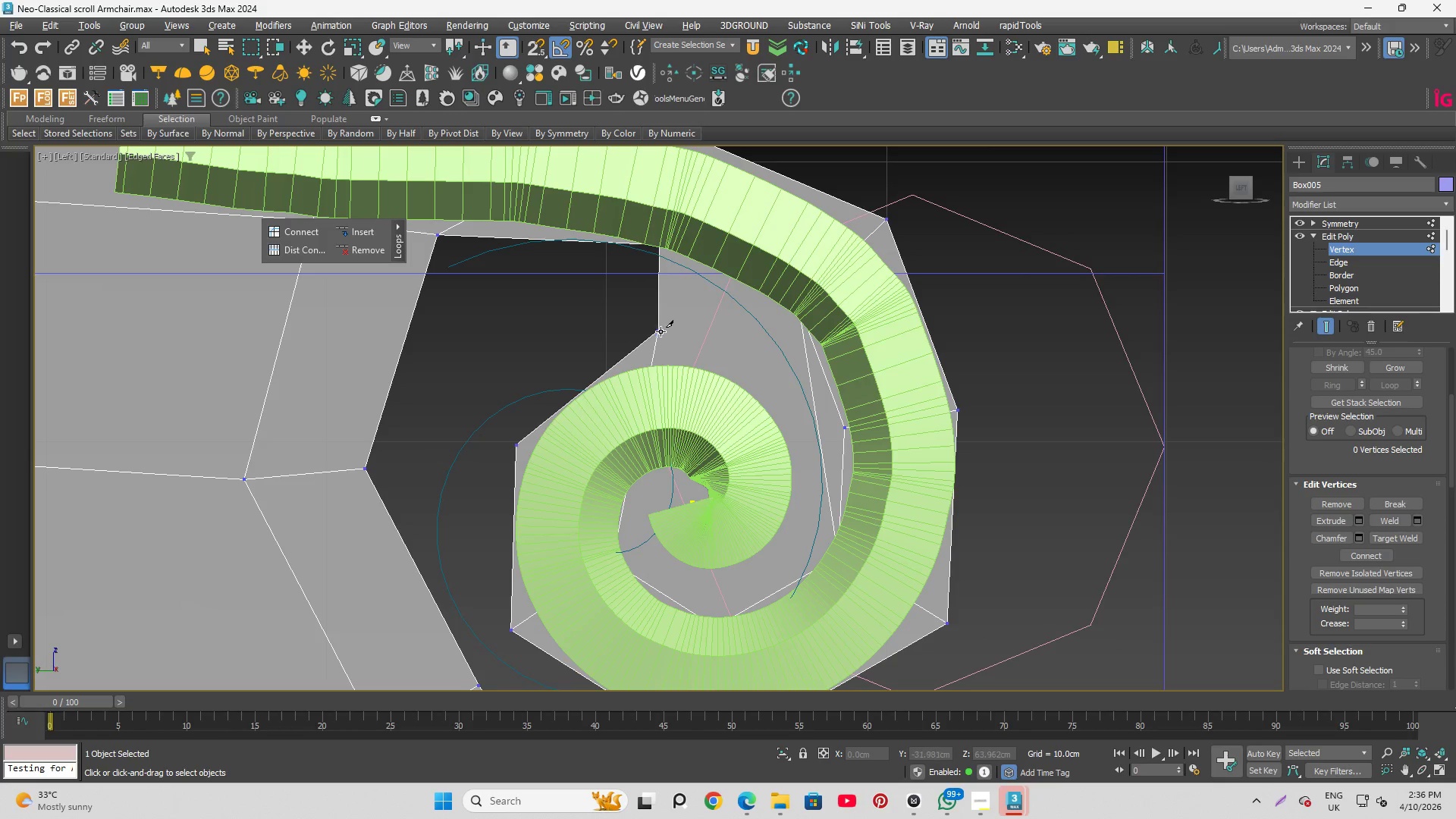 
left_click([658, 333])
 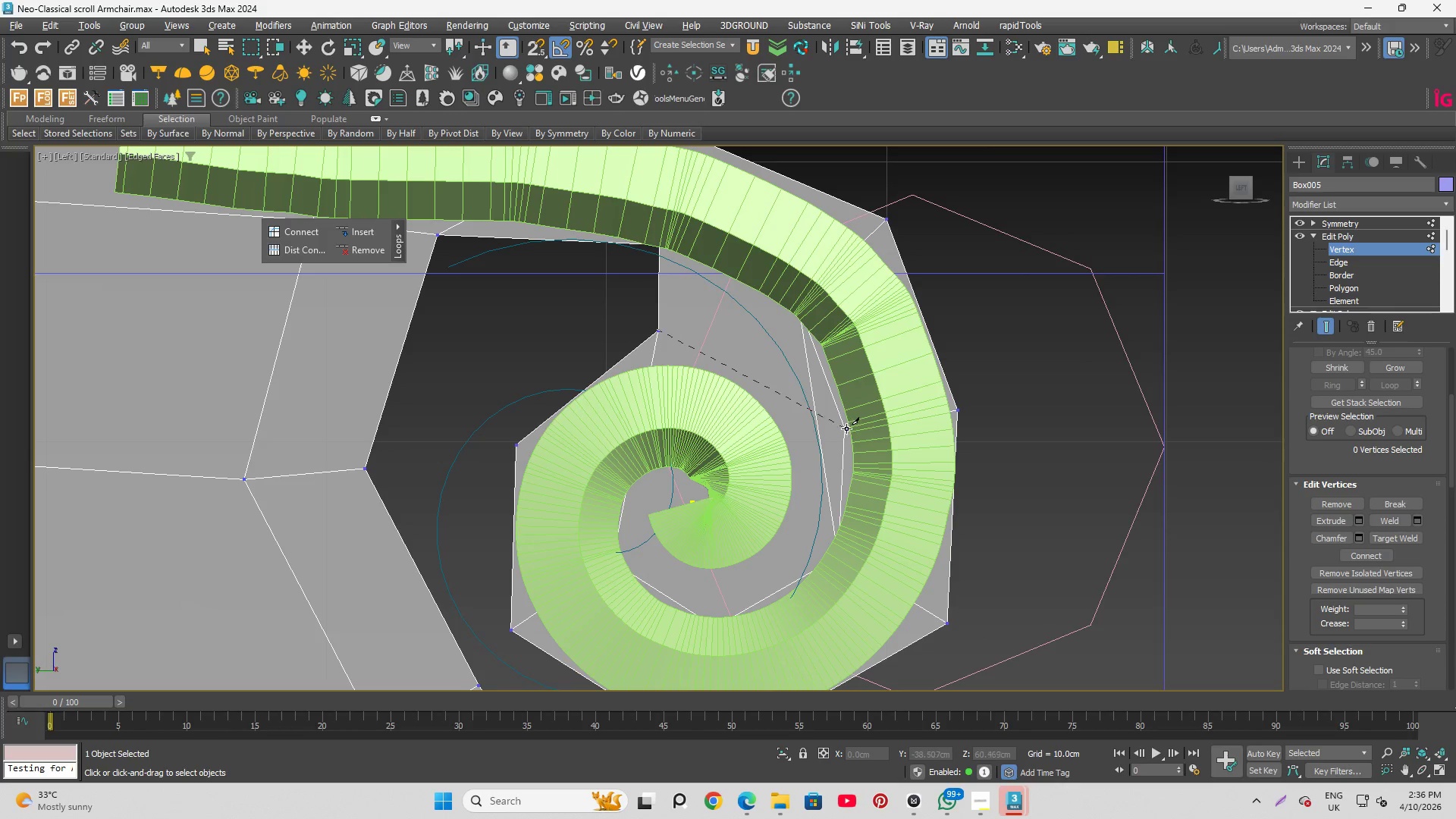 
left_click([849, 428])
 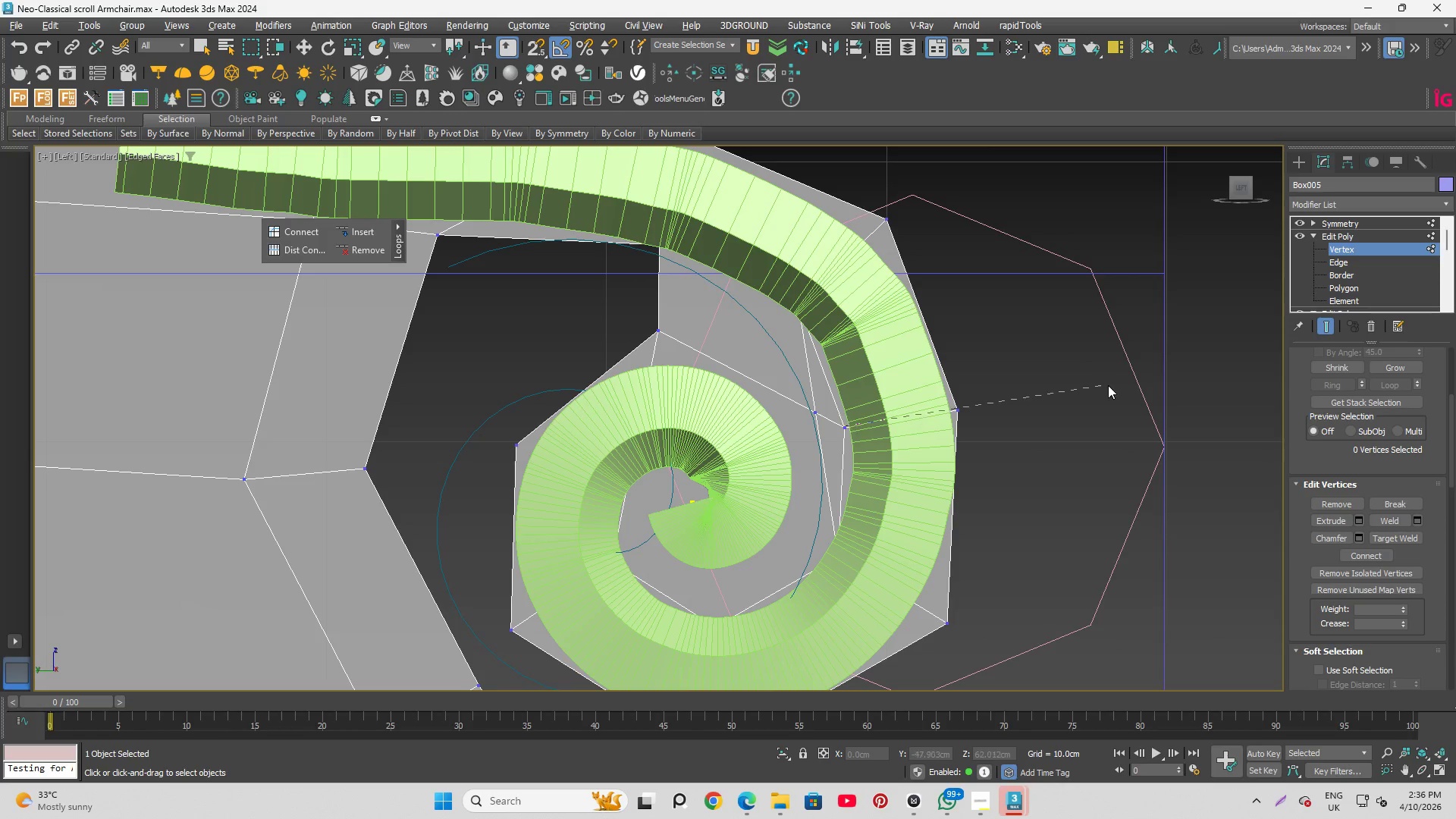 
right_click([1109, 384])
 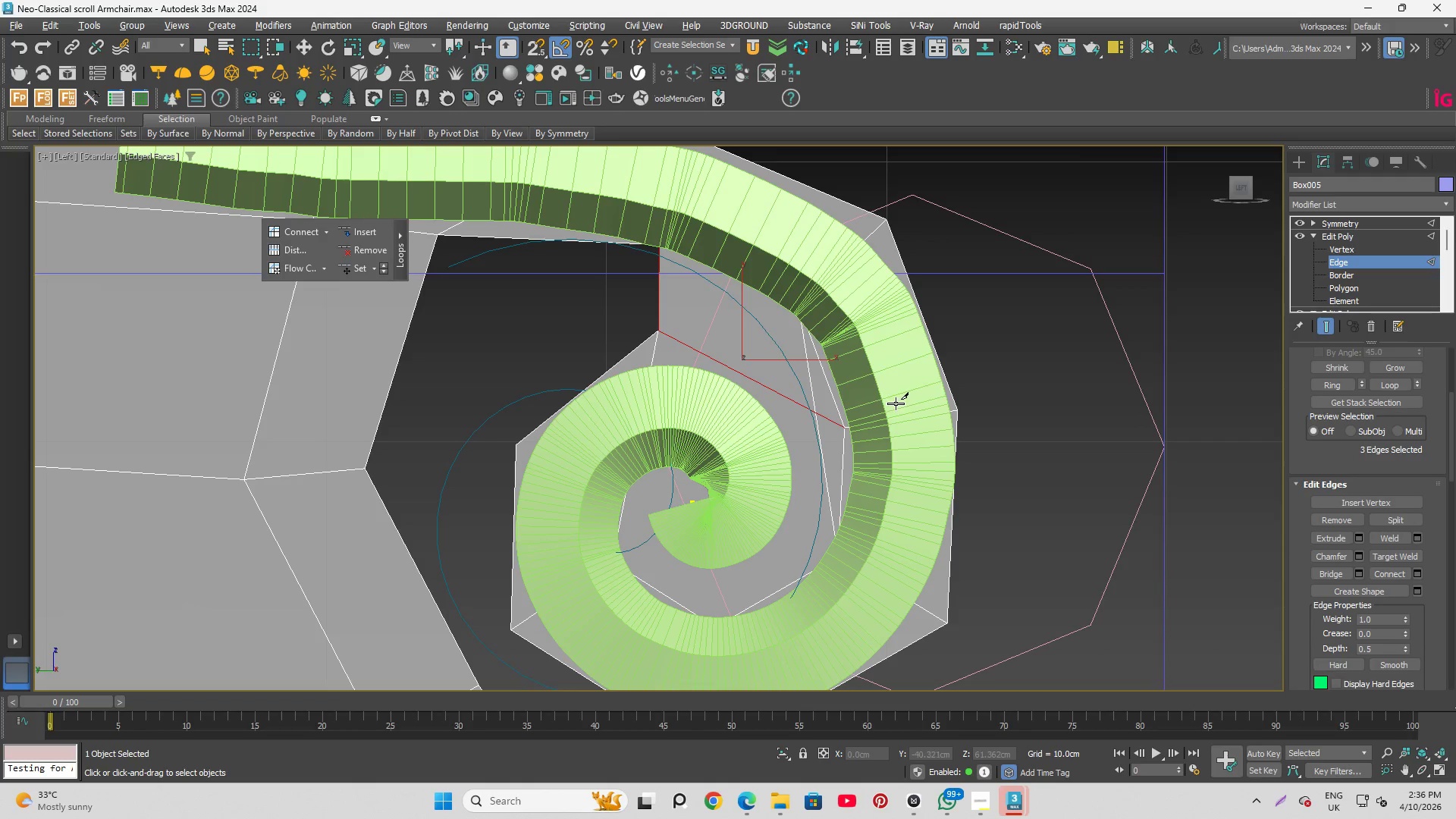 
left_click([815, 394])
 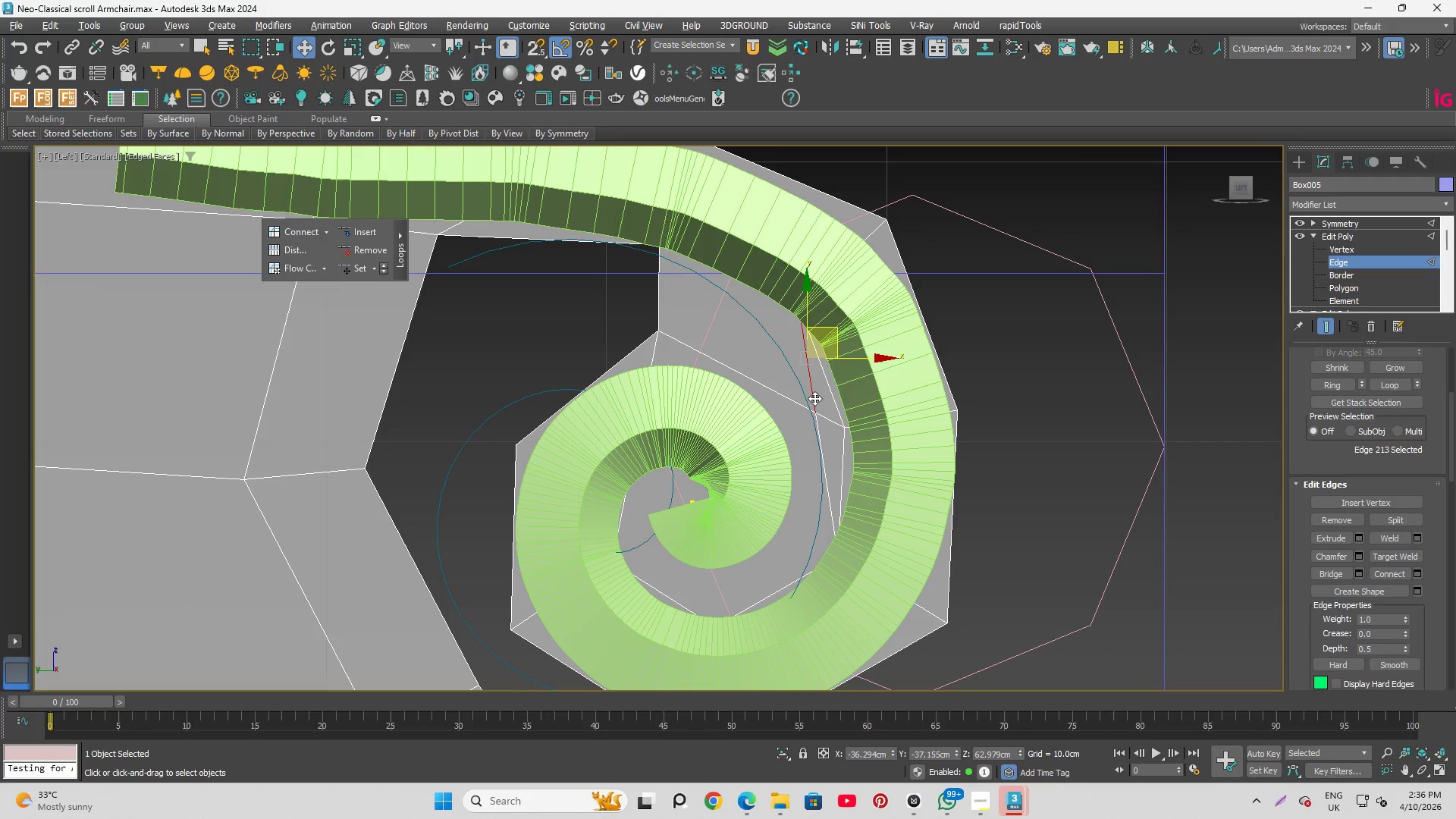 
hold_key(key=ControlLeft, duration=0.69)
 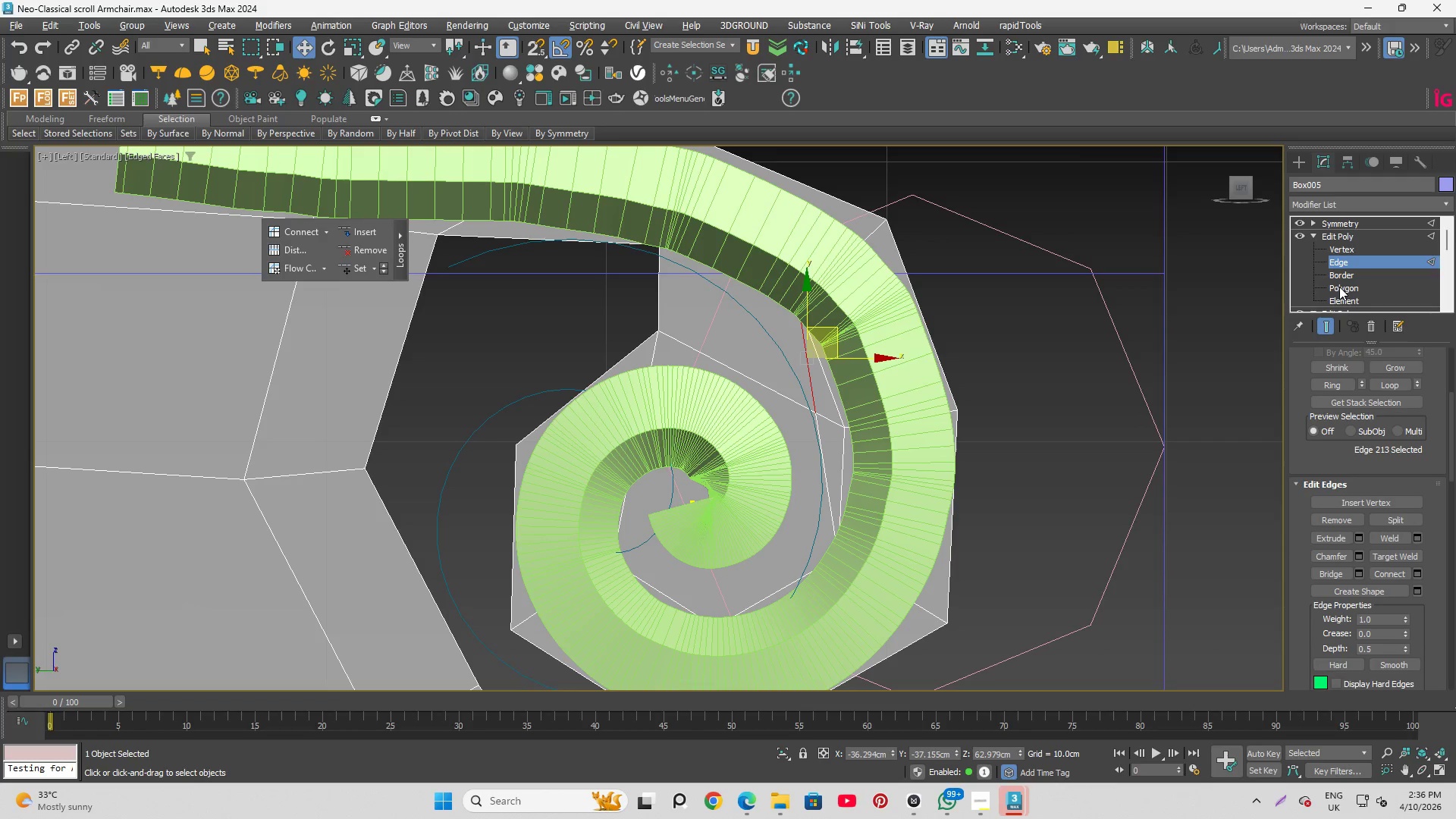 
left_click([1339, 287])
 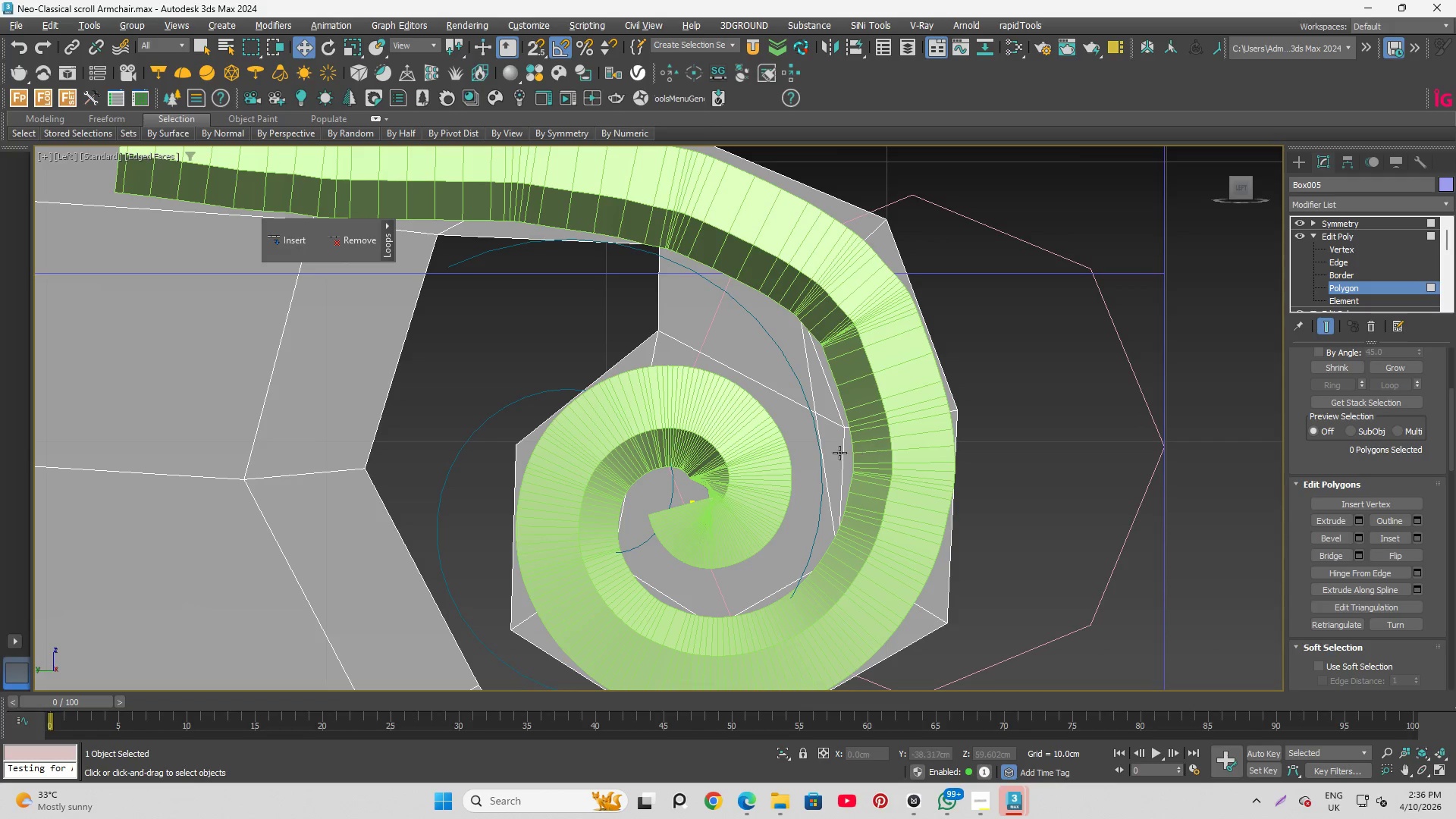 
left_click([831, 450])
 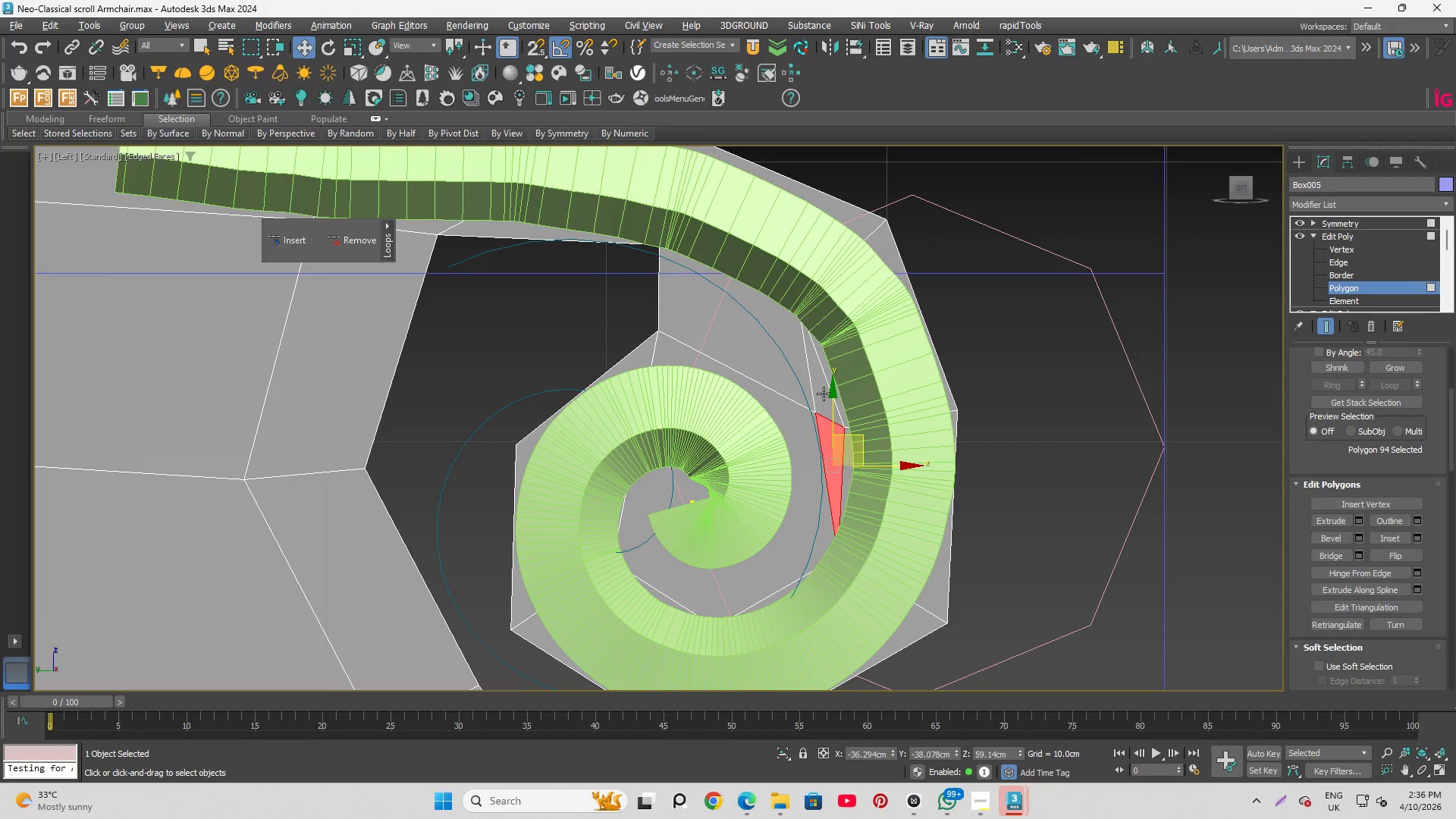 
hold_key(key=ControlLeft, duration=0.73)
left_click([822, 390])
 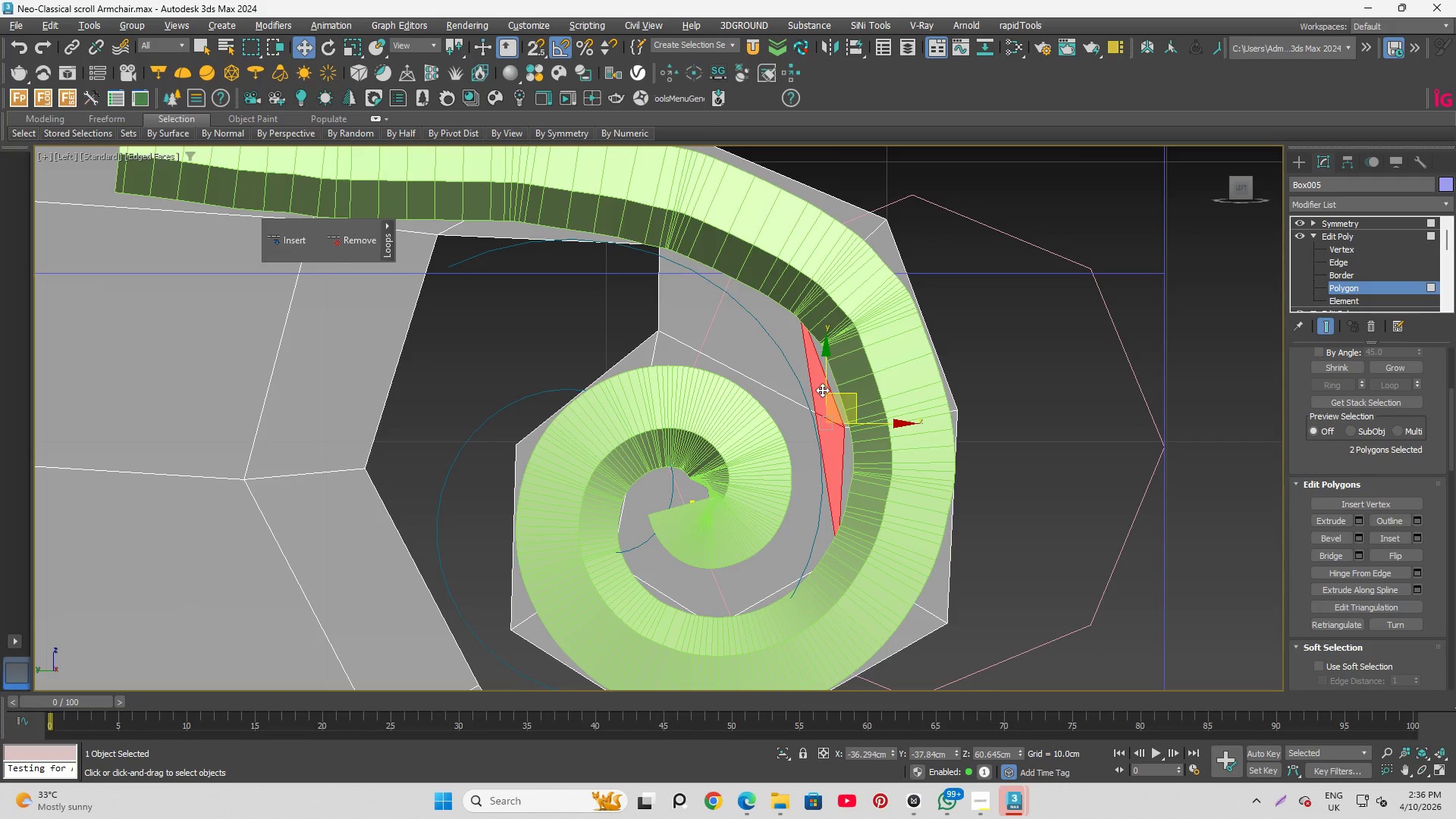 
key(Delete)
 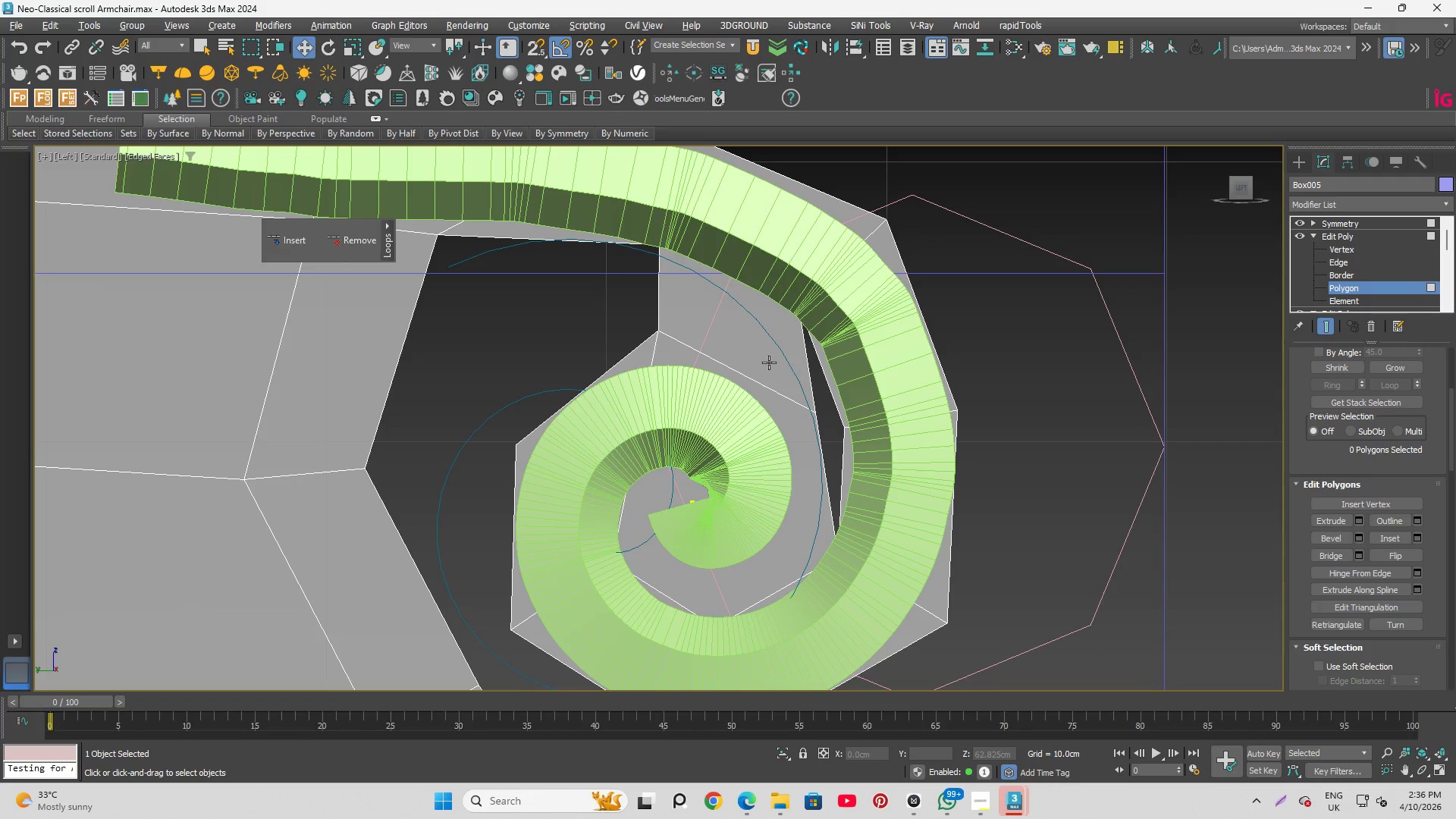 
left_click([756, 359])
 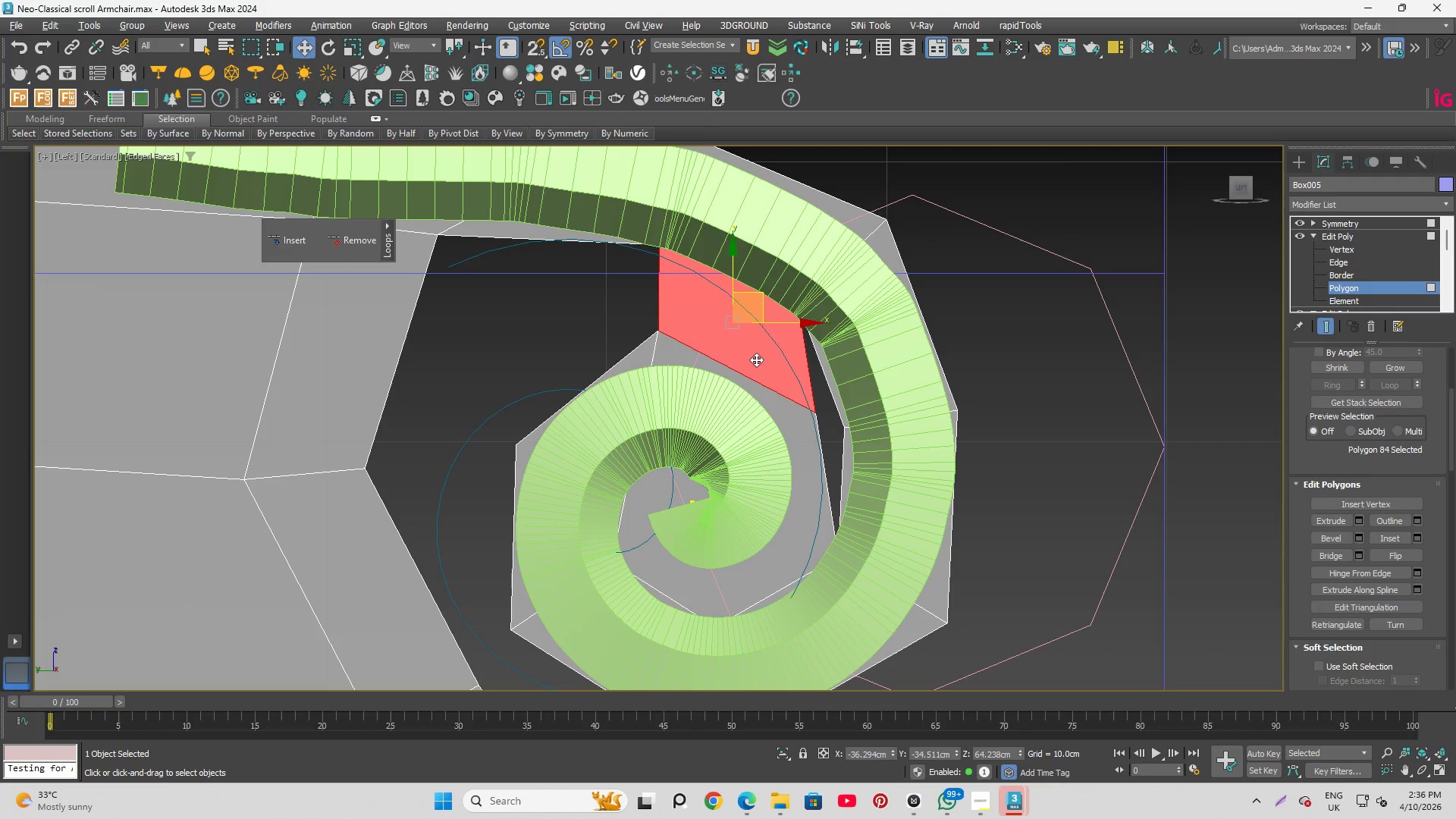 
key(Delete)
 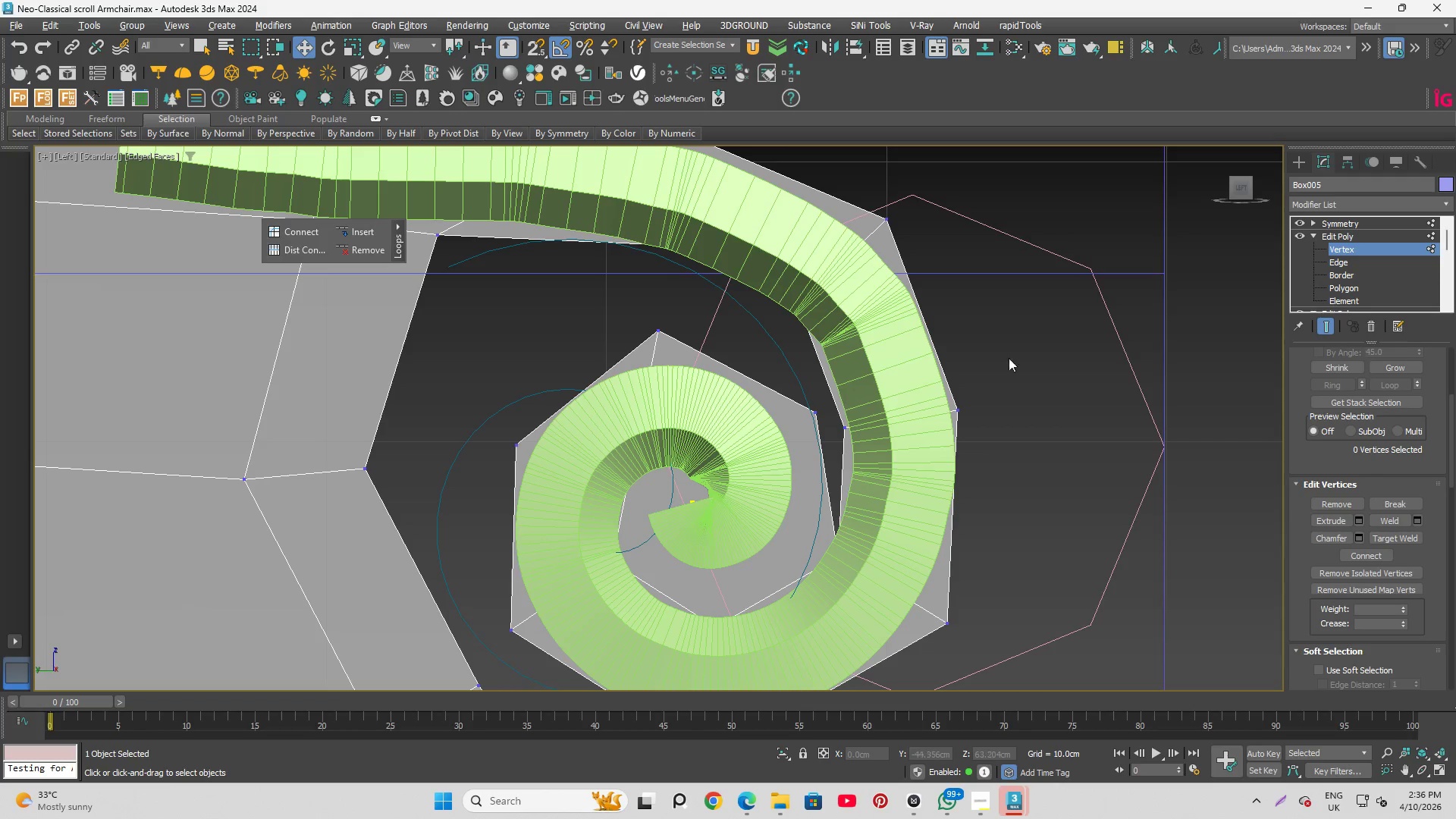 
left_click([817, 412])
 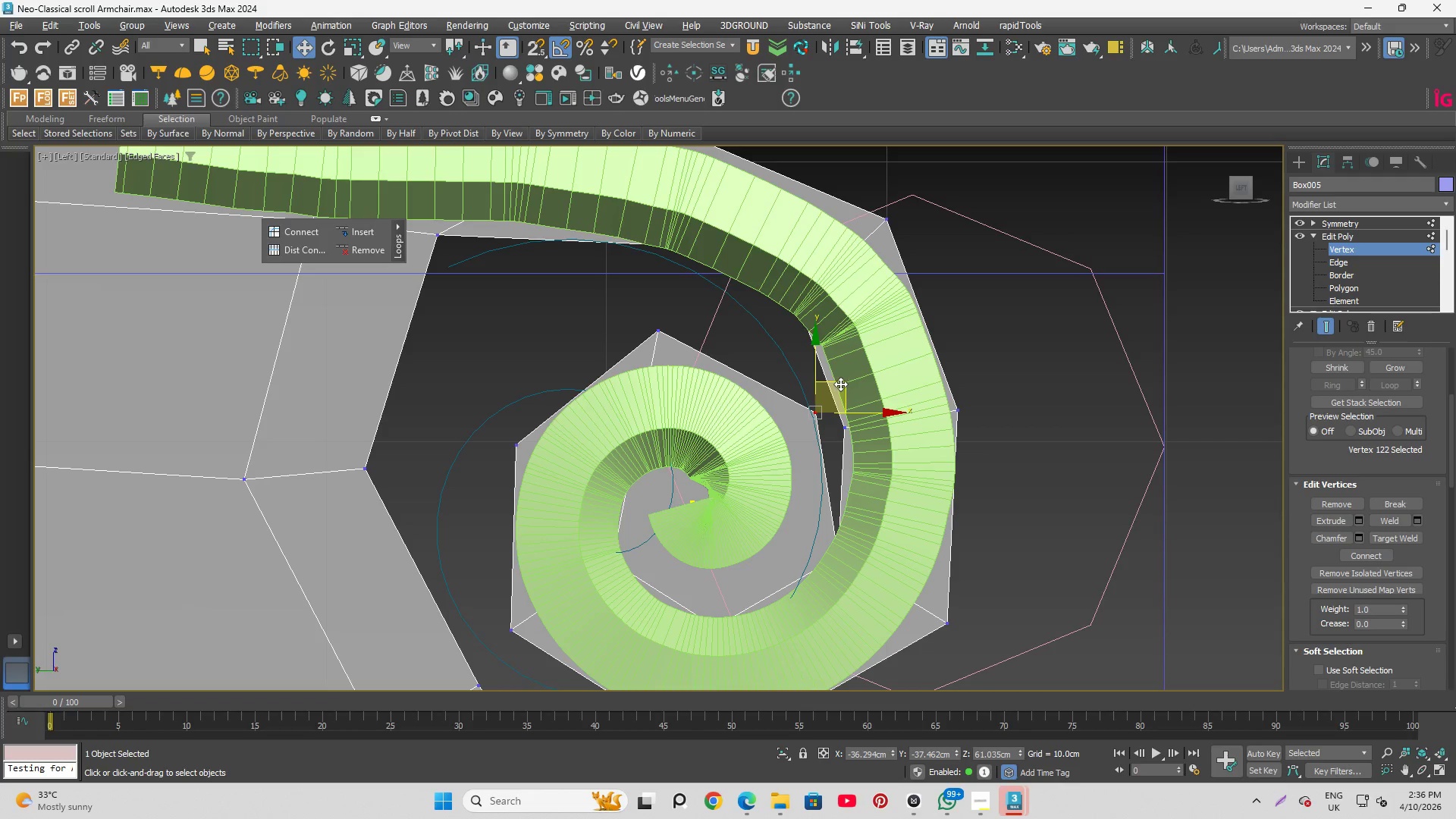 
left_click_drag(start_coordinate=[839, 382], to_coordinate=[833, 402])
 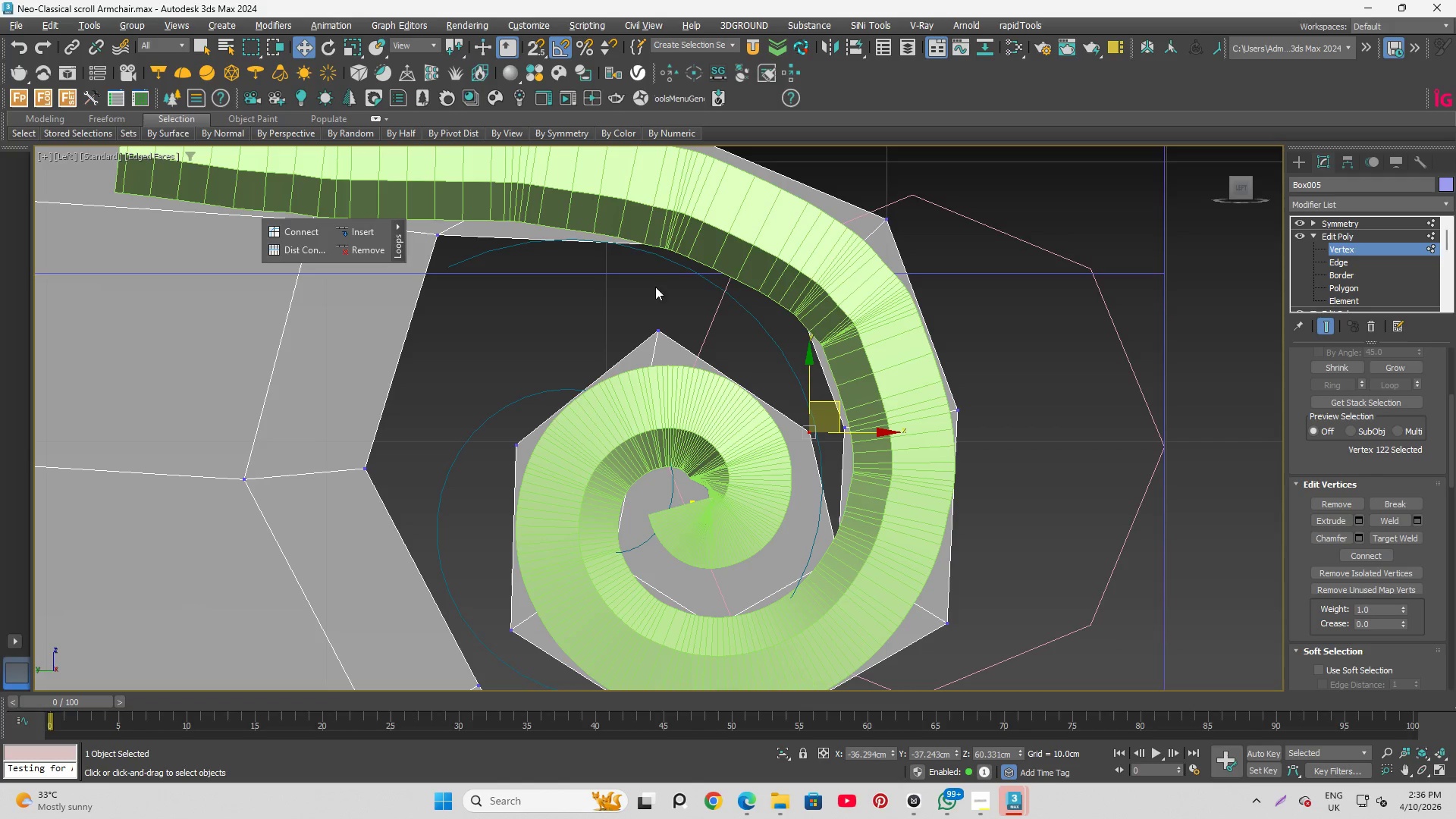 
left_click([659, 316])
 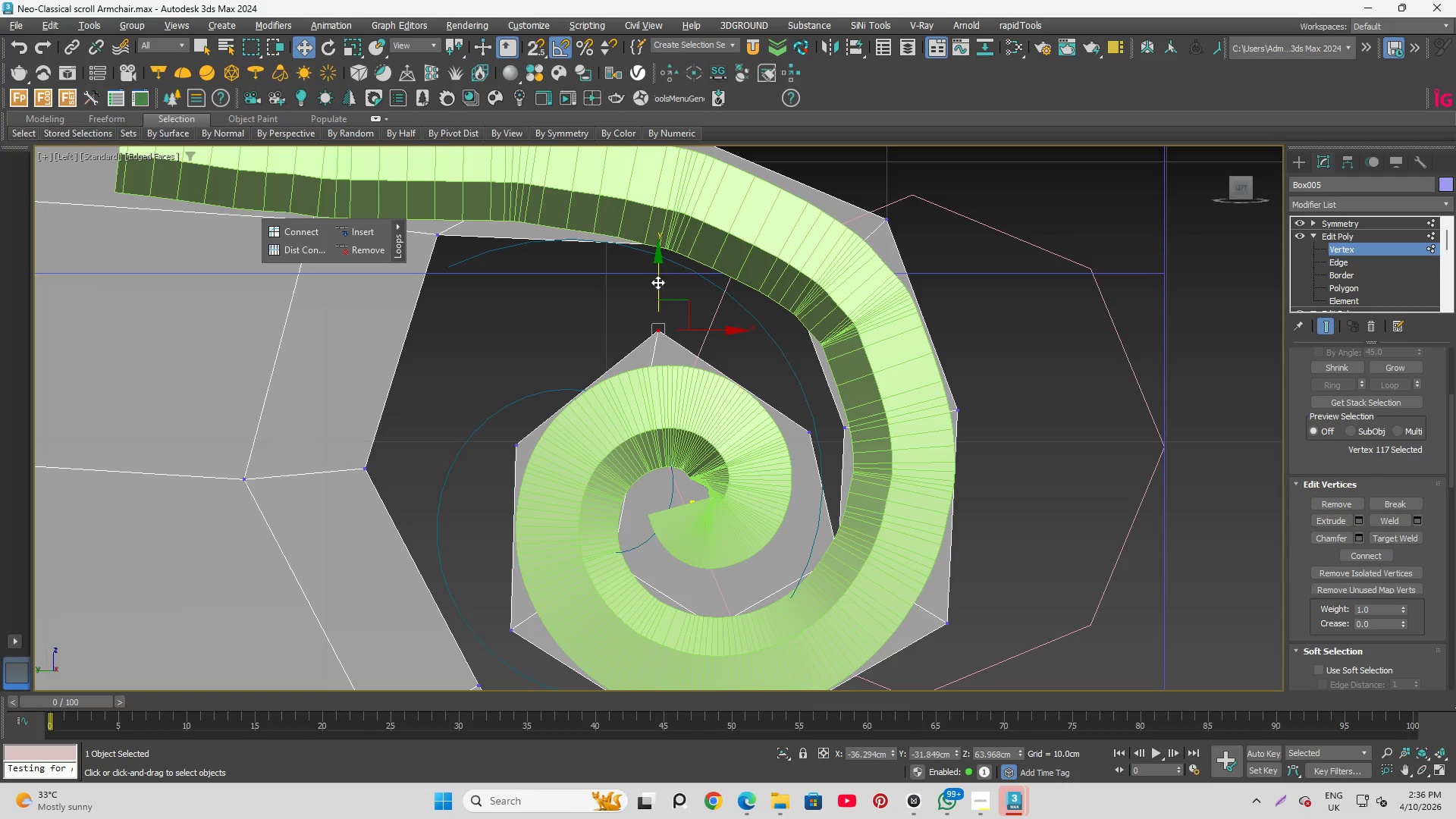 
scroll: coordinate [691, 297], scroll_direction: down, amount: 1.0
 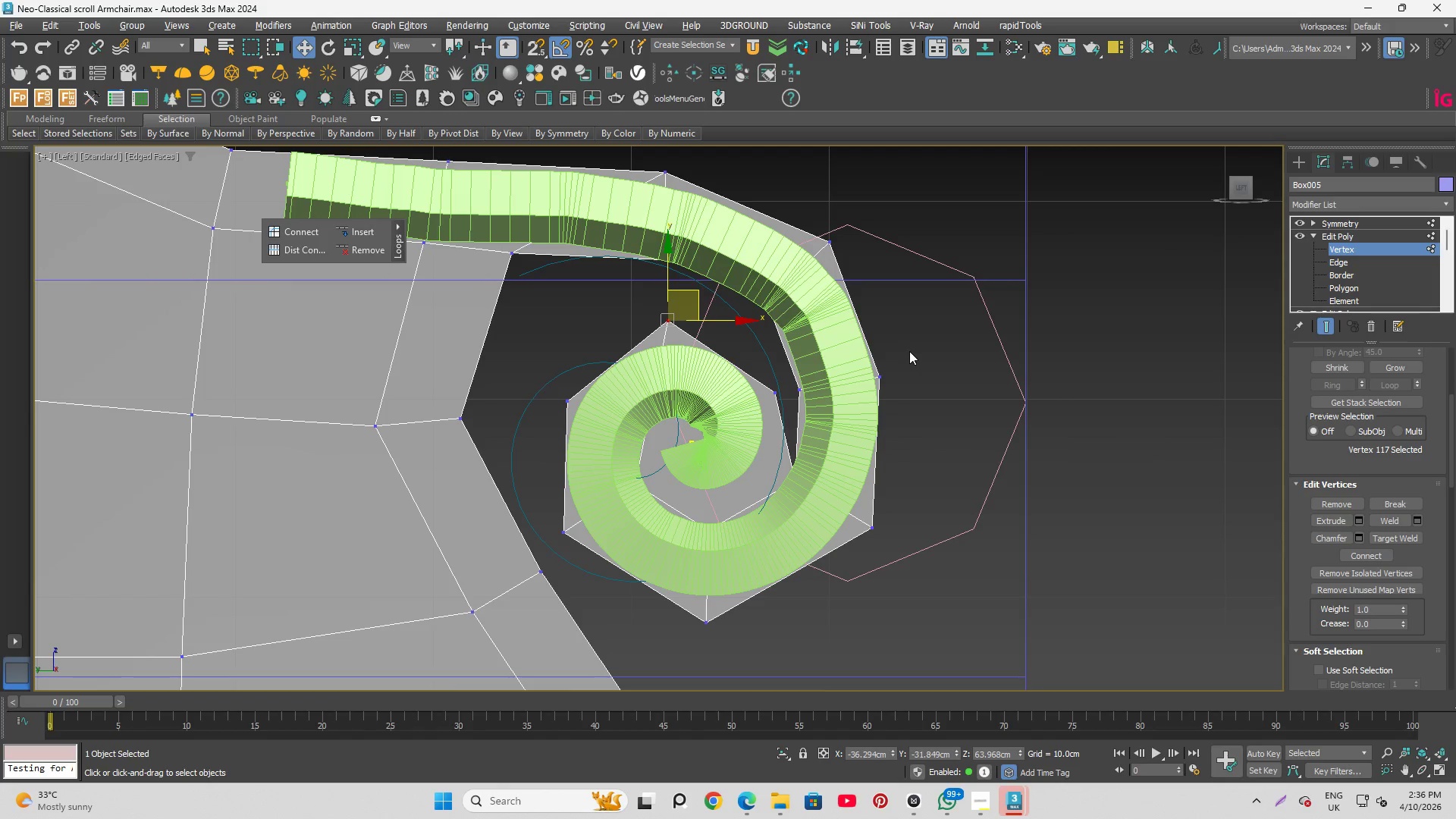 
key(Alt+Q)
 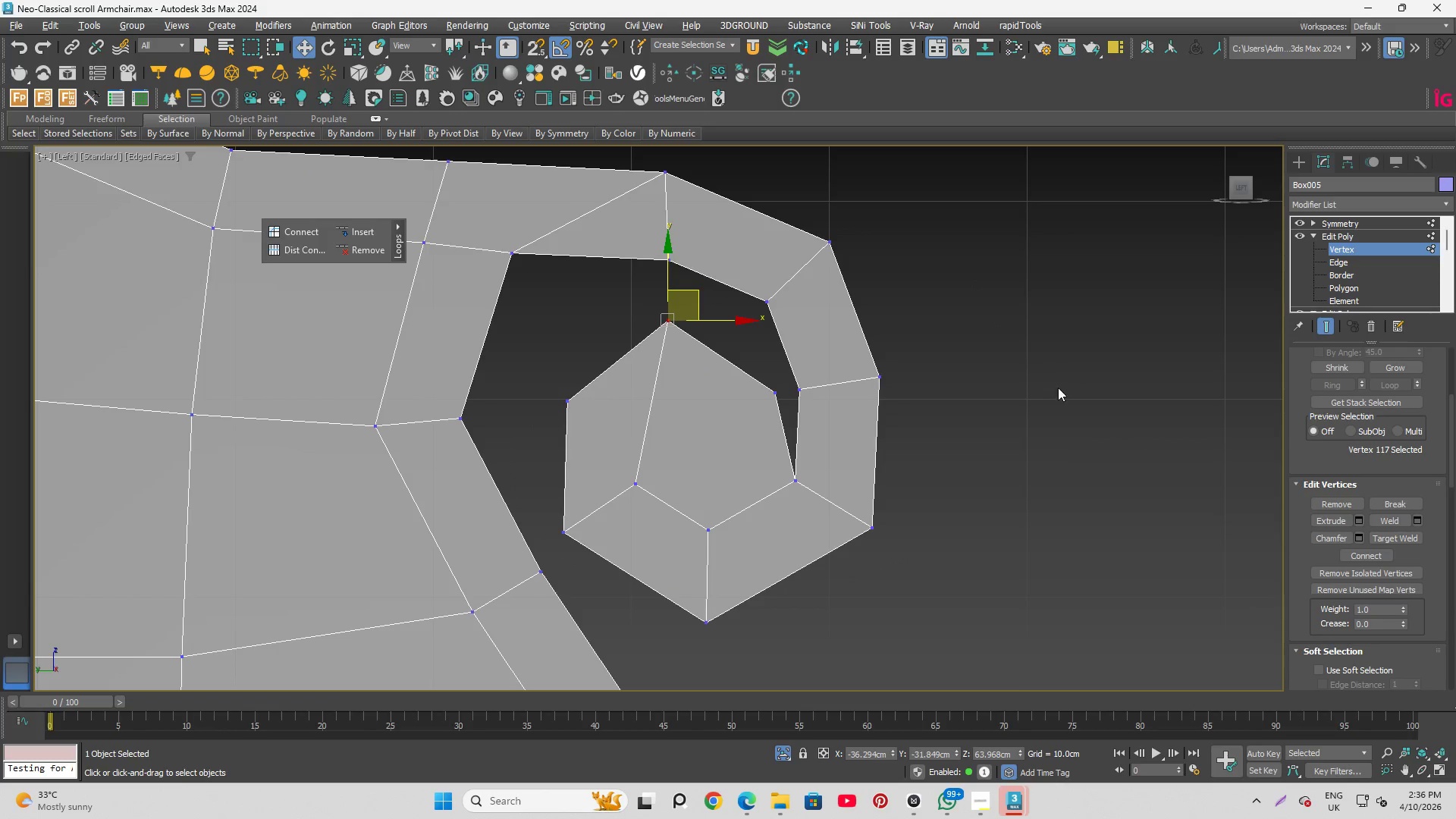 
scroll: coordinate [968, 376], scroll_direction: down, amount: 2.0
 